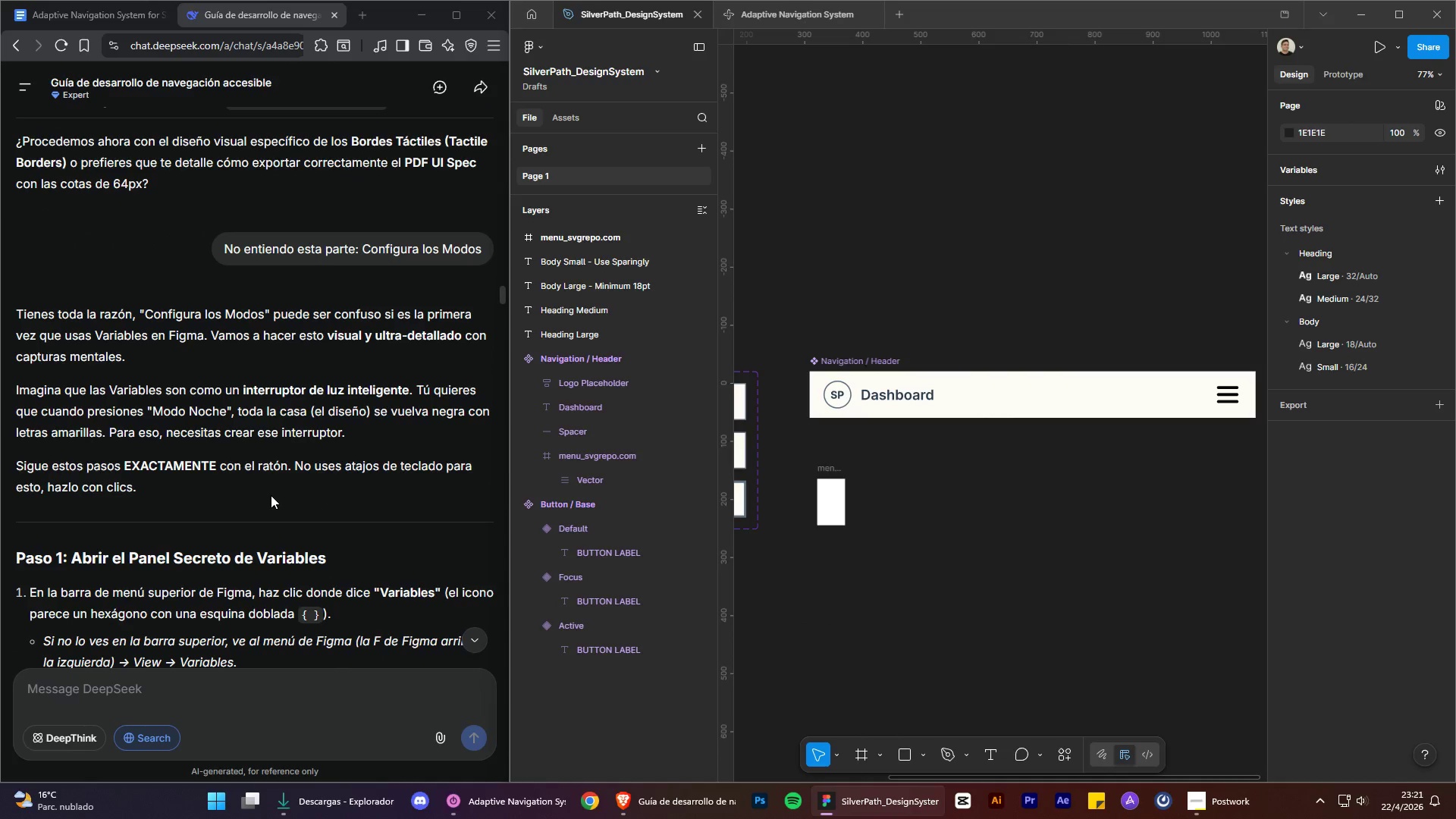 
scroll: coordinate [359, 455], scroll_direction: down, amount: 38.0
 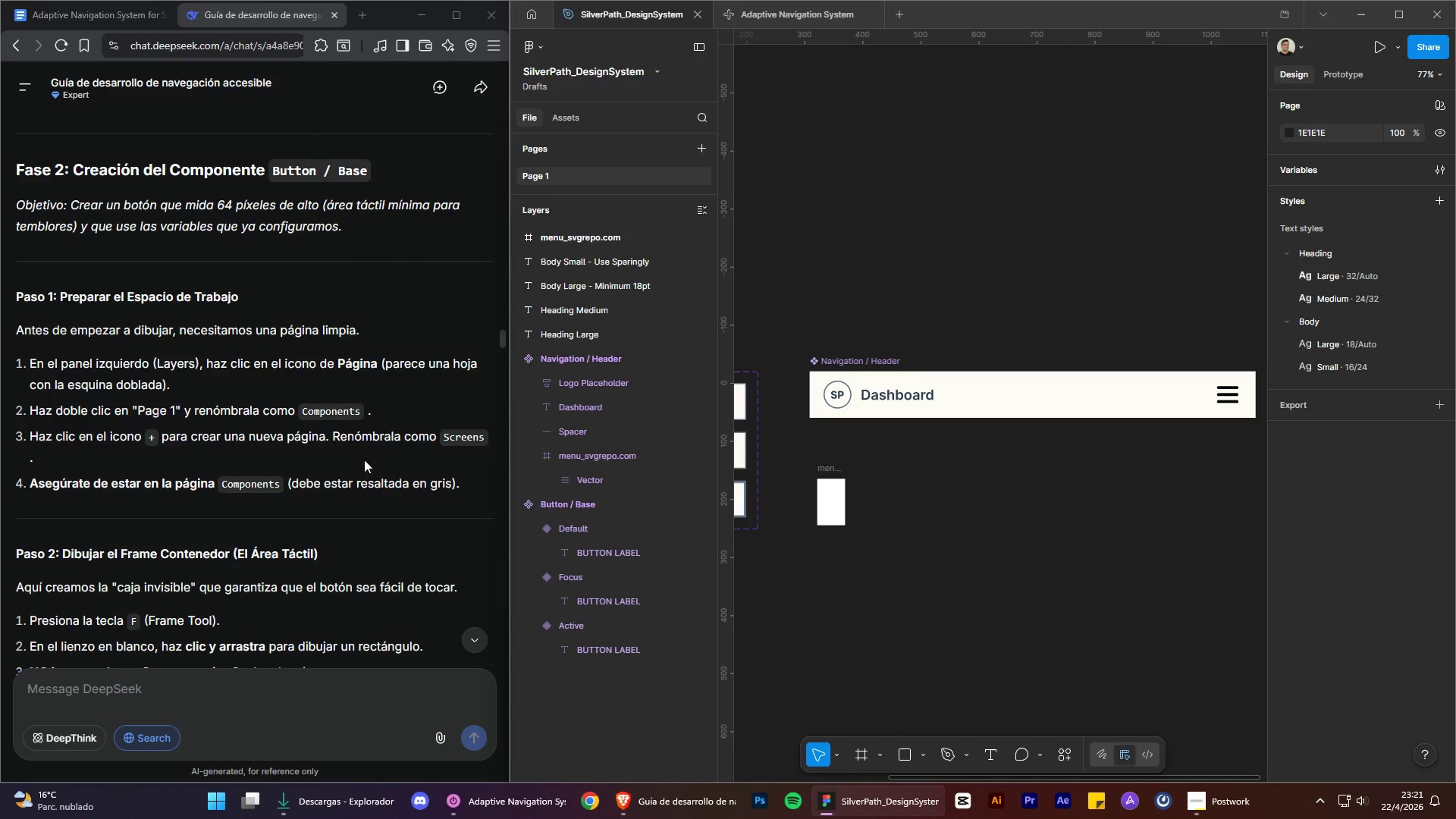 
scroll: coordinate [364, 469], scroll_direction: up, amount: 4.0
 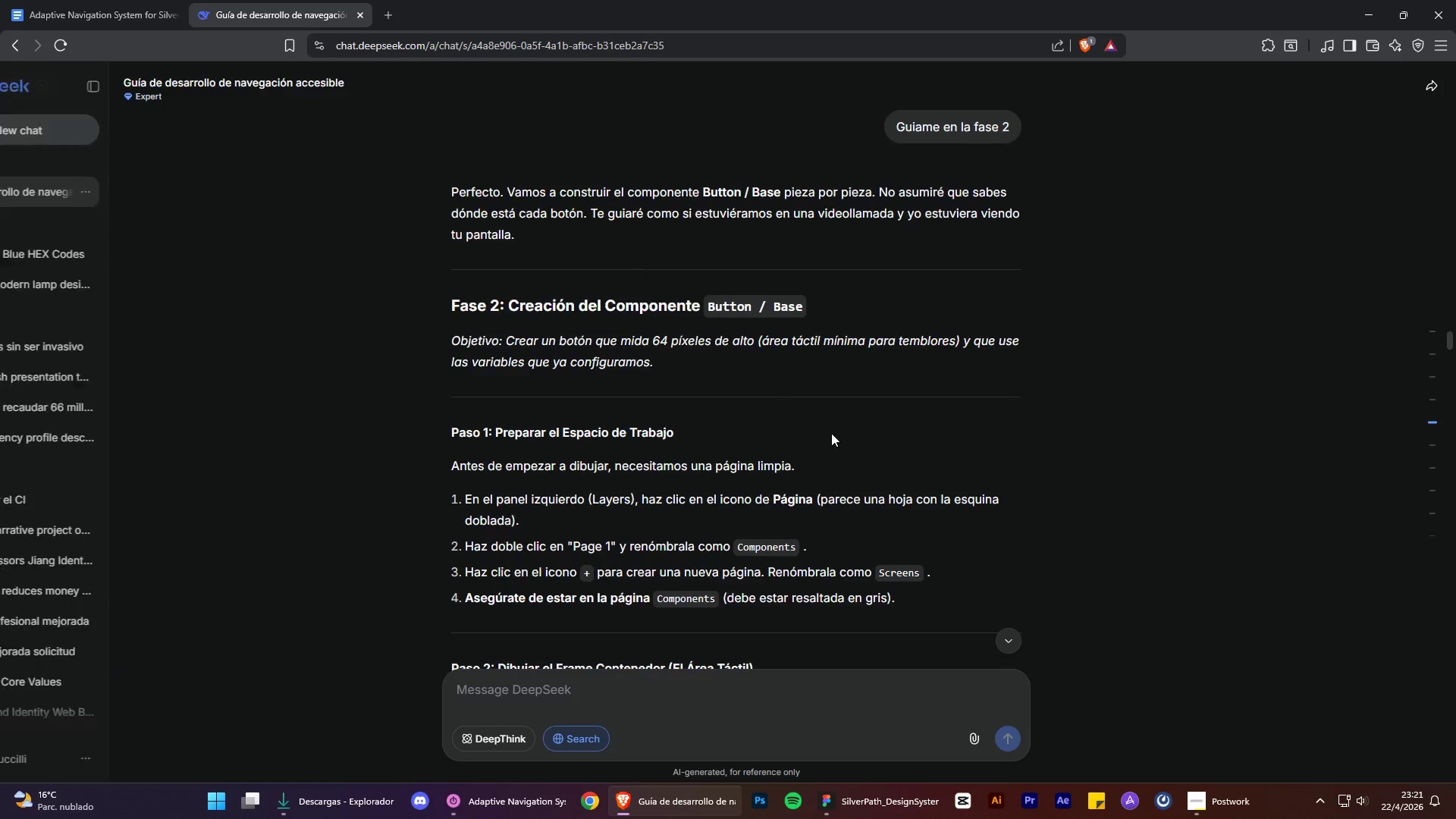 
scroll: coordinate [757, 557], scroll_direction: down, amount: 49.0
 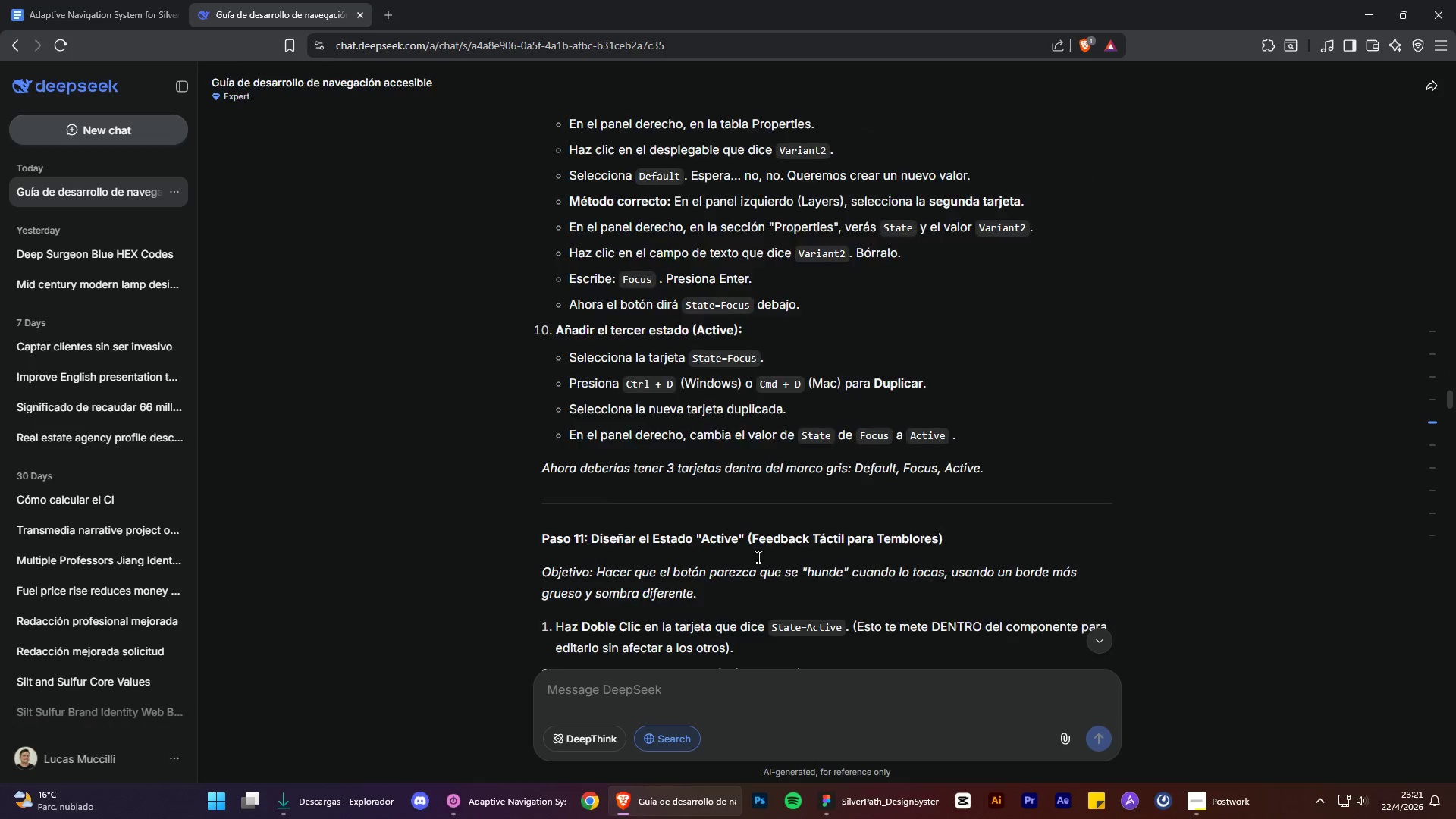 
scroll: coordinate [945, 510], scroll_direction: down, amount: 27.0
 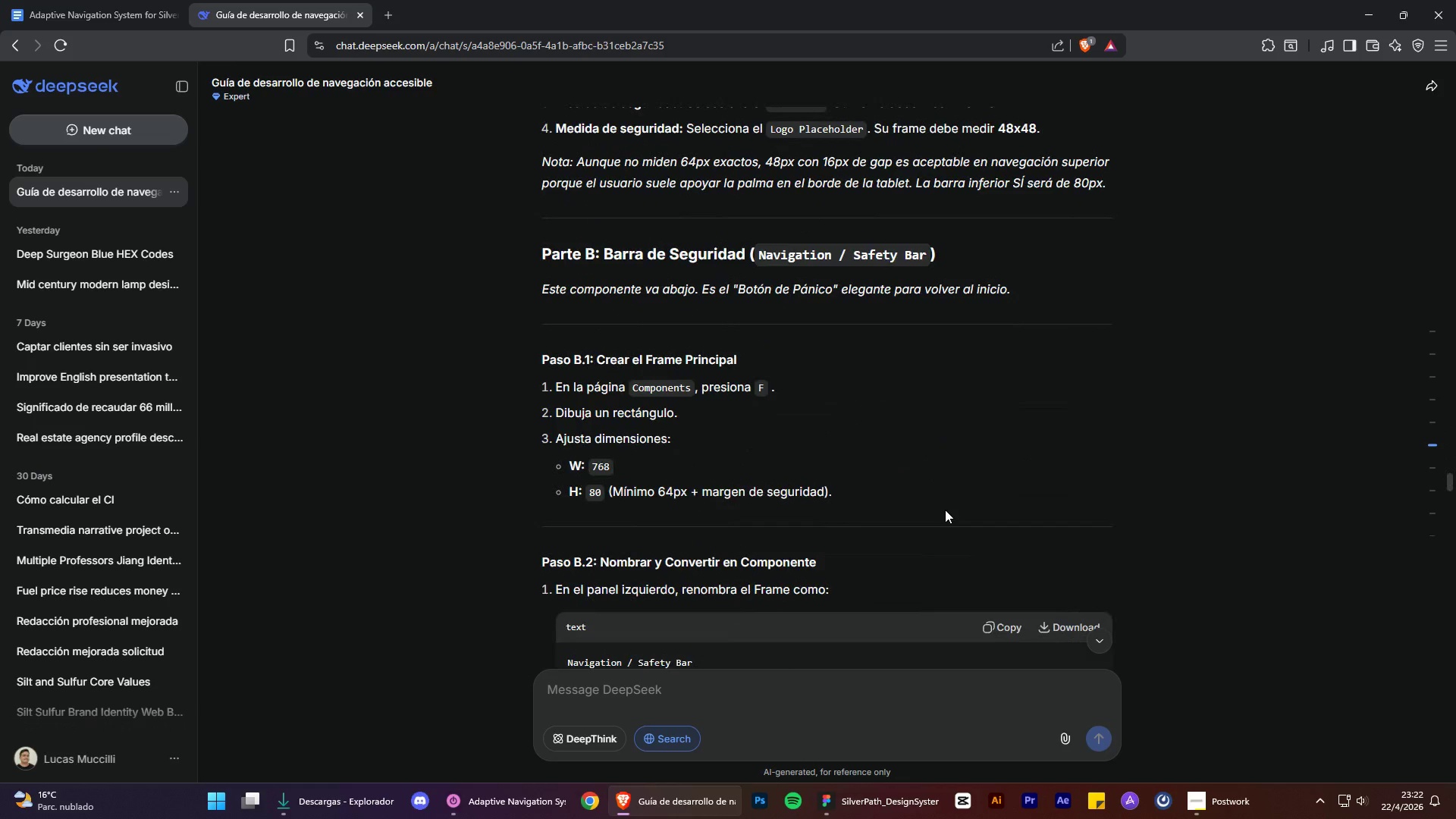 
scroll: coordinate [945, 510], scroll_direction: down, amount: 1.0
 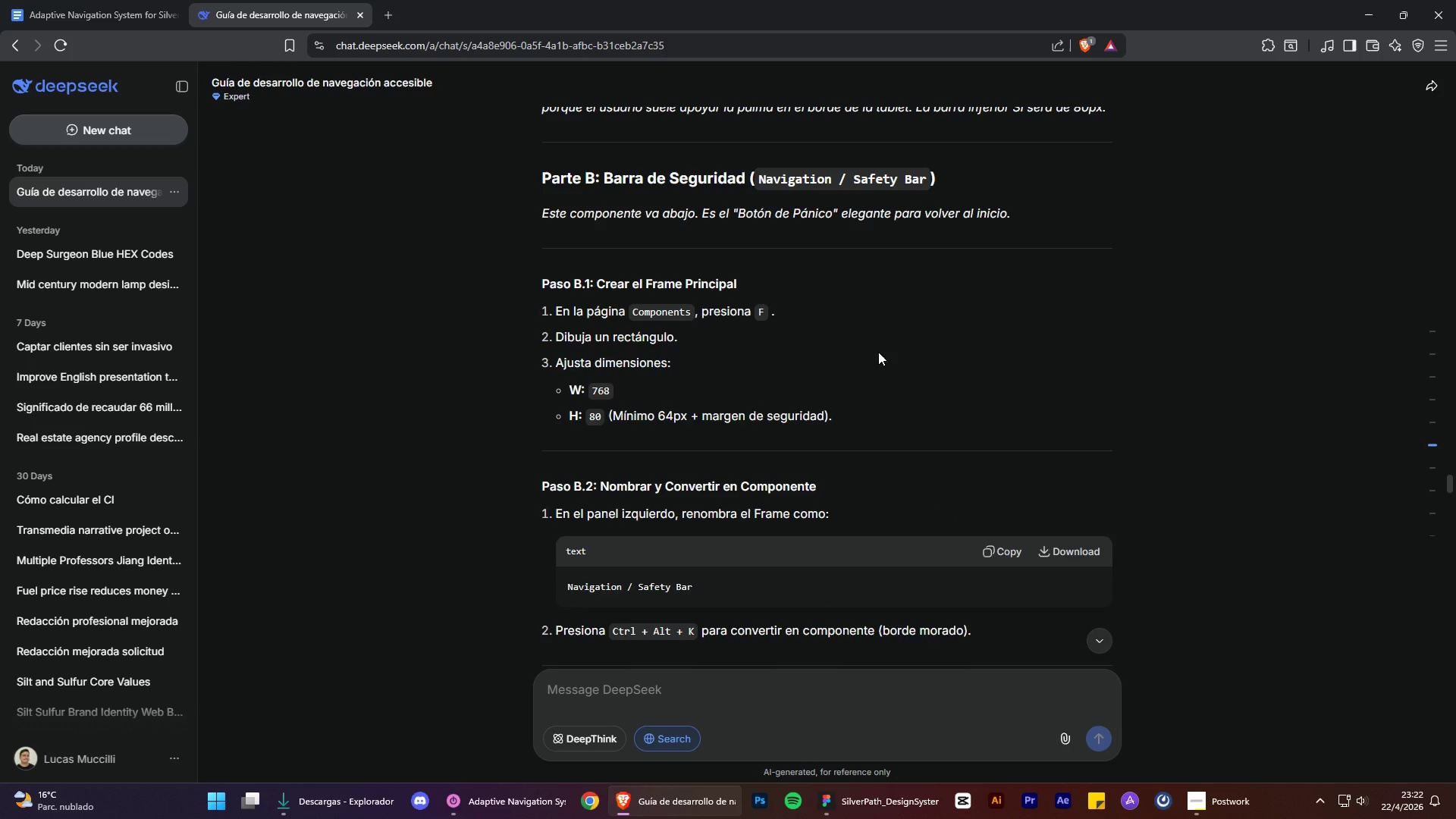 
wait(8.47)
 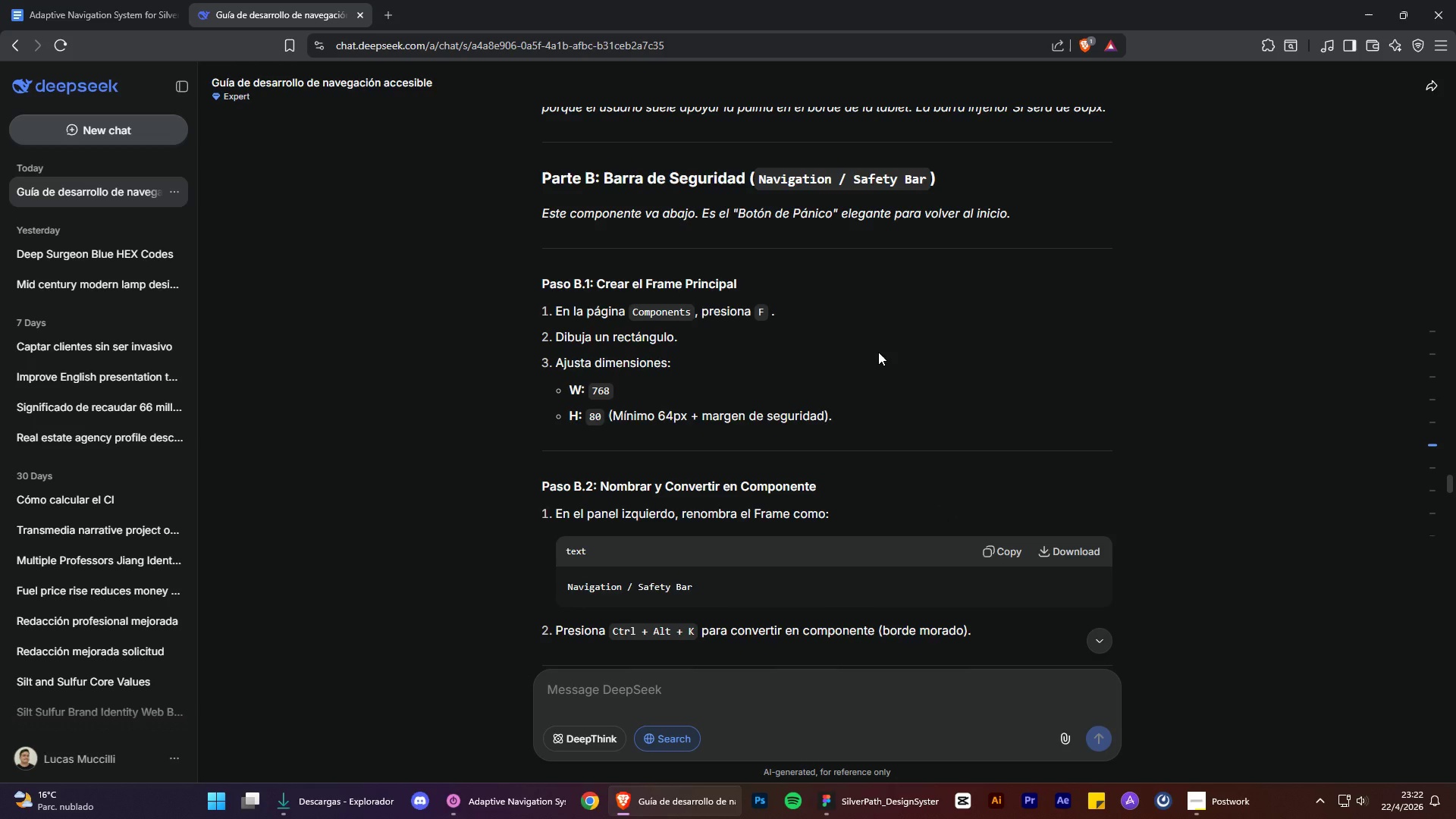 
scroll: coordinate [890, 401], scroll_direction: up, amount: 1.0
 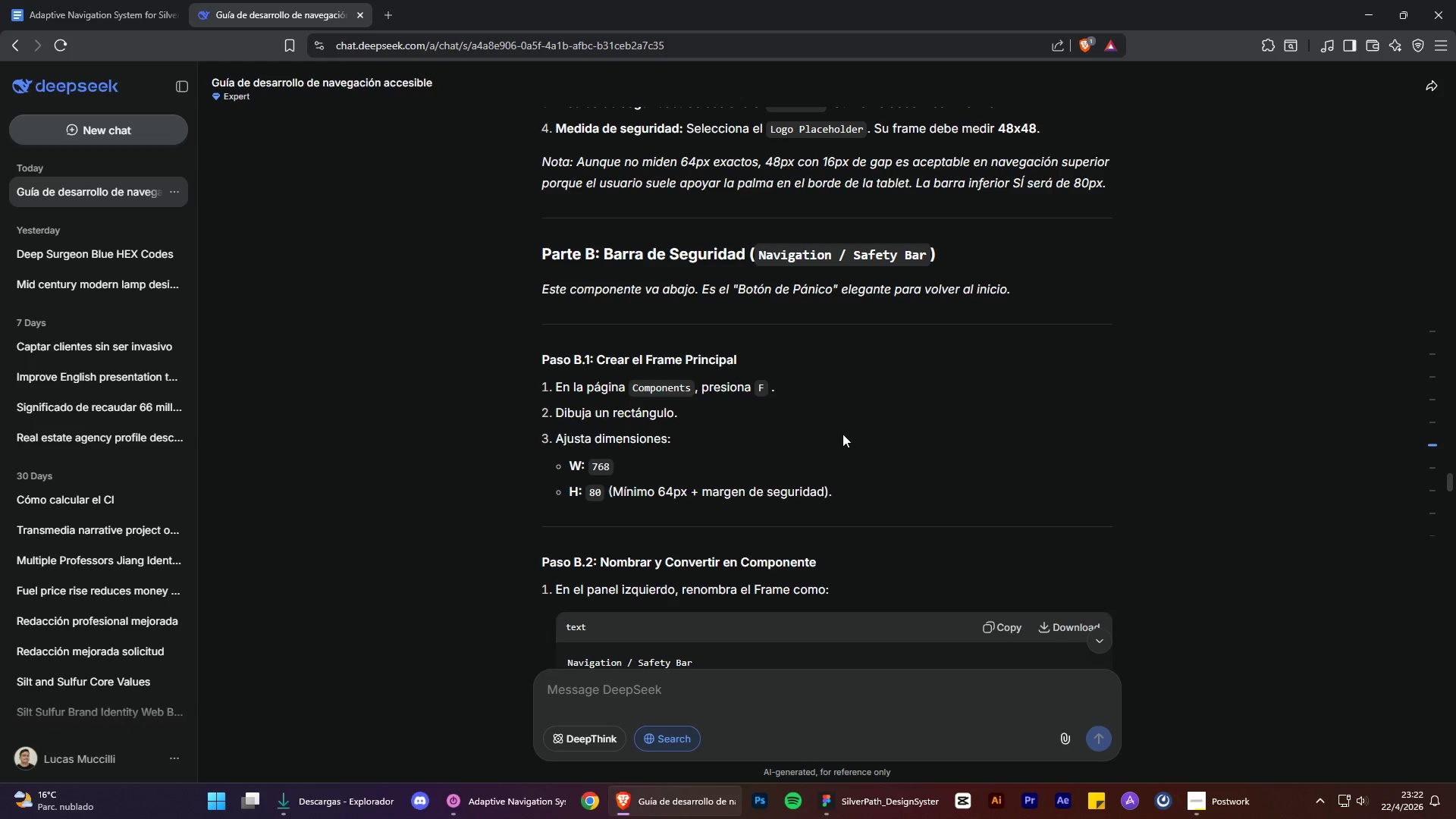 
scroll: coordinate [858, 465], scroll_direction: down, amount: 2.0
 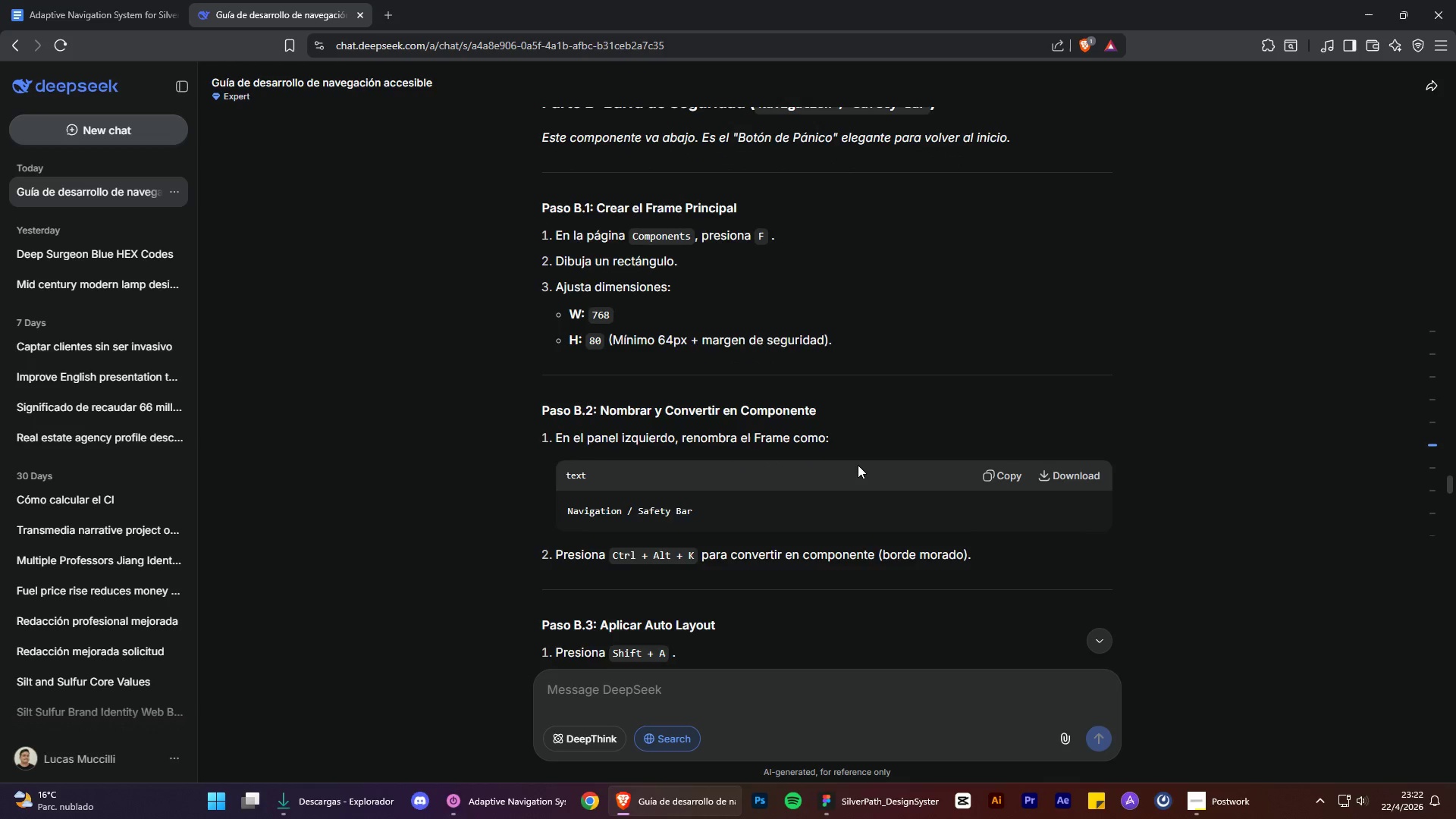 
scroll: coordinate [858, 465], scroll_direction: up, amount: 1.0
 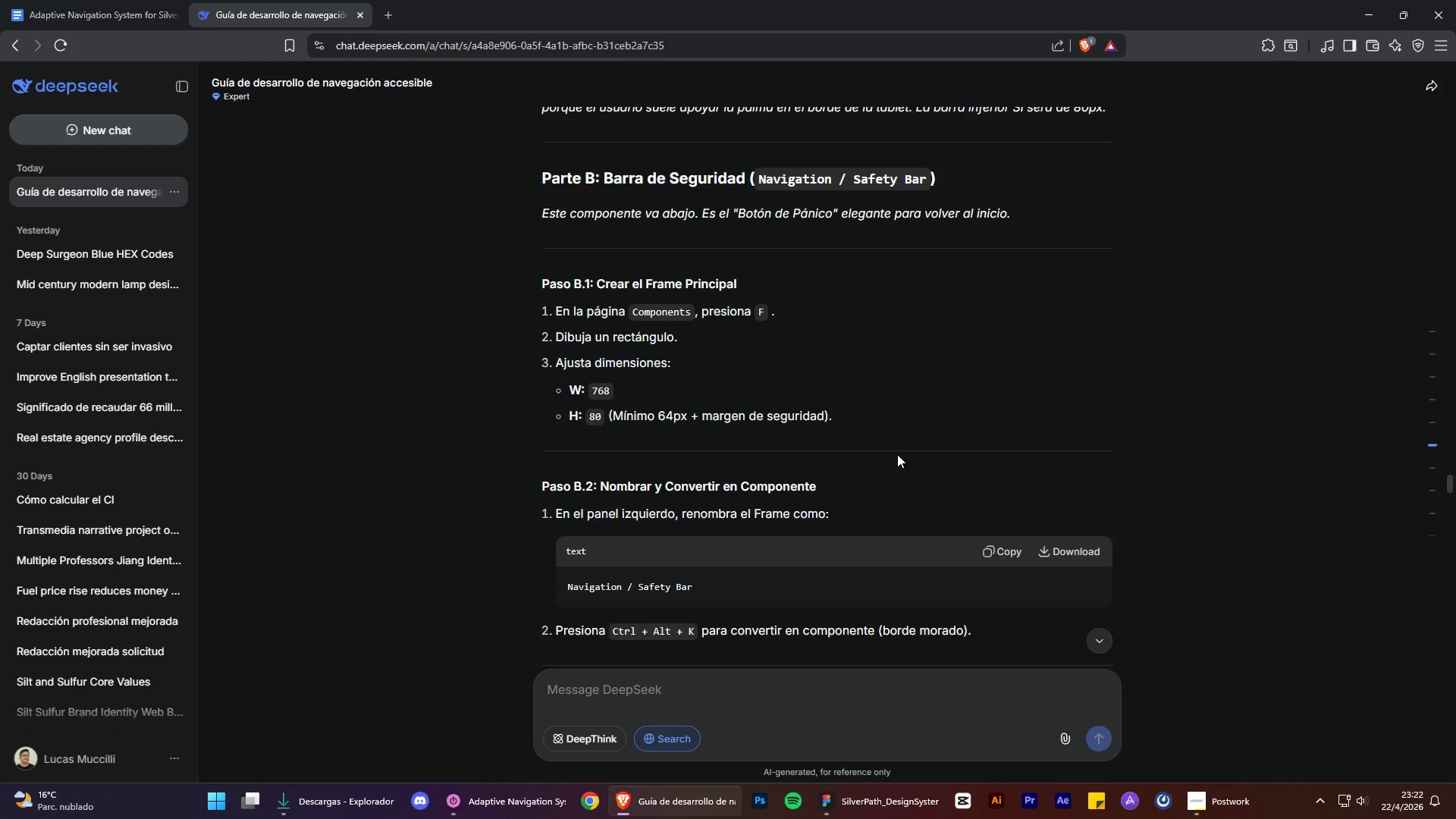 
mouse_move([862, 787])
 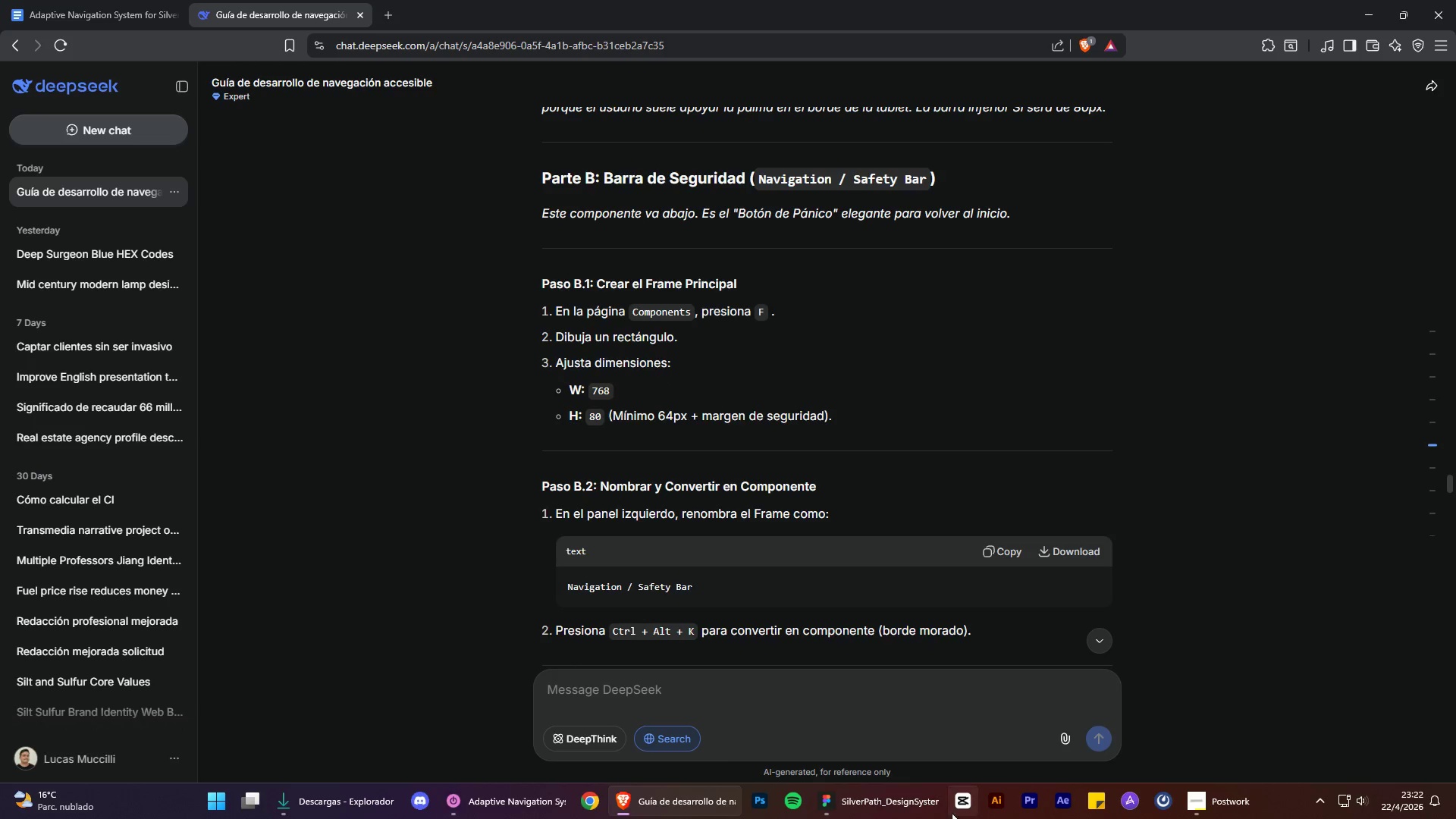 
left_click([907, 814])
 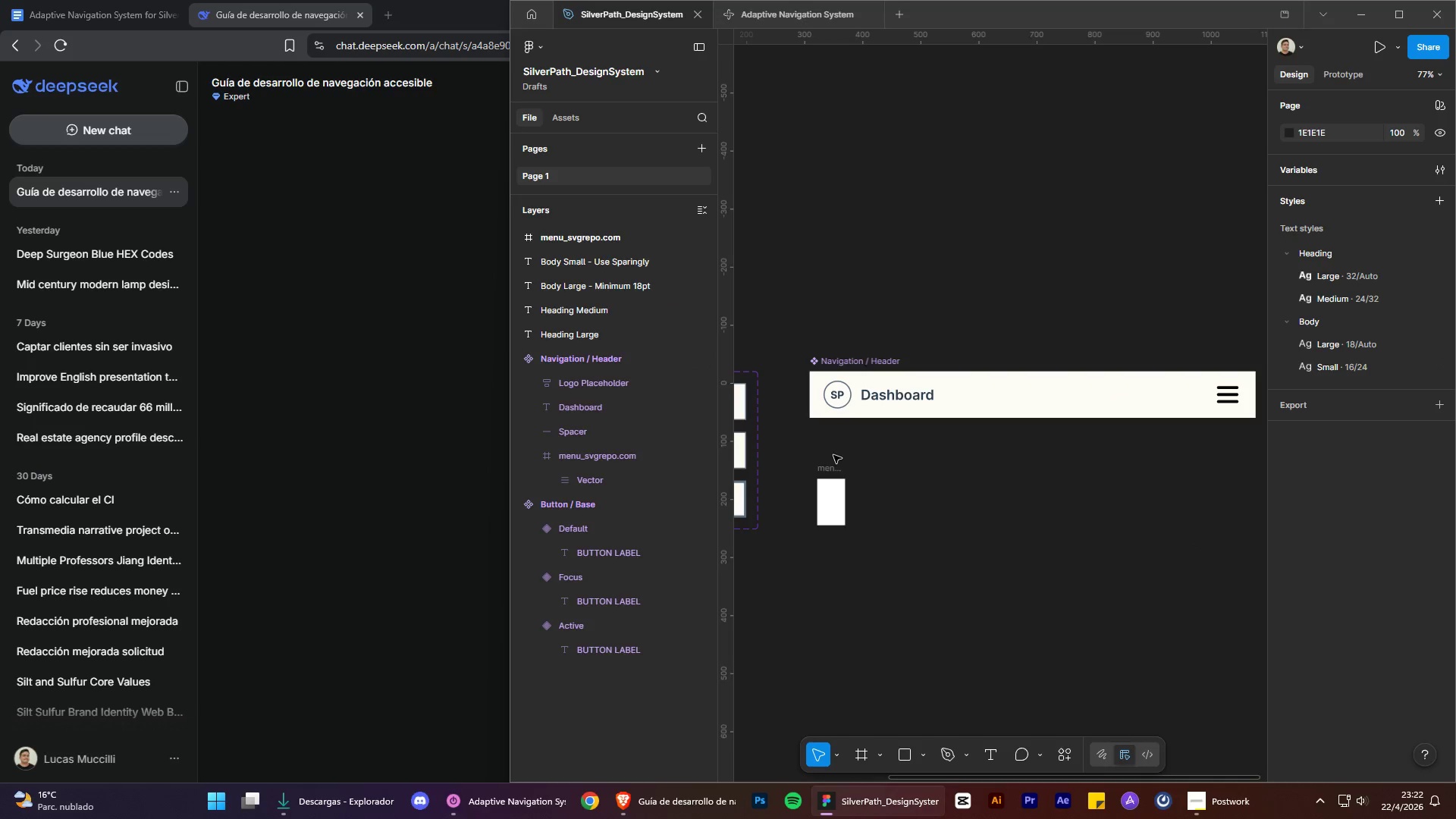 
left_click([826, 469])
 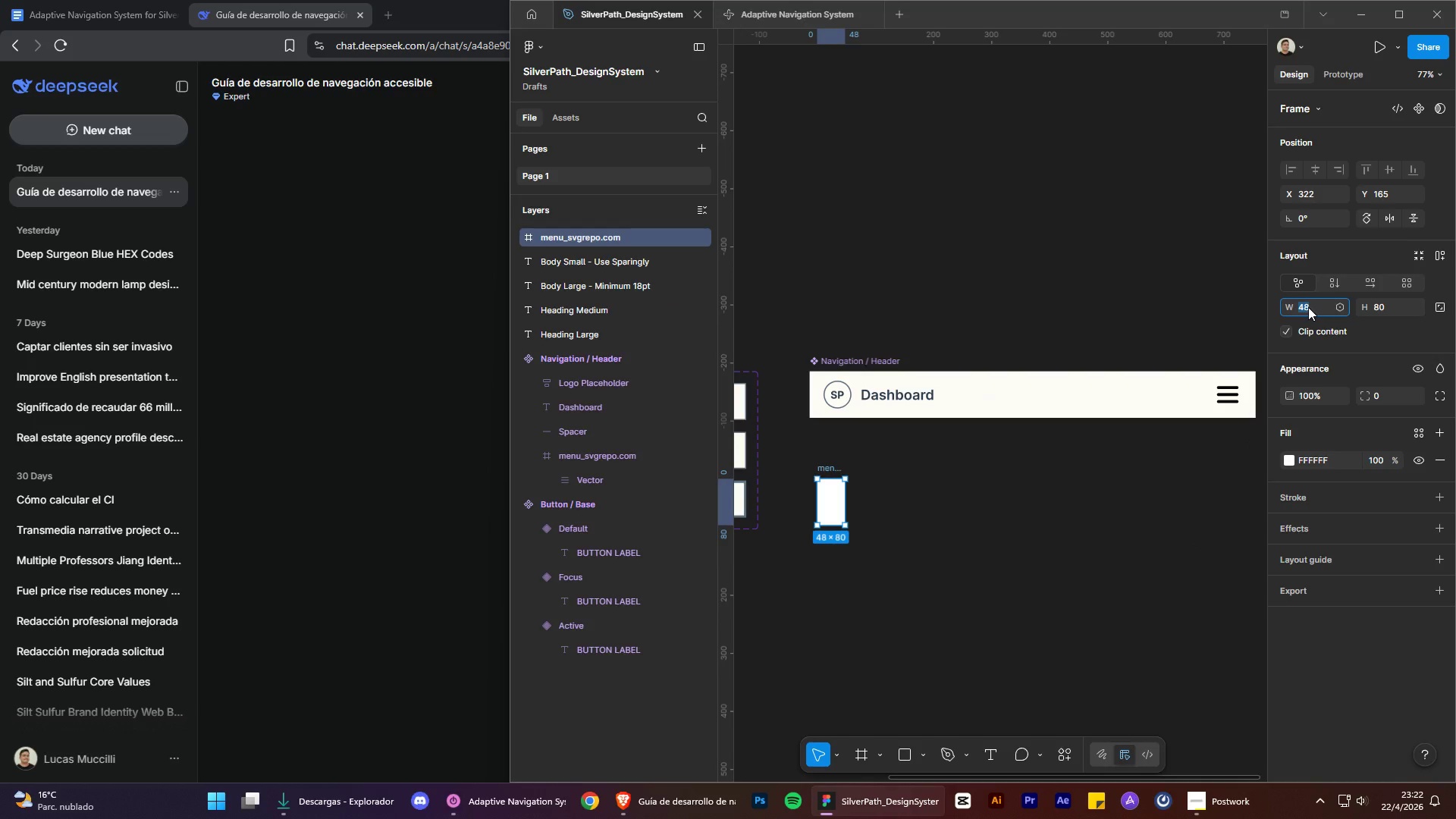 
type(7)
key(Backspace)
type(768)
 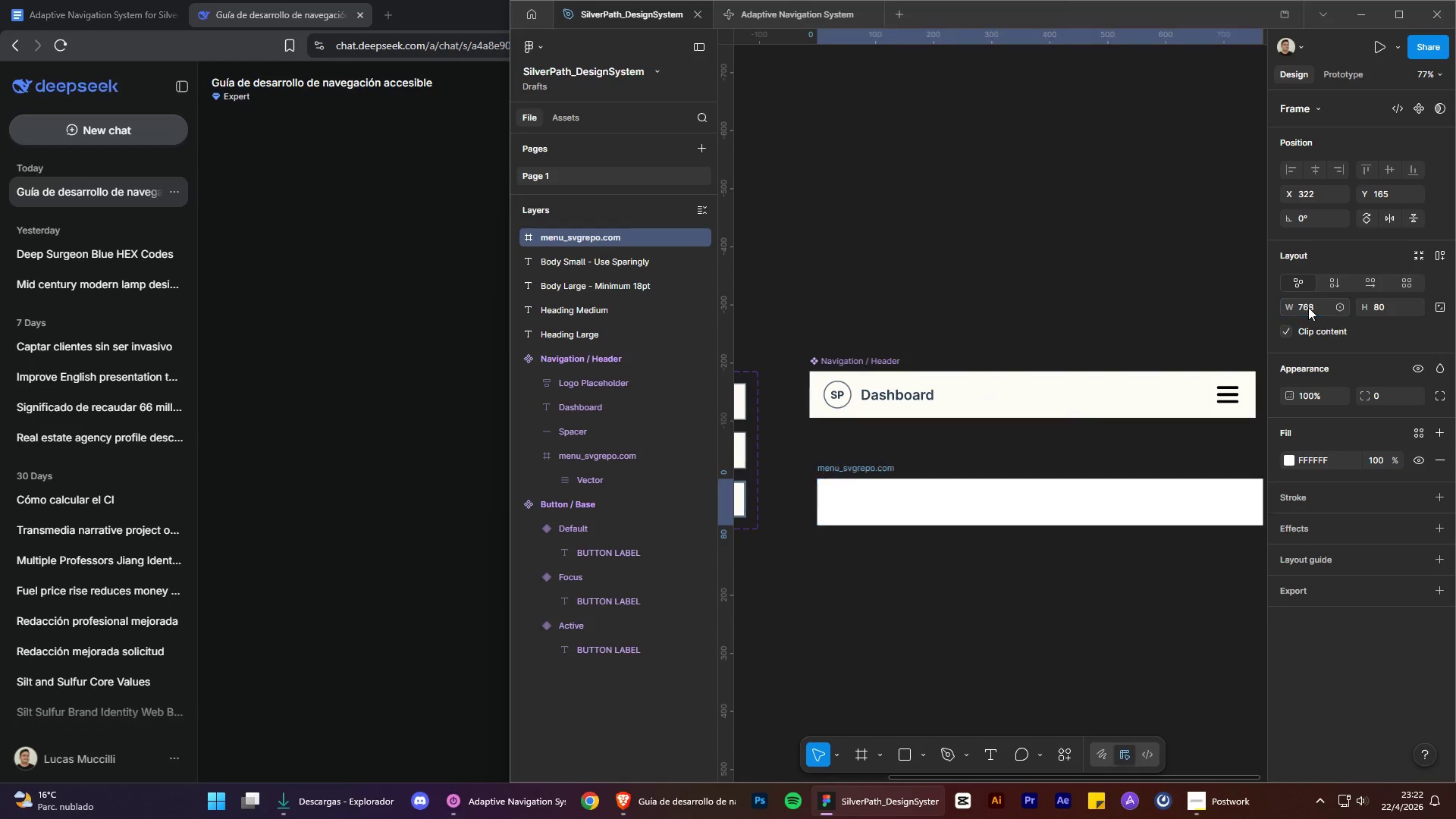 
key(Enter)
 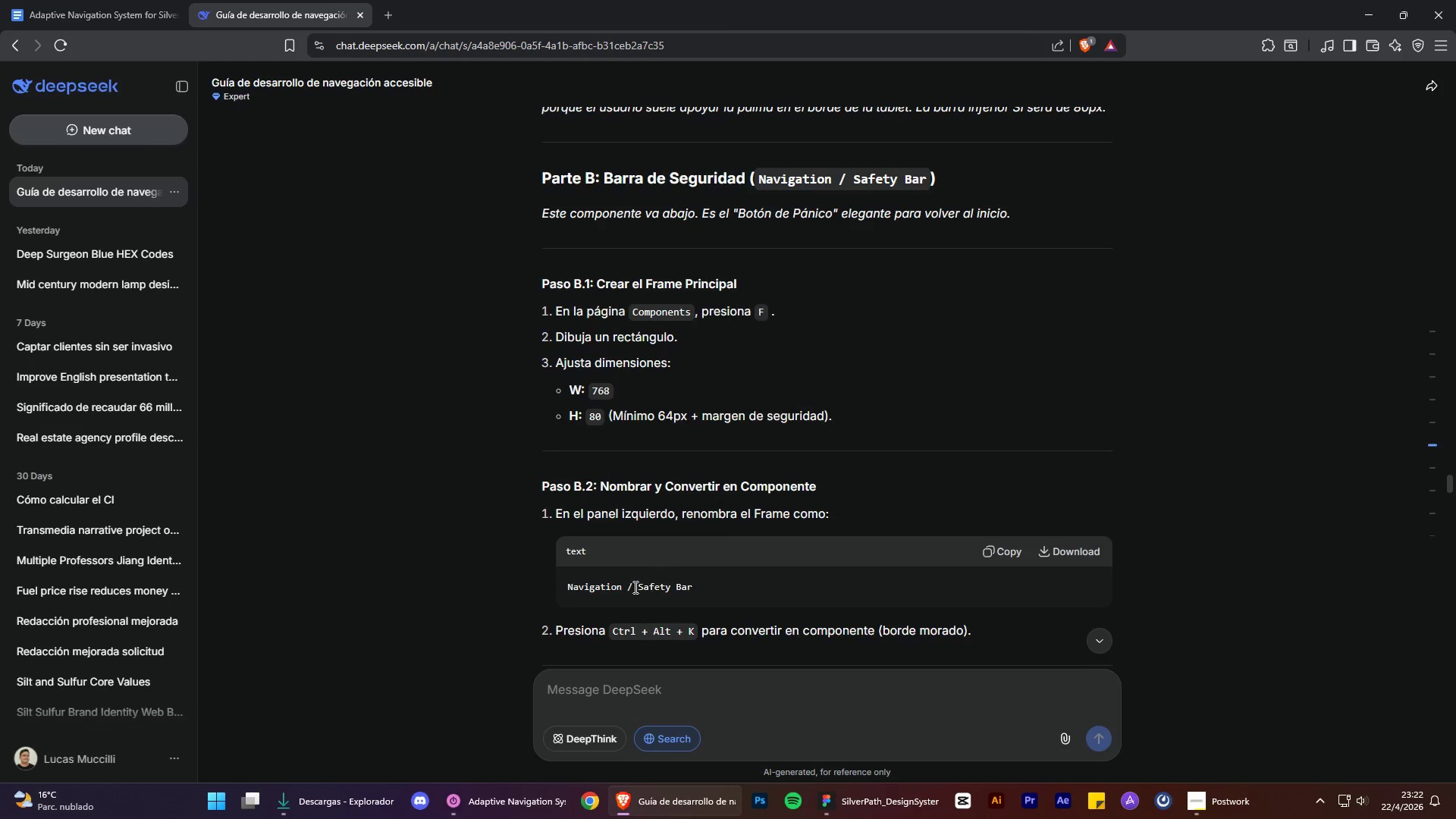 
left_click_drag(start_coordinate=[568, 587], to_coordinate=[698, 592])
 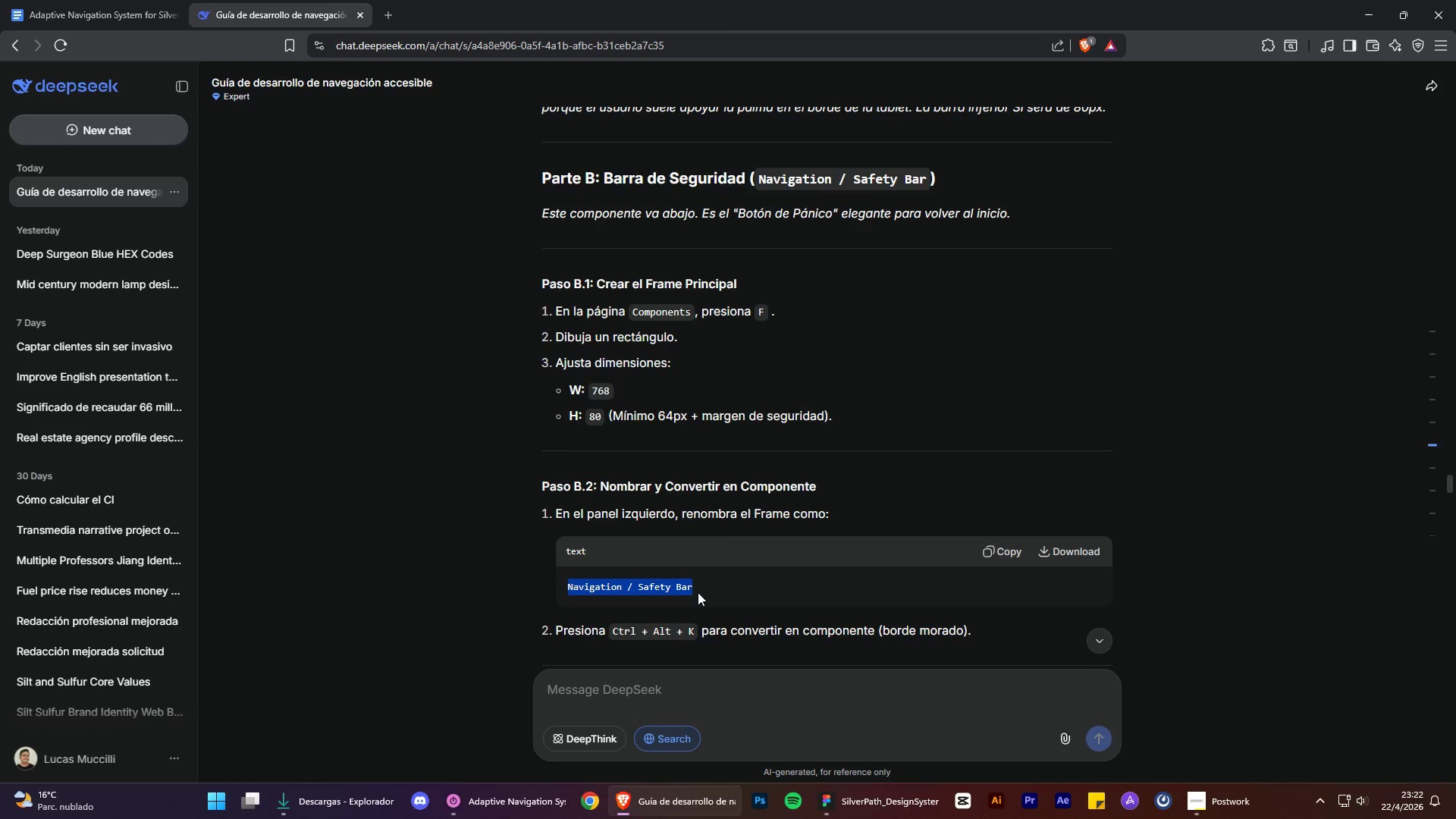 
key(Control+C)
 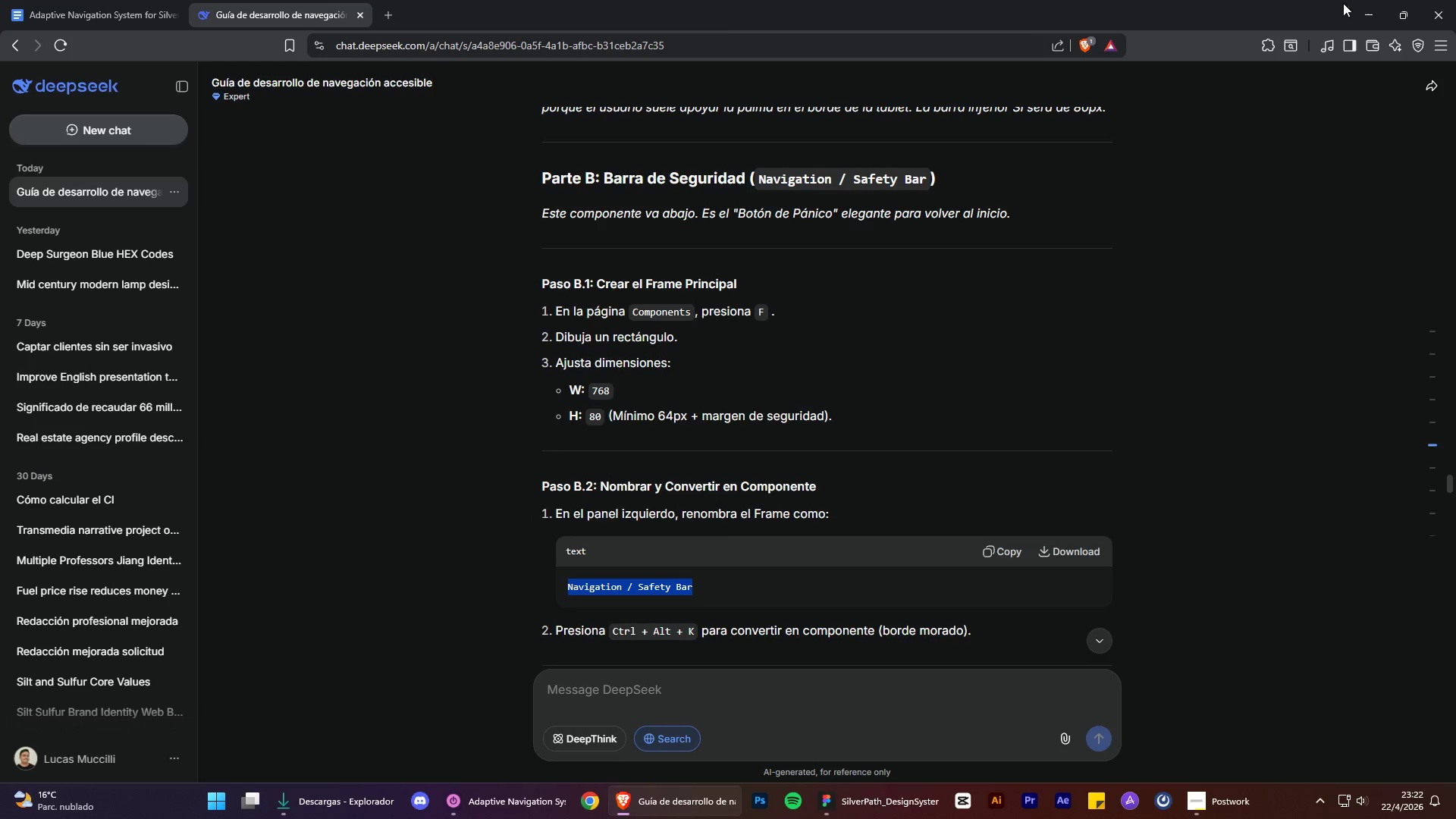 
left_click([1364, 8])
 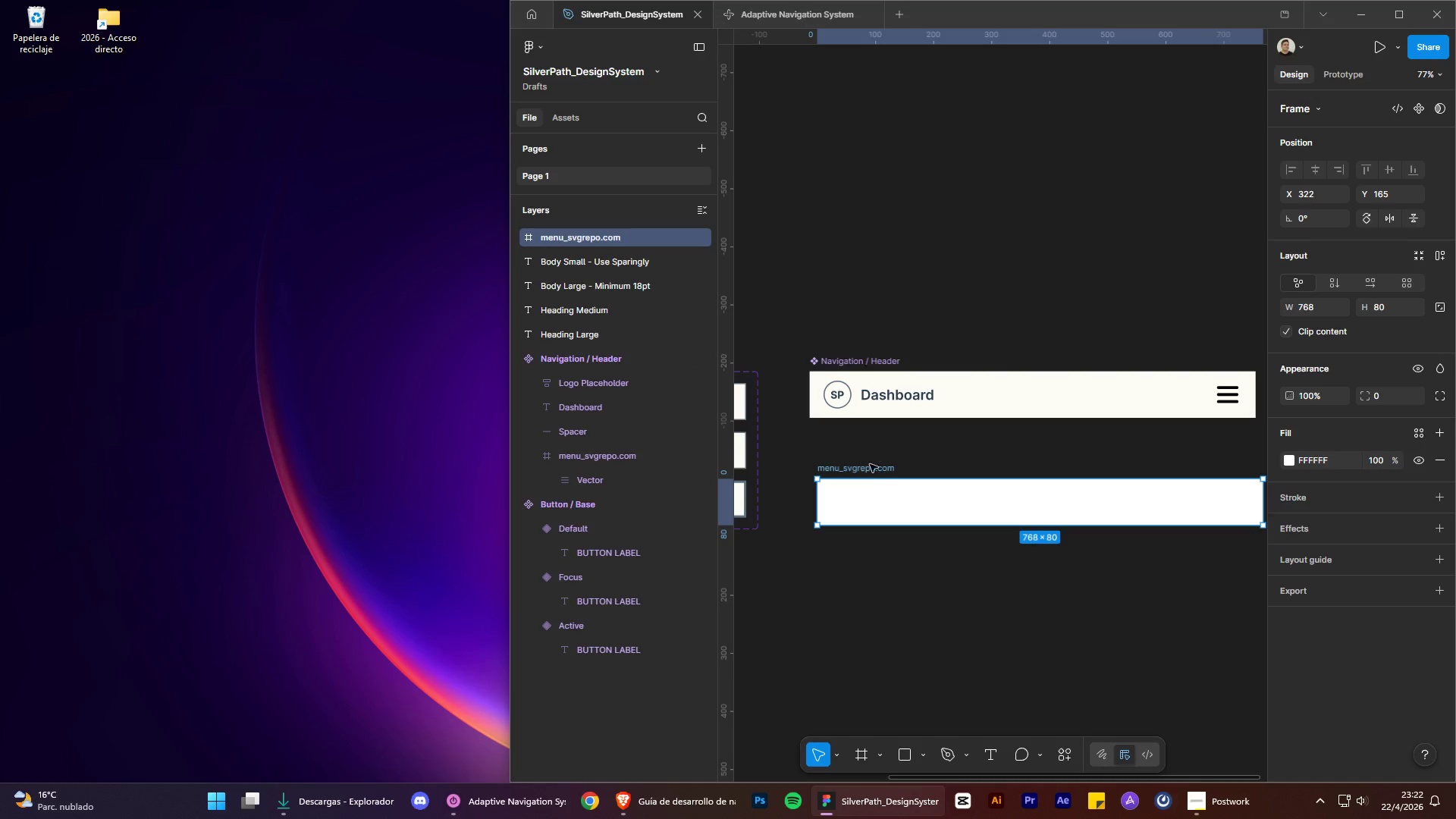 
double_click([871, 466])
 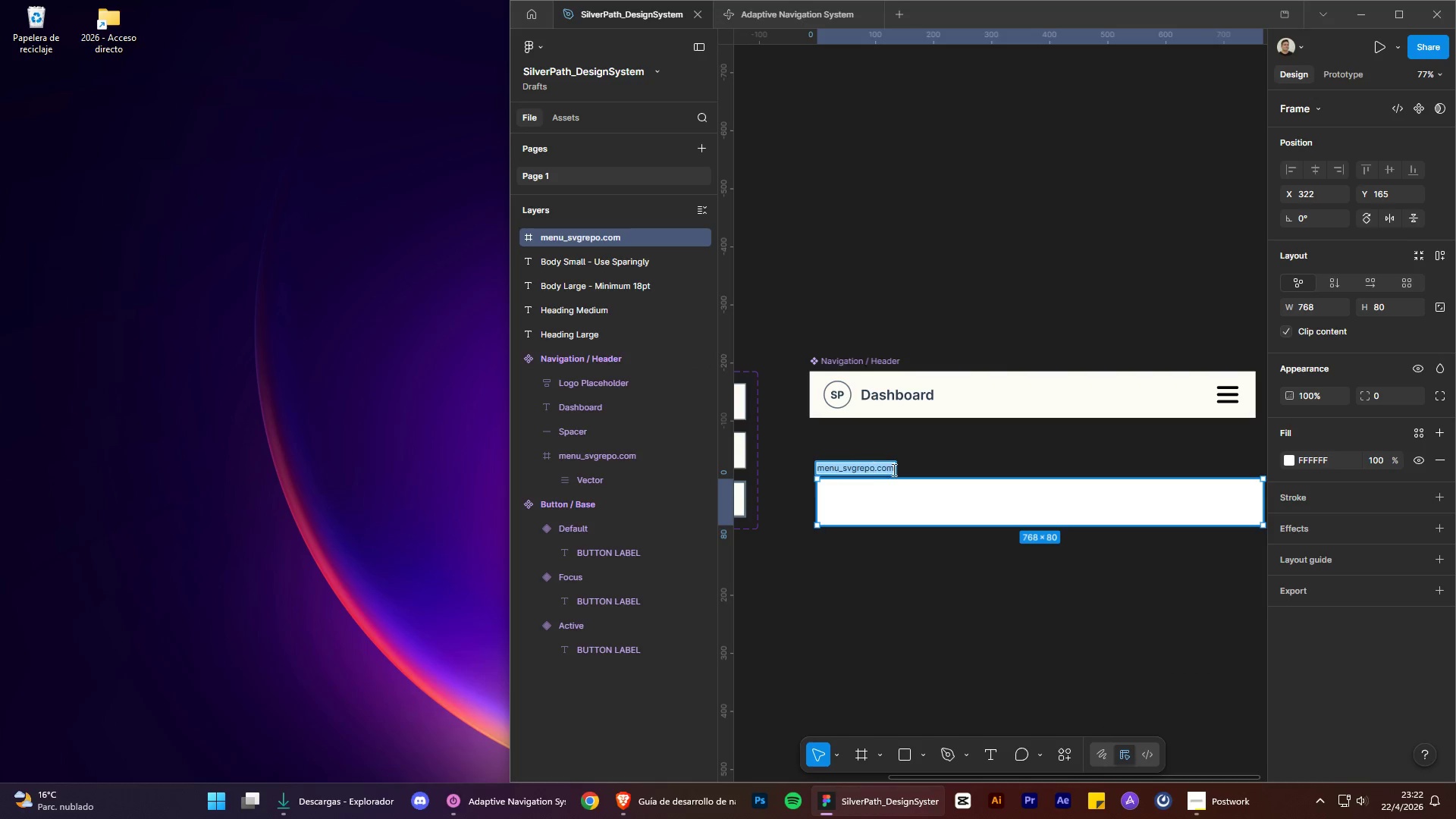 
key(Control+V)
 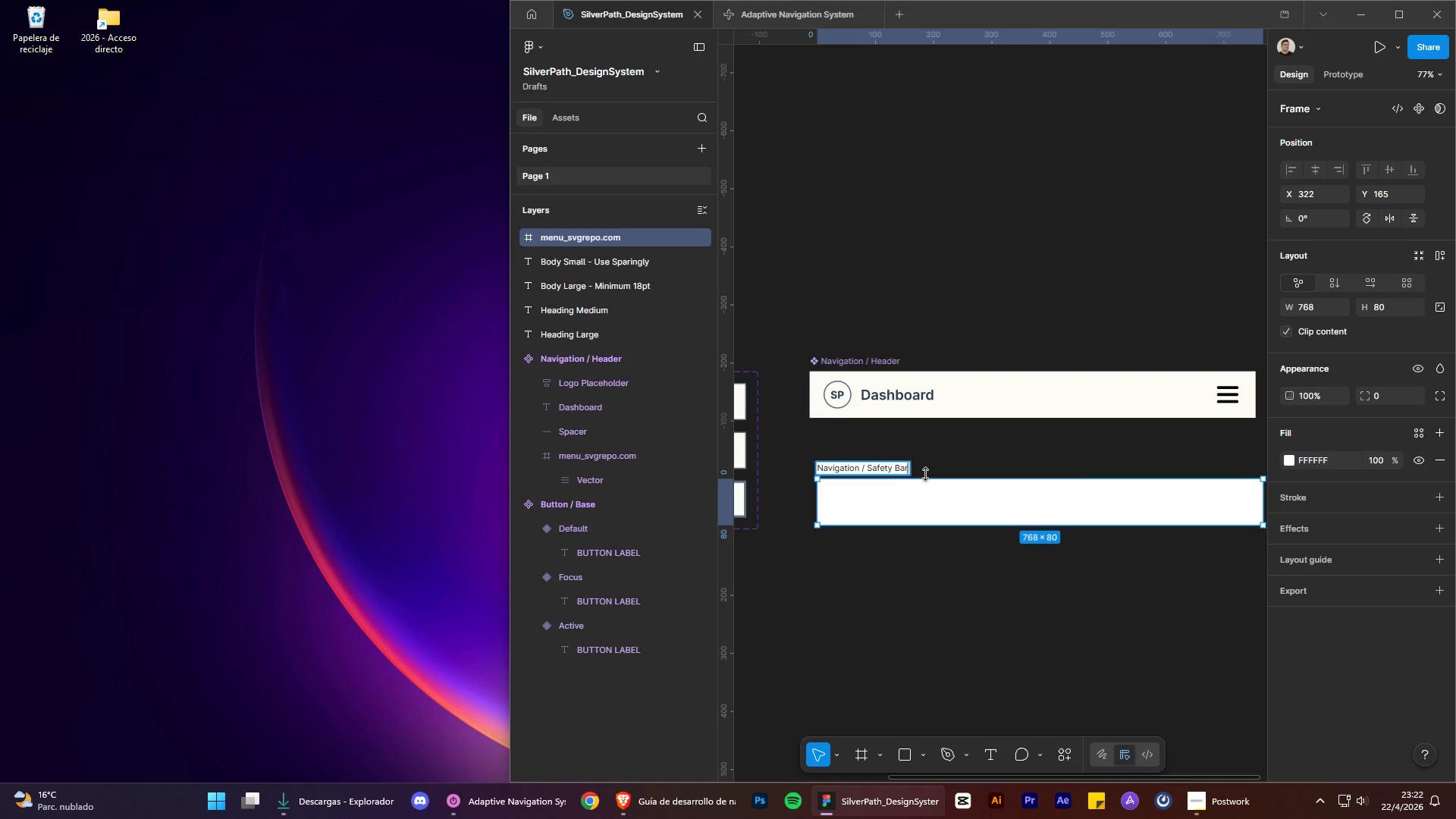 
left_click([926, 474])
 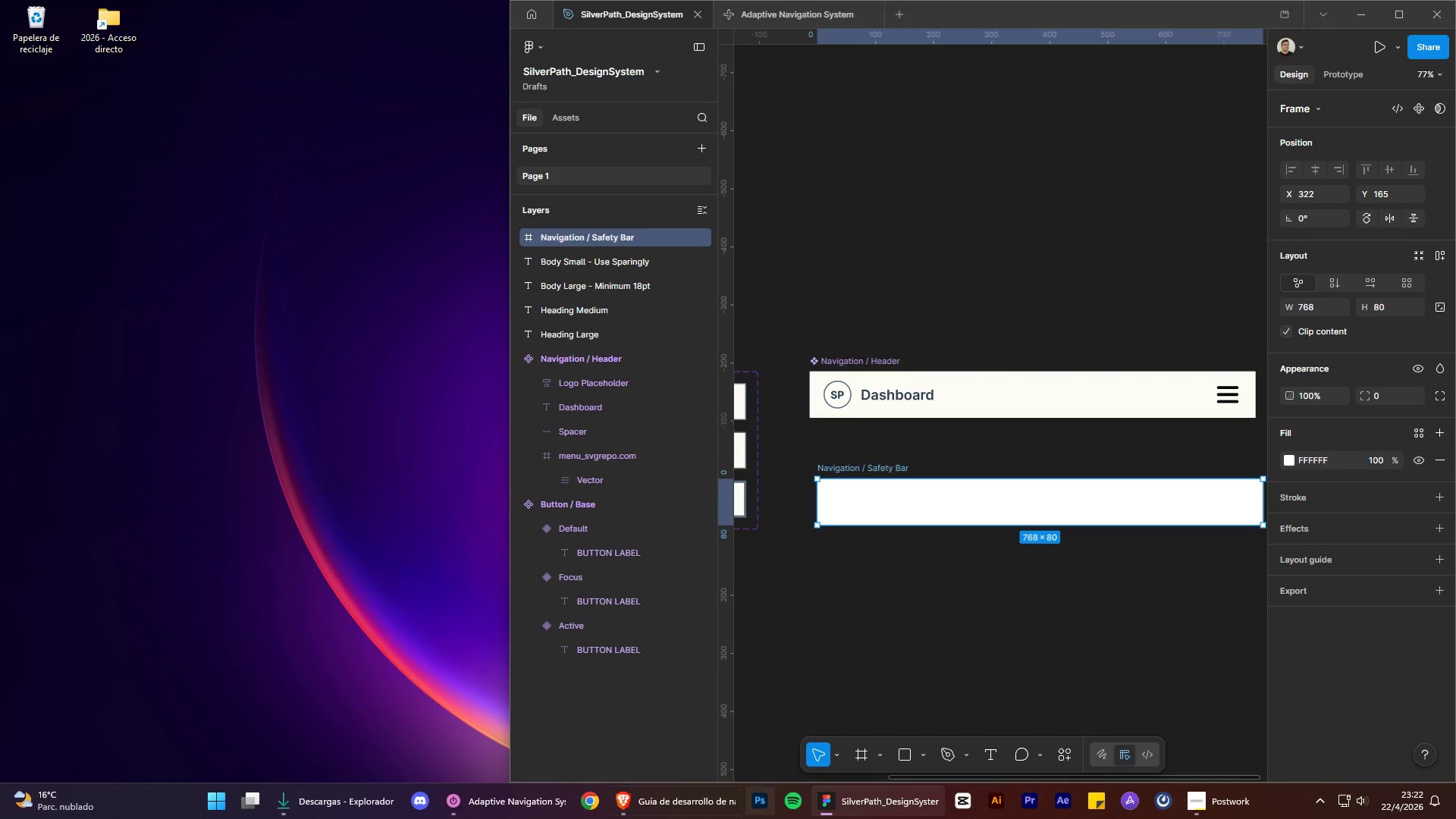 
left_click([689, 815])
 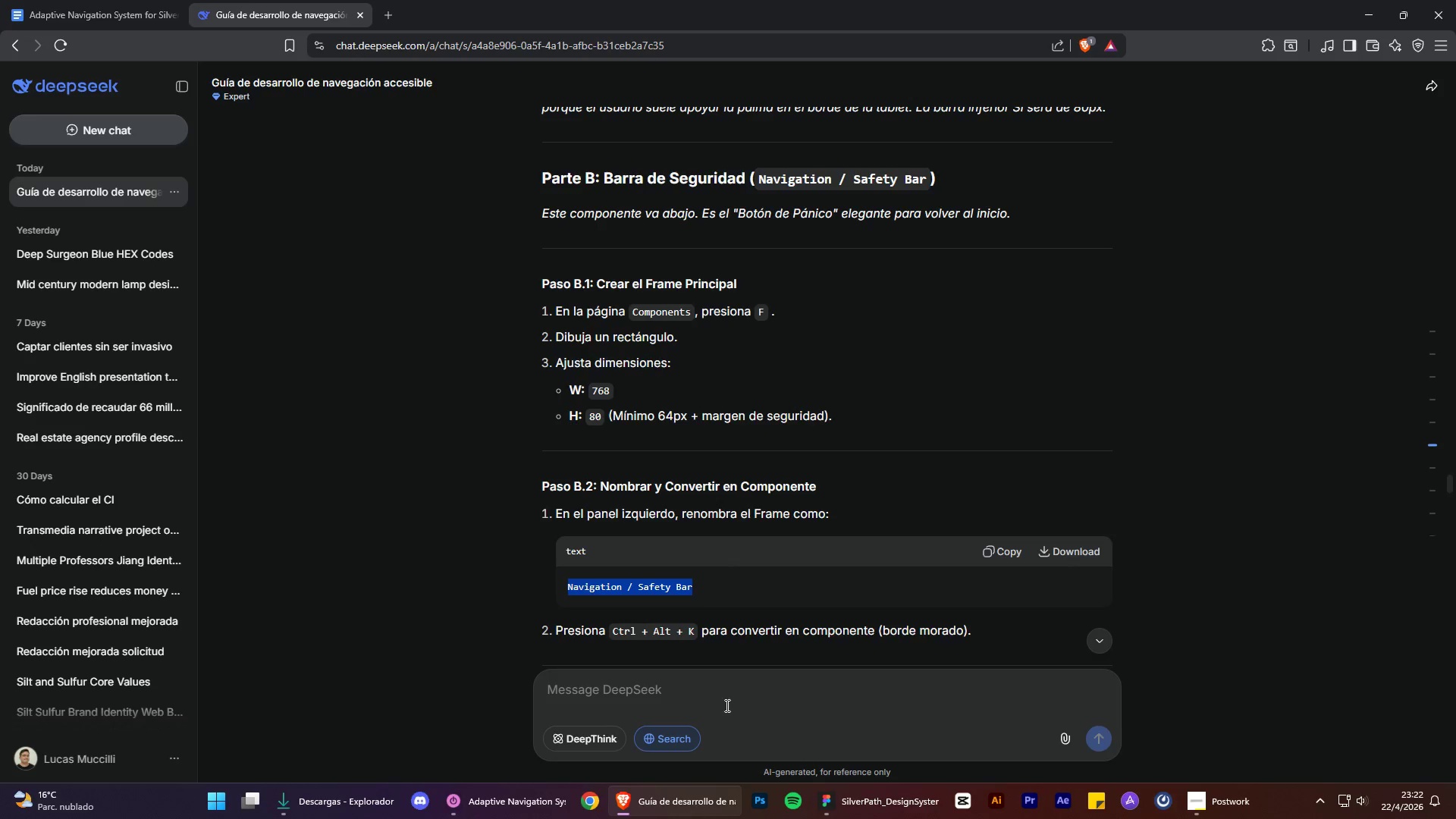 
scroll: coordinate [823, 513], scroll_direction: down, amount: 4.0
 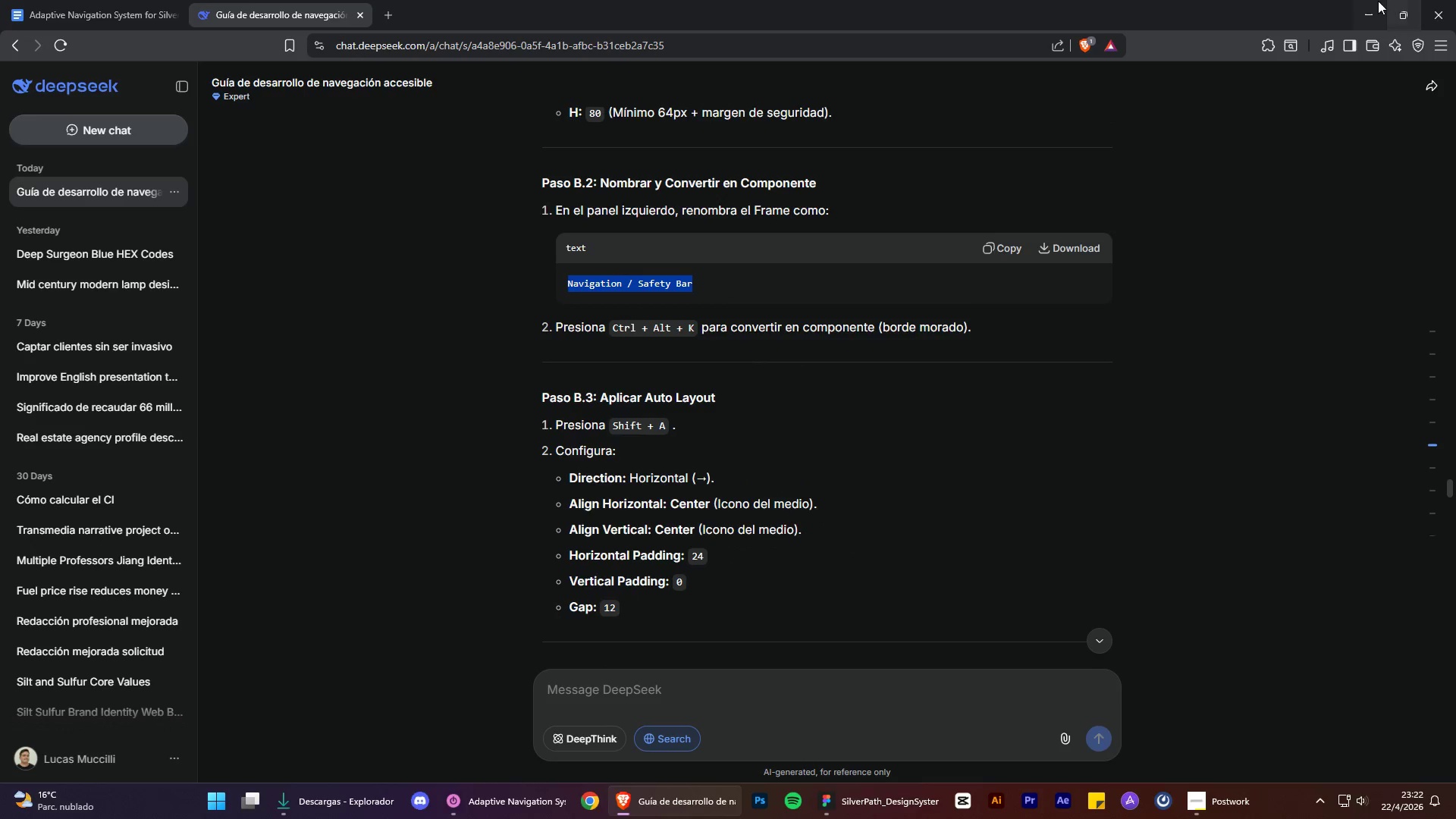 
left_click([1358, 14])
 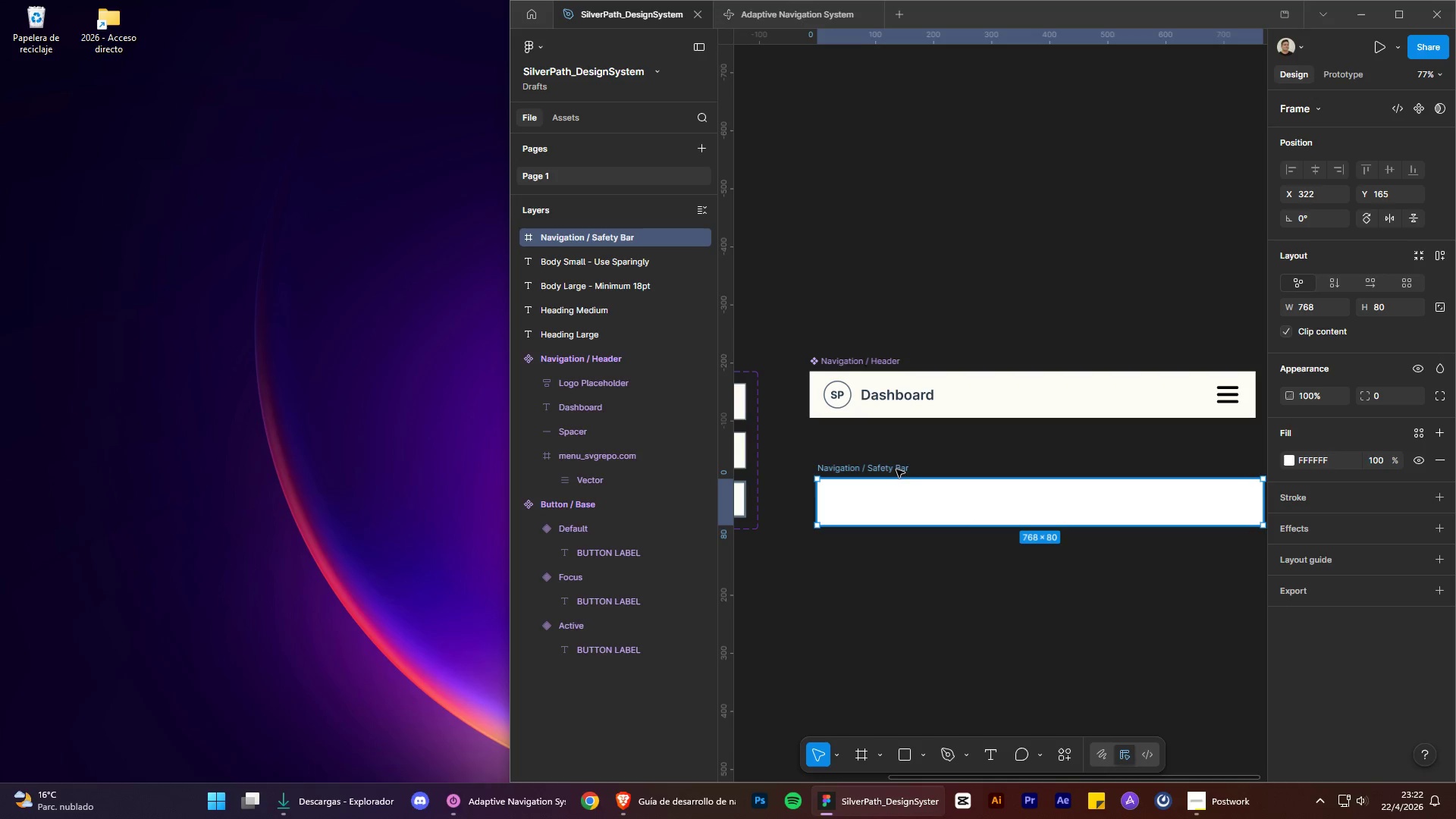 
left_click_drag(start_coordinate=[892, 471], to_coordinate=[882, 460])
 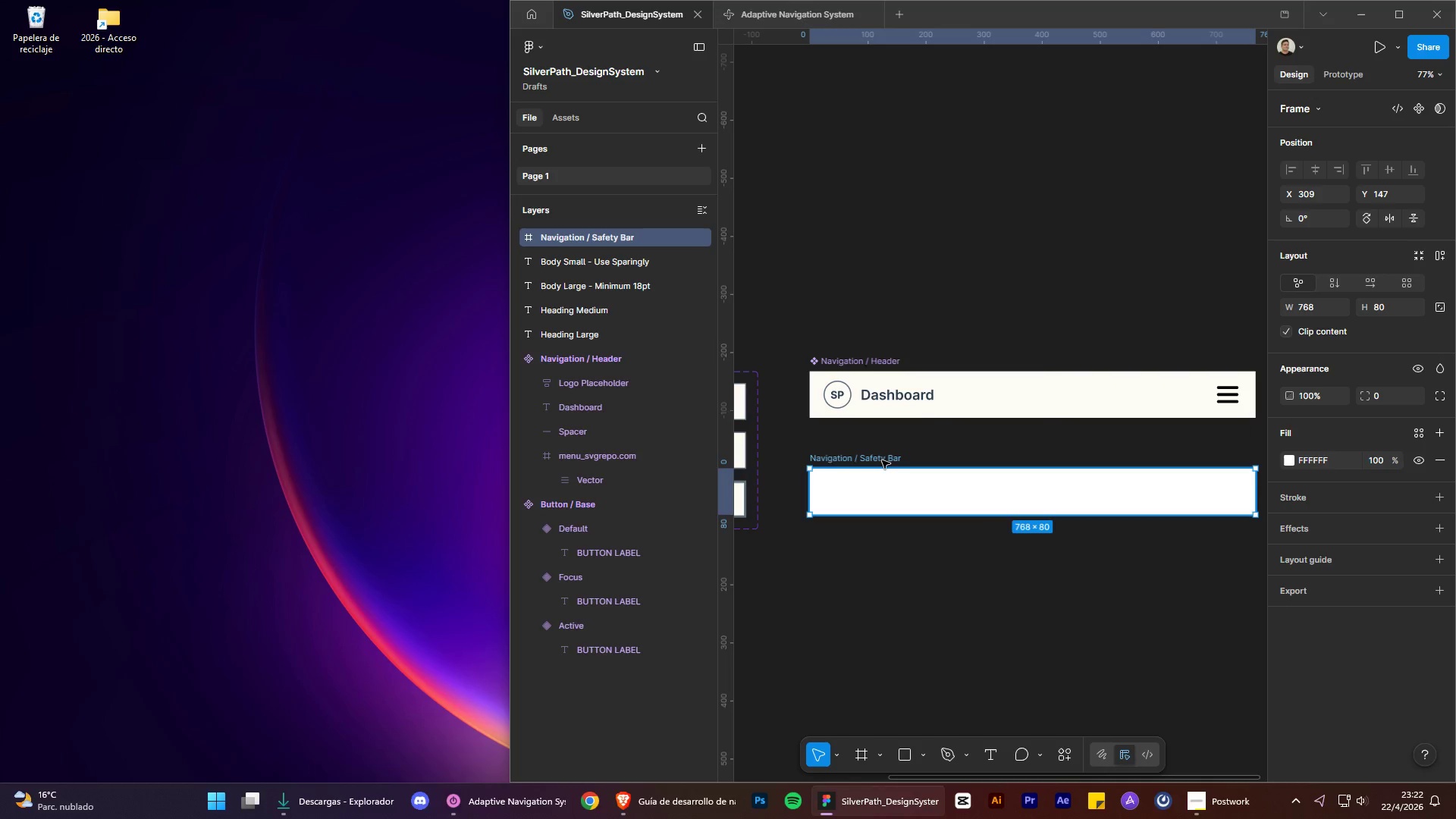 
right_click([882, 460])
 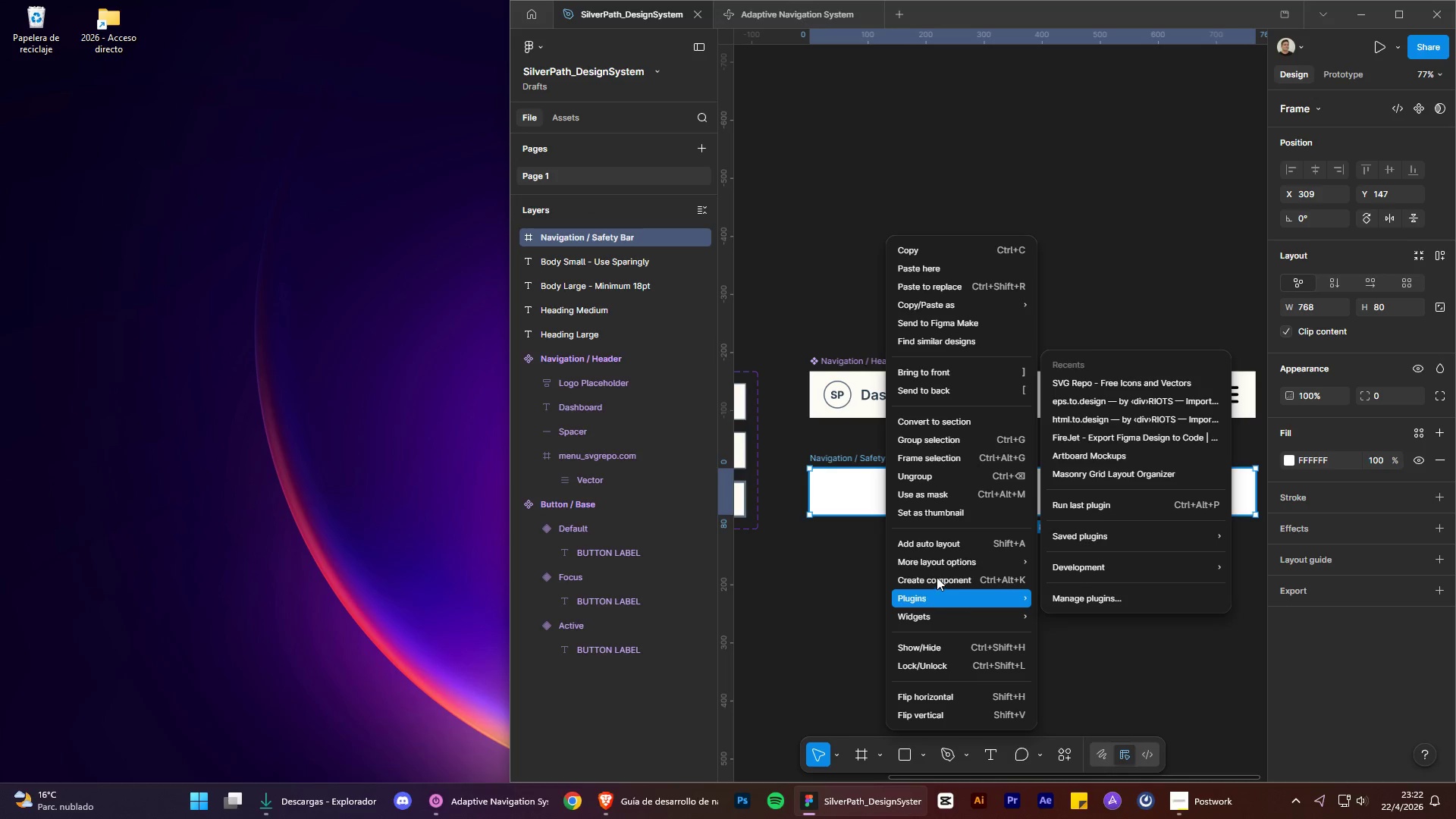 
left_click([937, 576])
 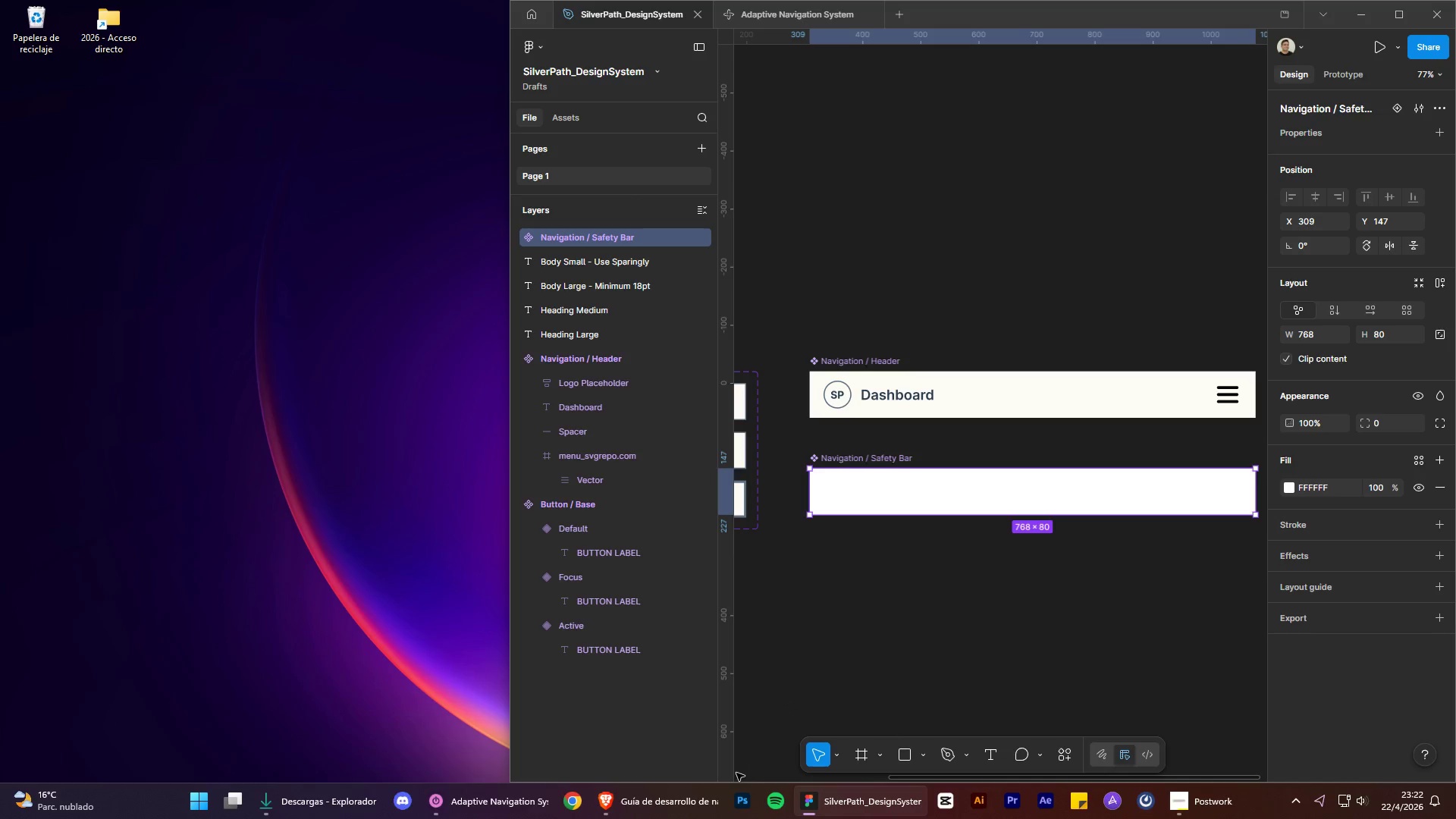 
left_click([670, 805])
 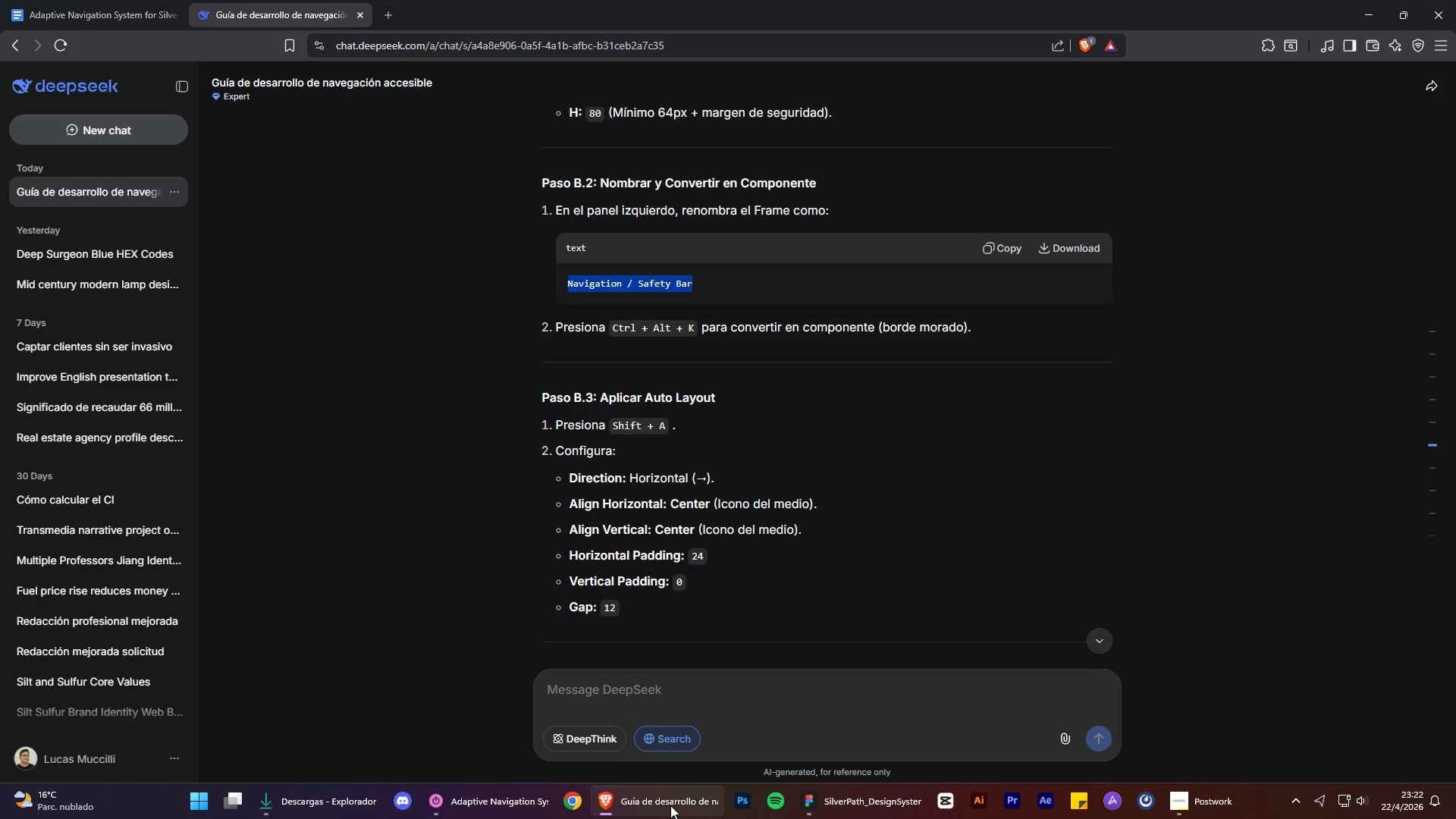 
wait(9.2)
 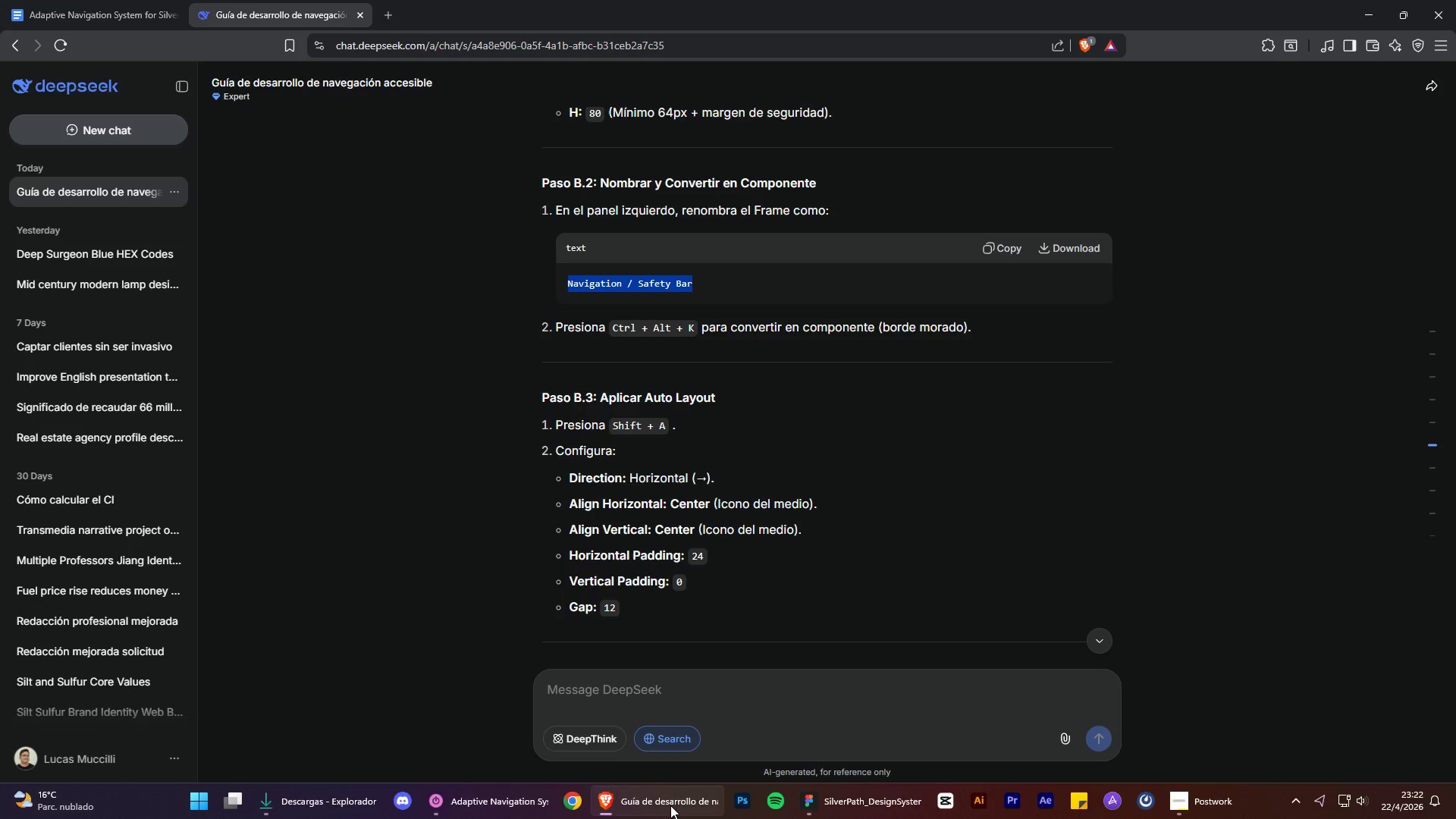 
left_click([670, 805])
 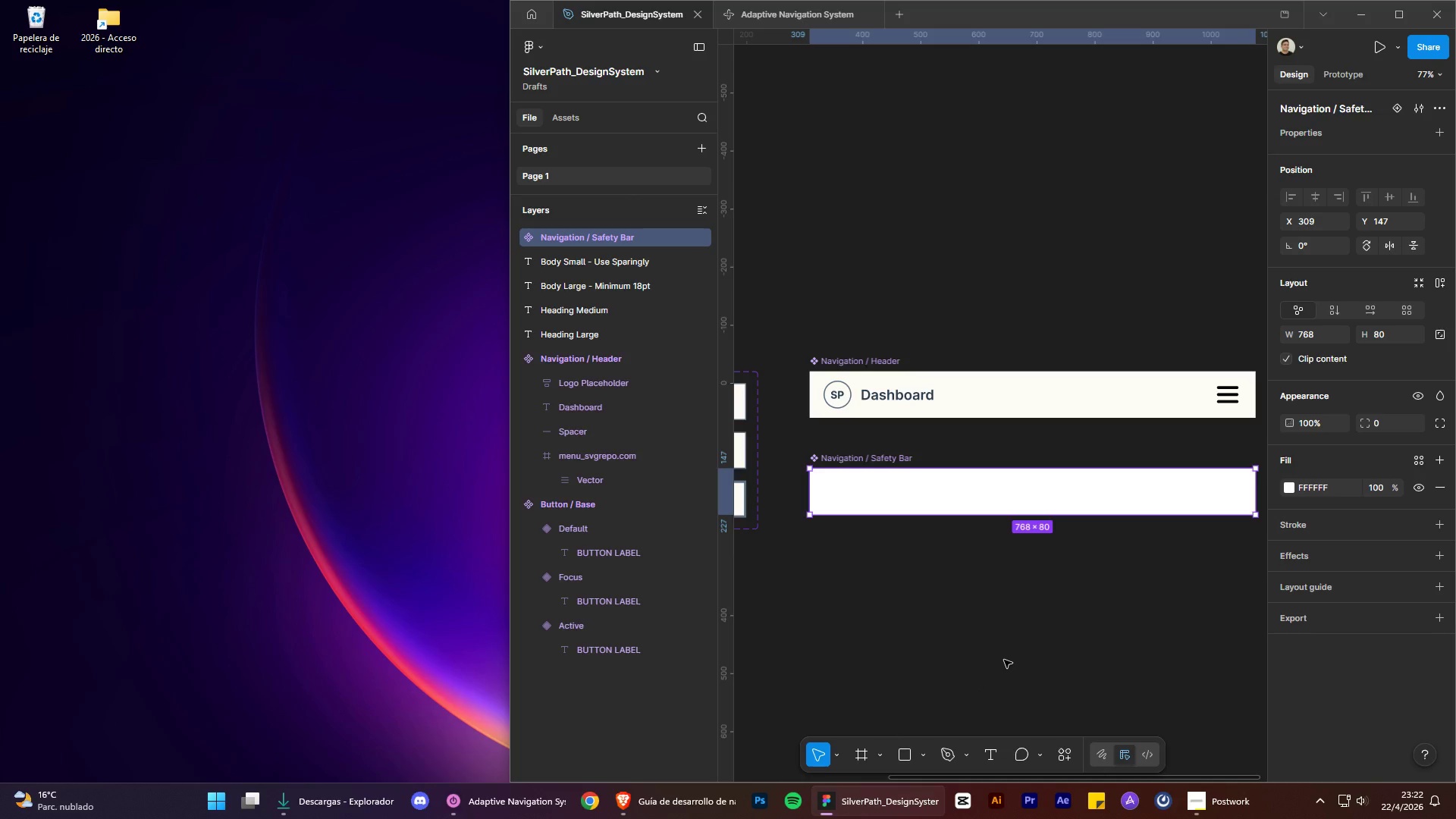 
key(Shift+A)
 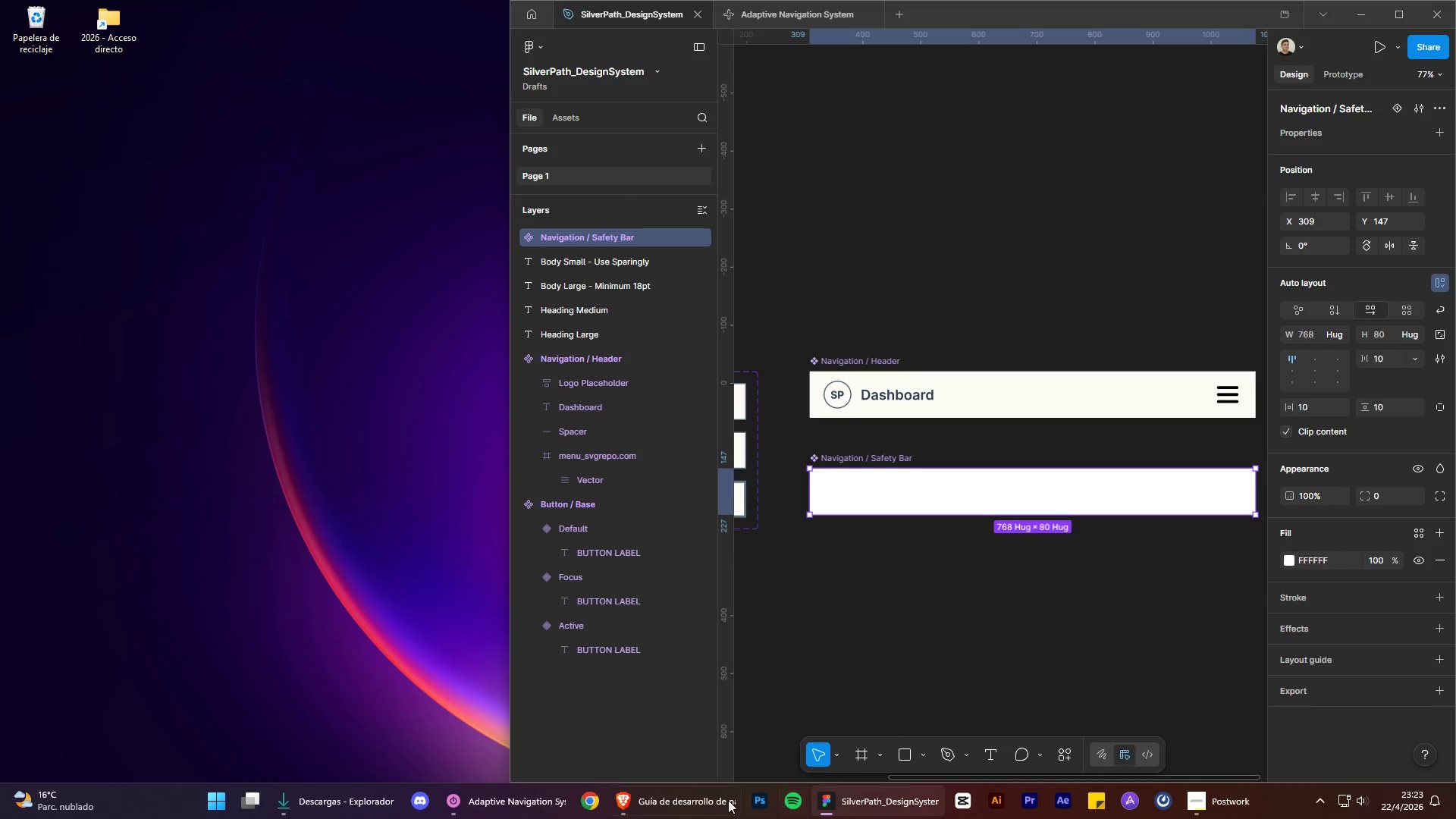 
left_click([701, 805])
 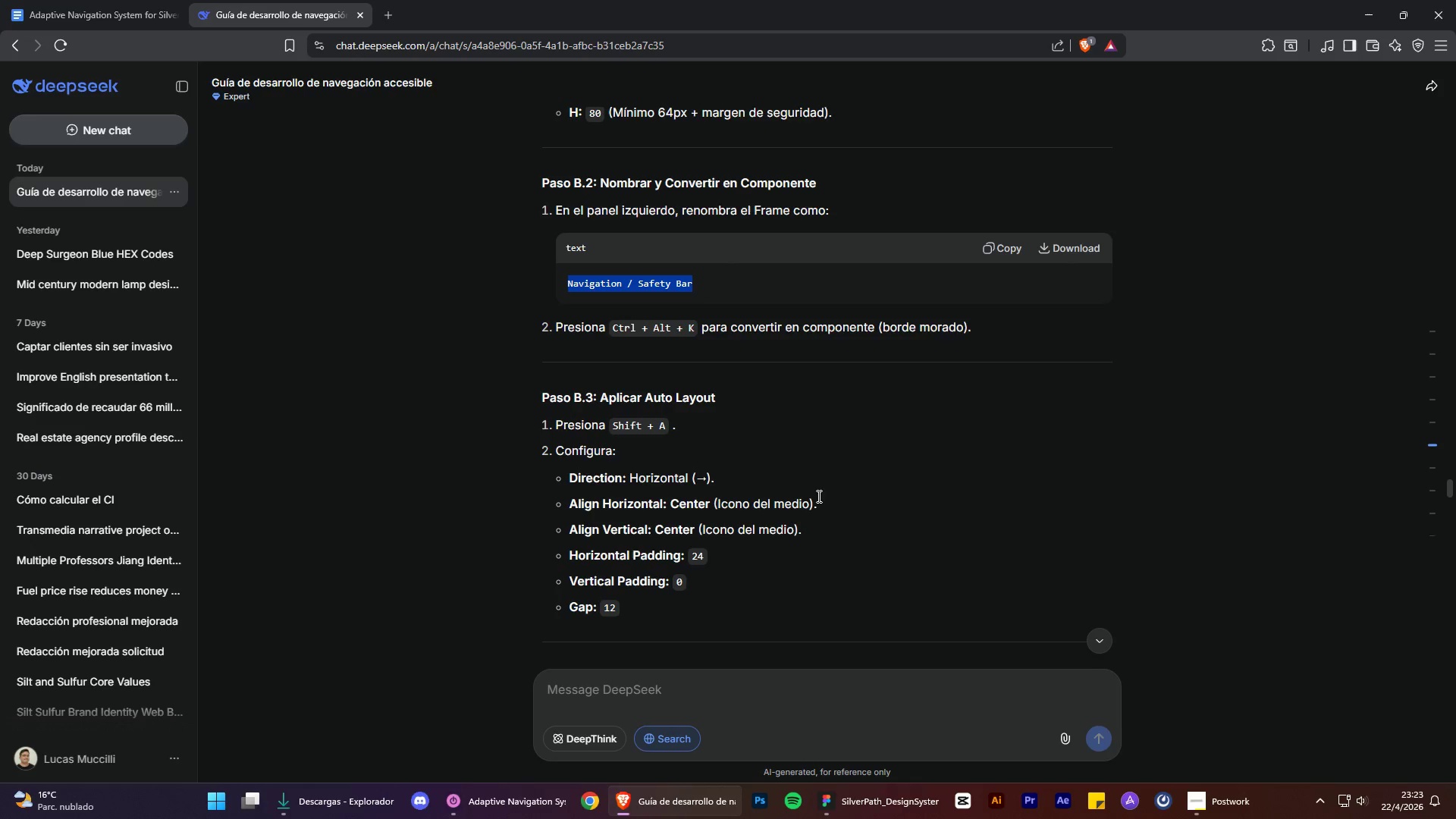 
scroll: coordinate [856, 453], scroll_direction: down, amount: 1.0
 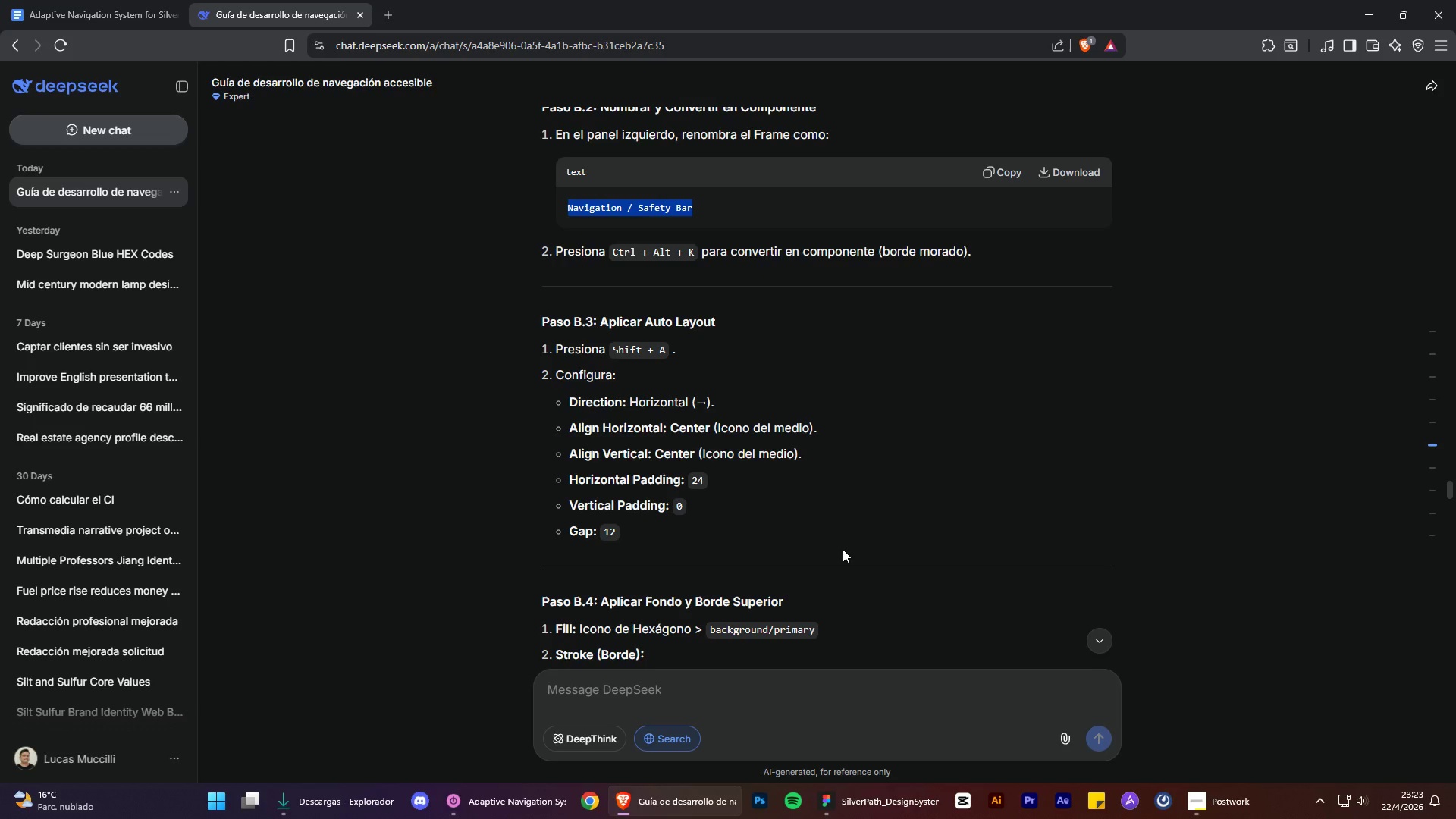 
wait(10.63)
 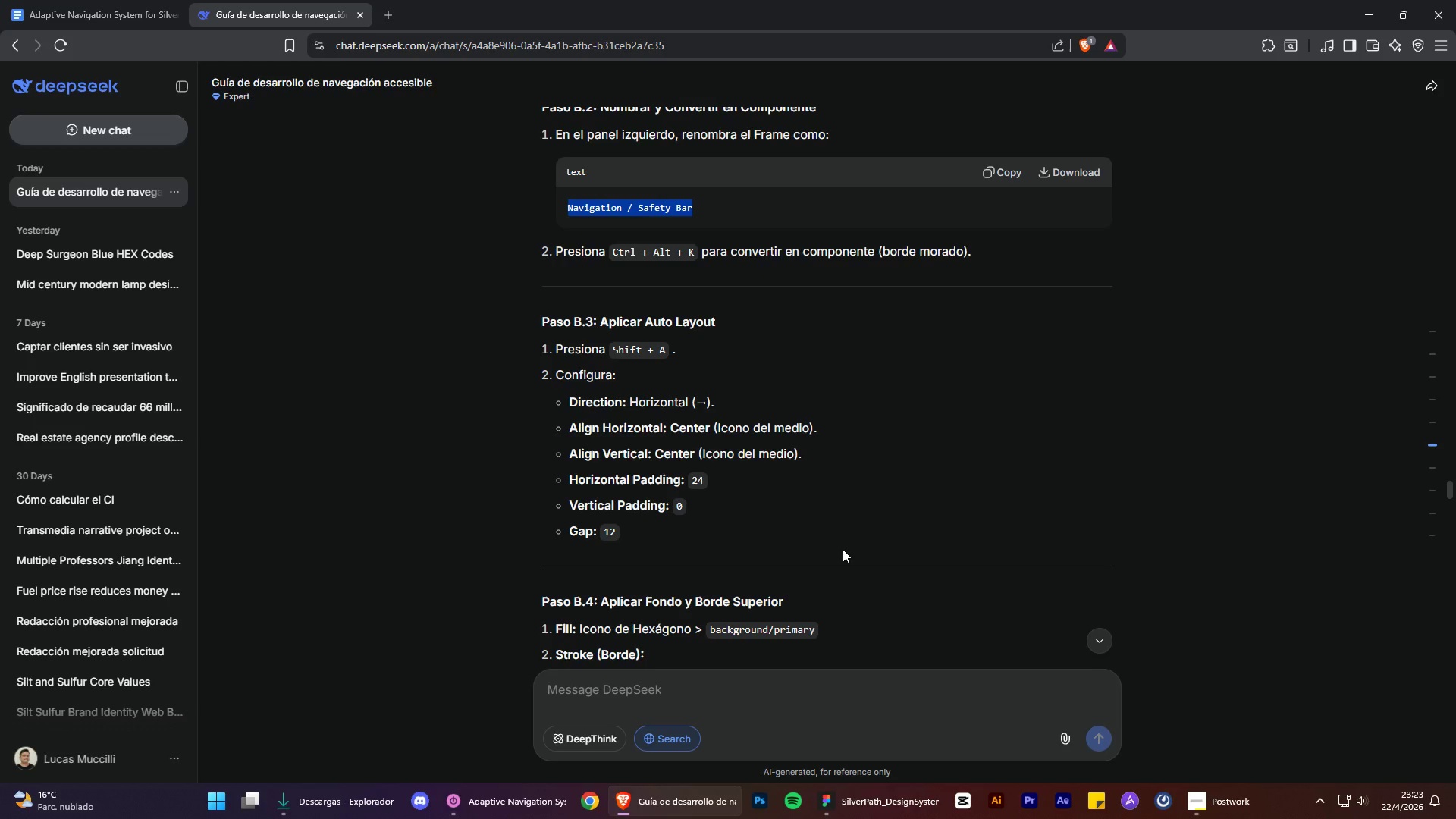 
left_click([1312, 372])
 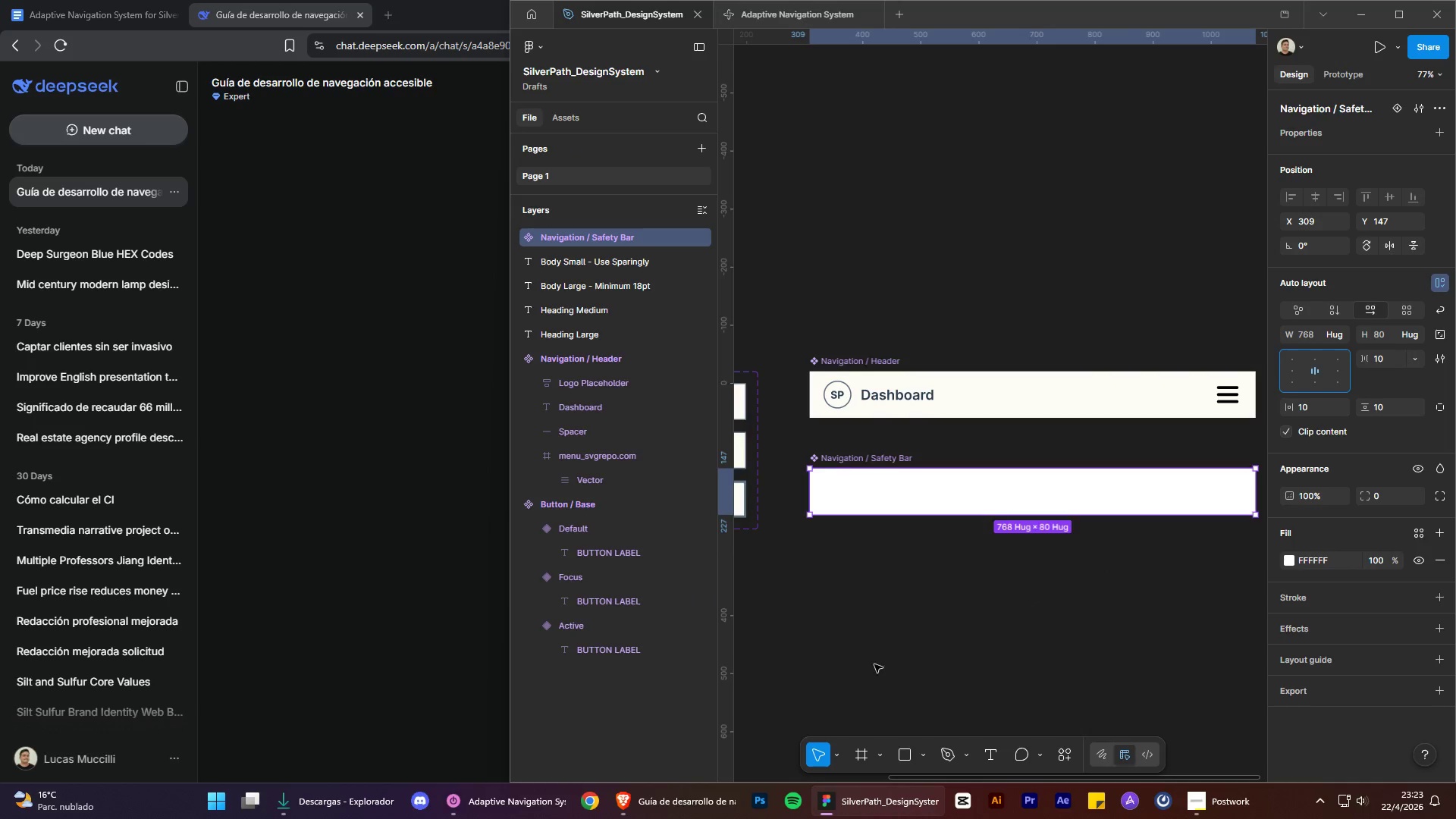 
left_click([701, 810])
 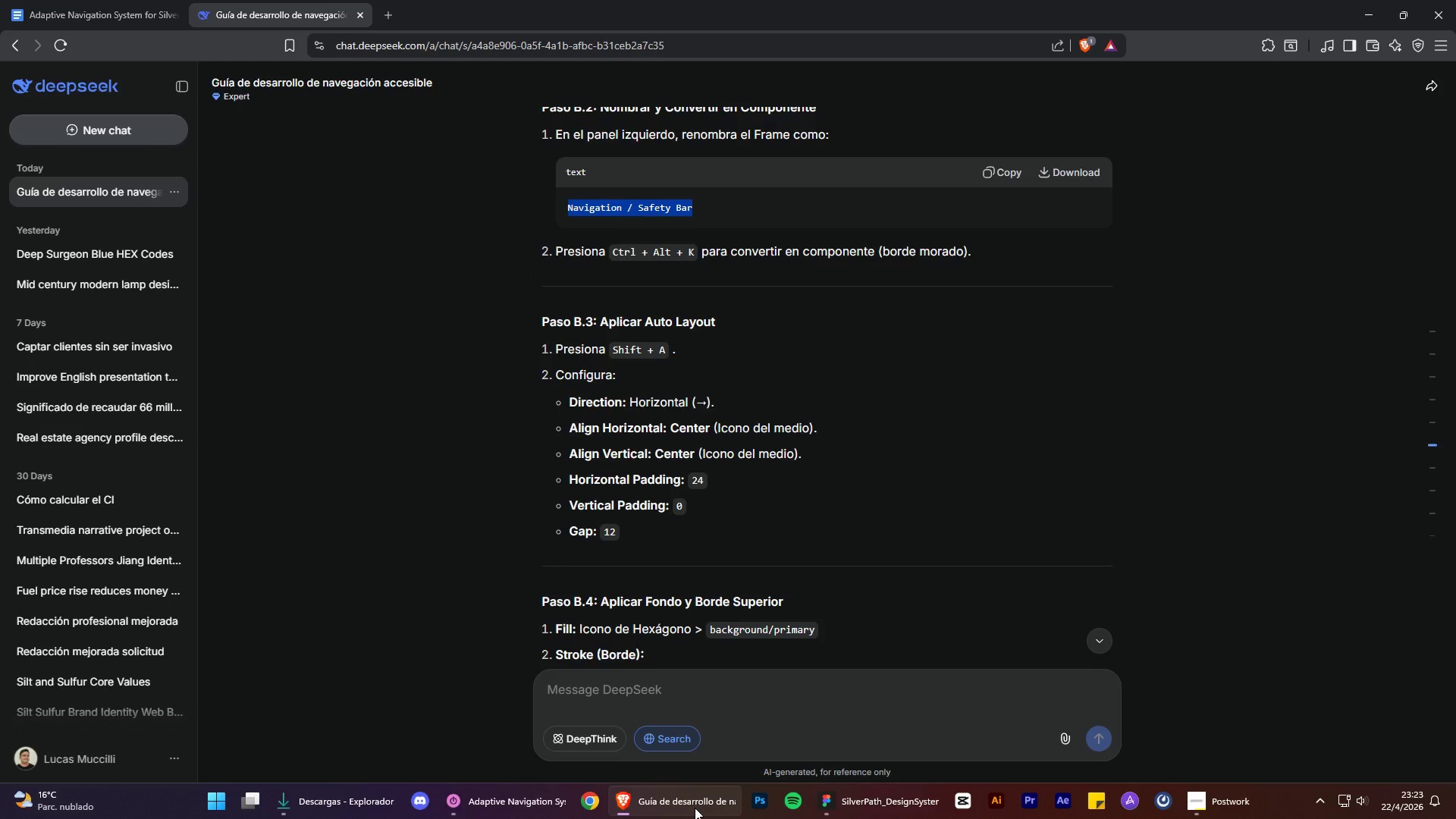 
left_click([695, 808])
 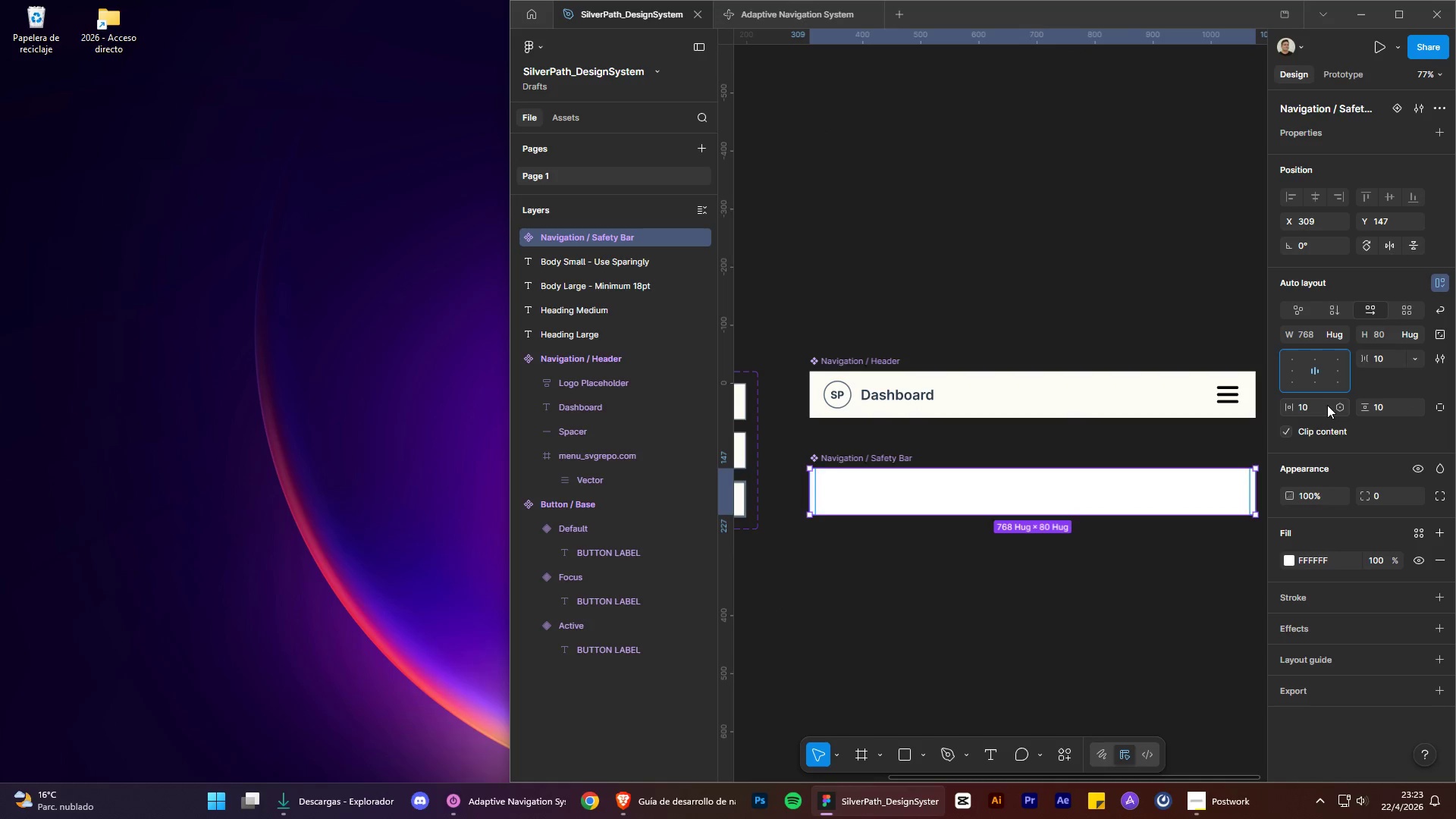 
left_click_drag(start_coordinate=[1367, 407], to_coordinate=[990, 405])
 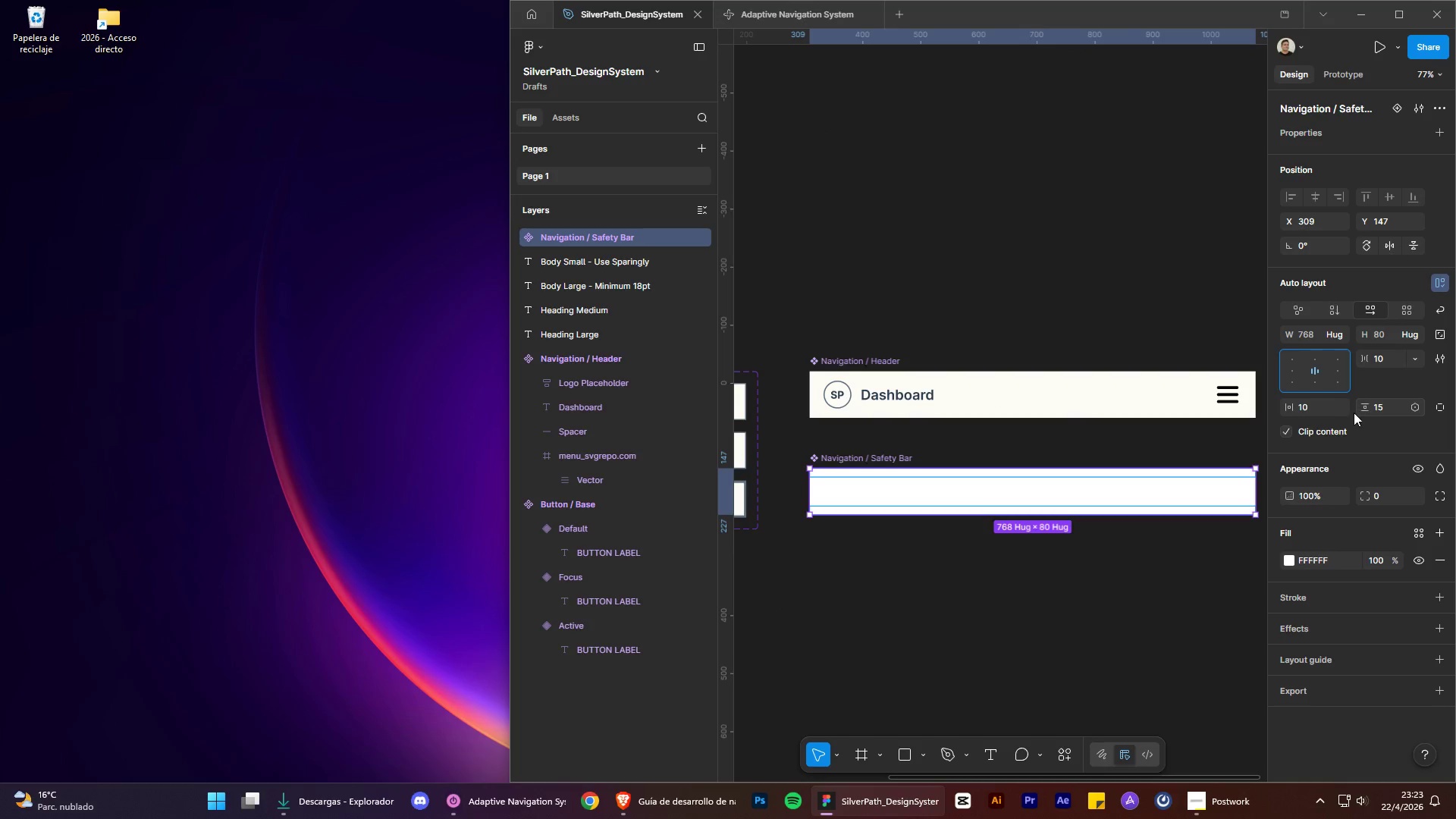 
key(Control+ControlLeft)
 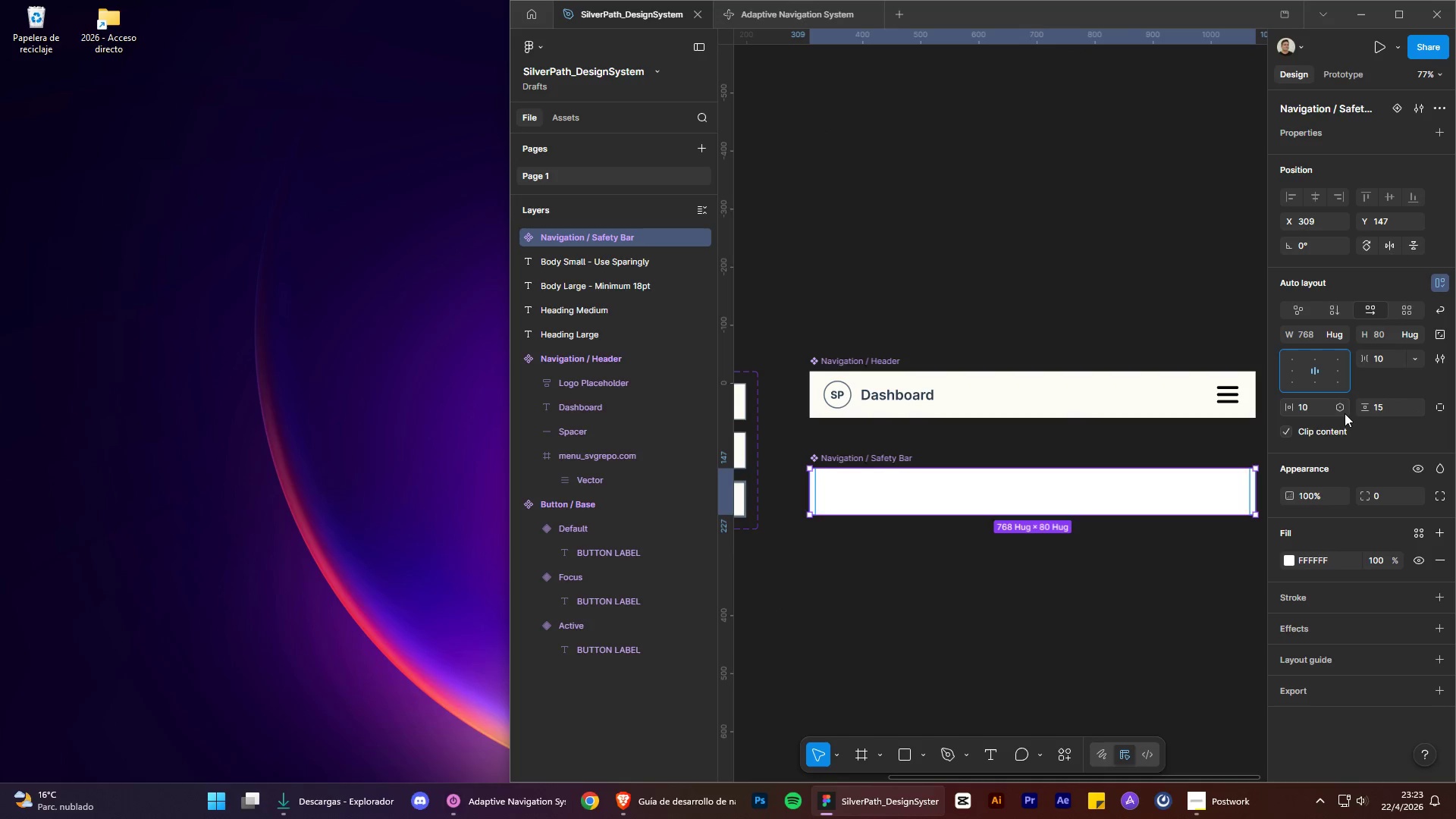 
key(Control+Z)
 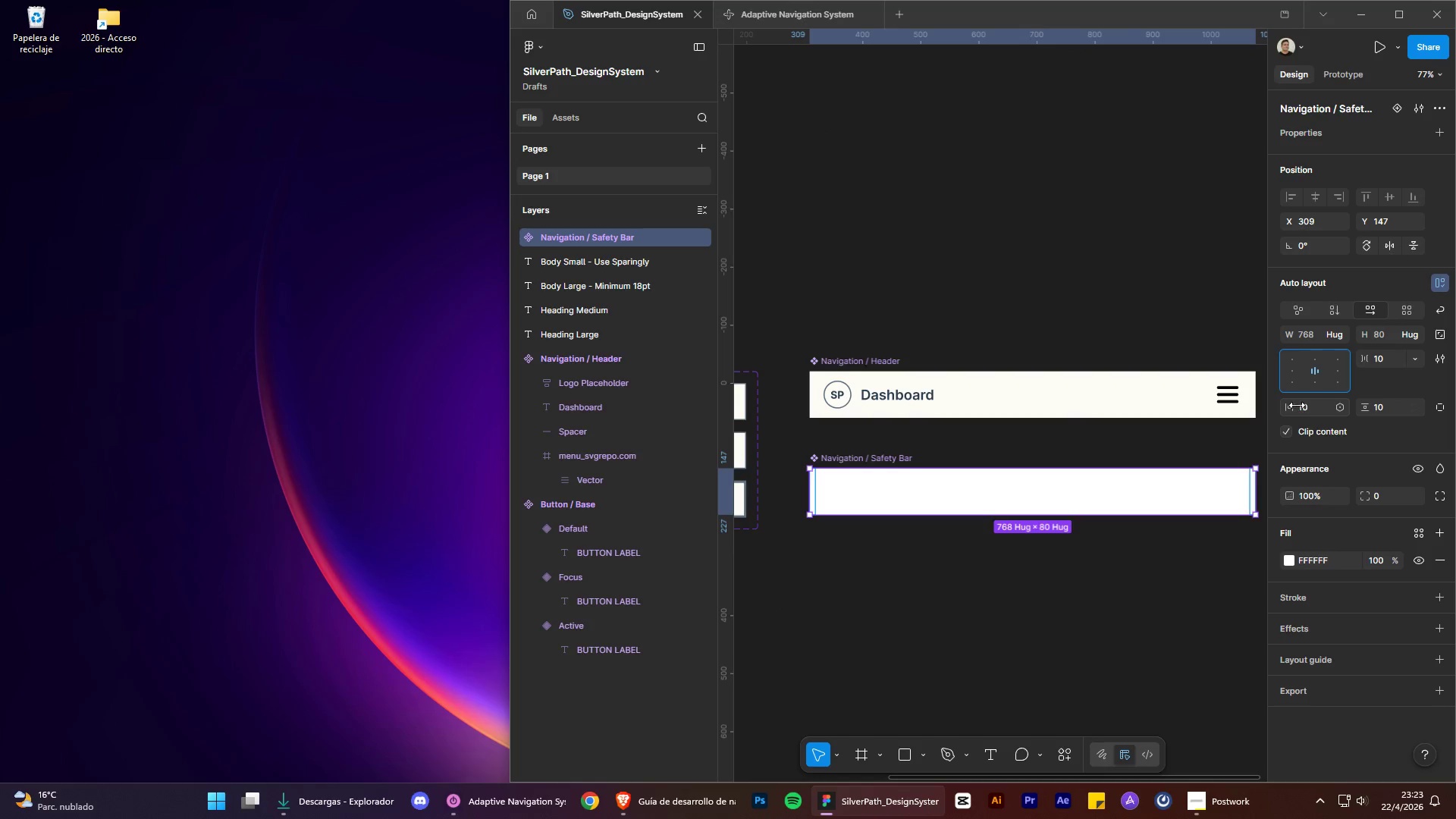 
left_click([1306, 407])
 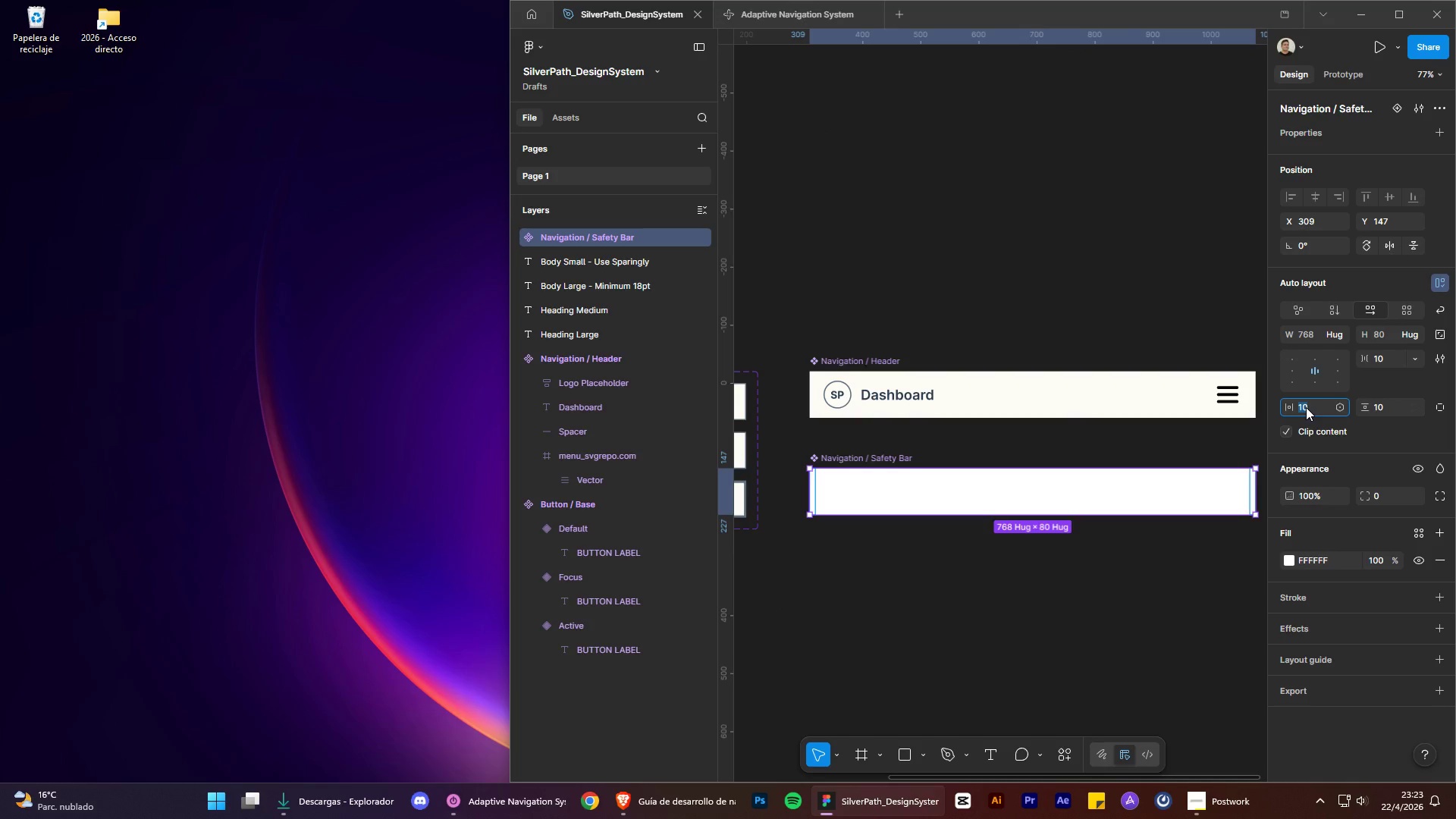 
type(24)
 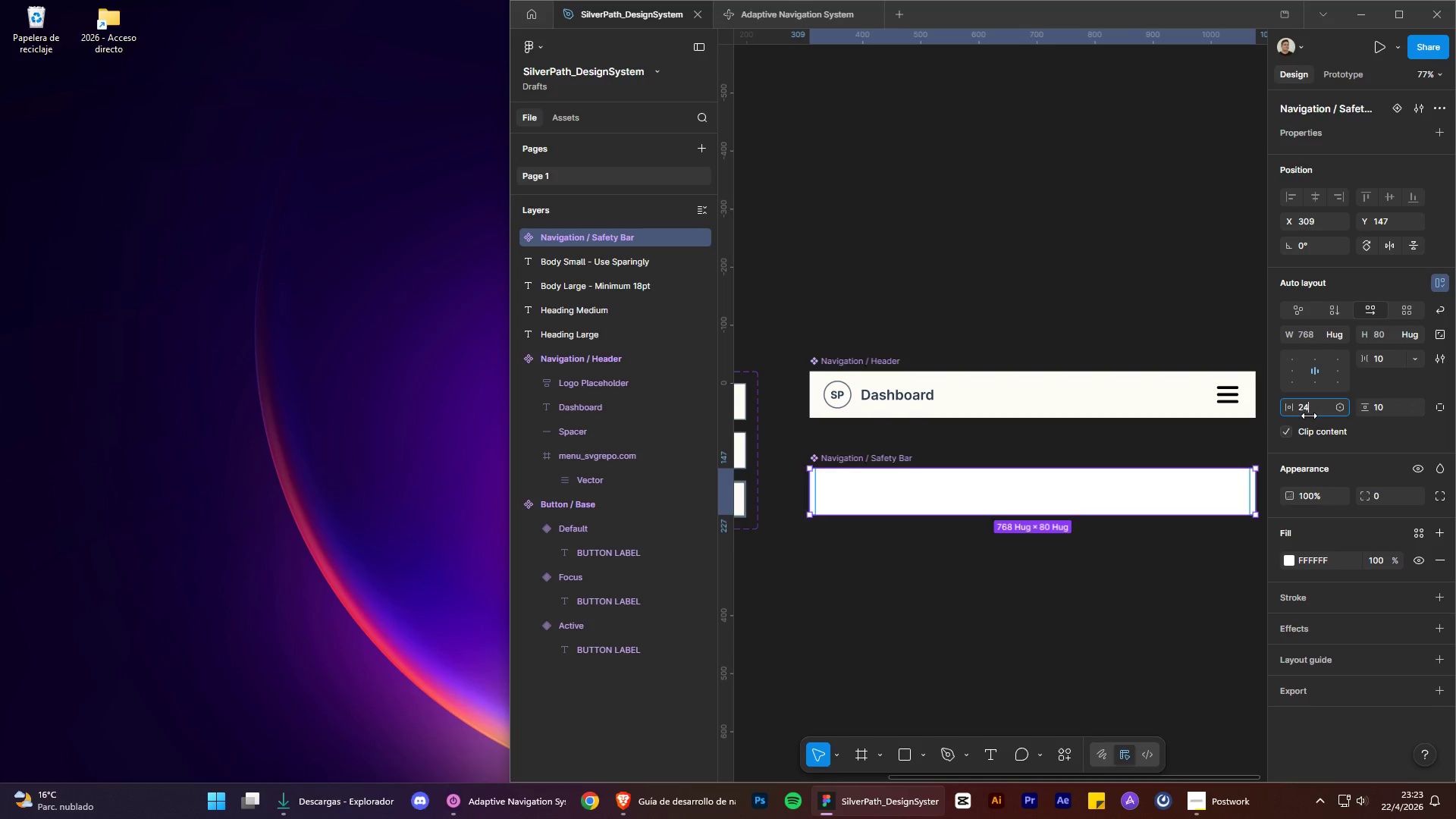 
key(Enter)
 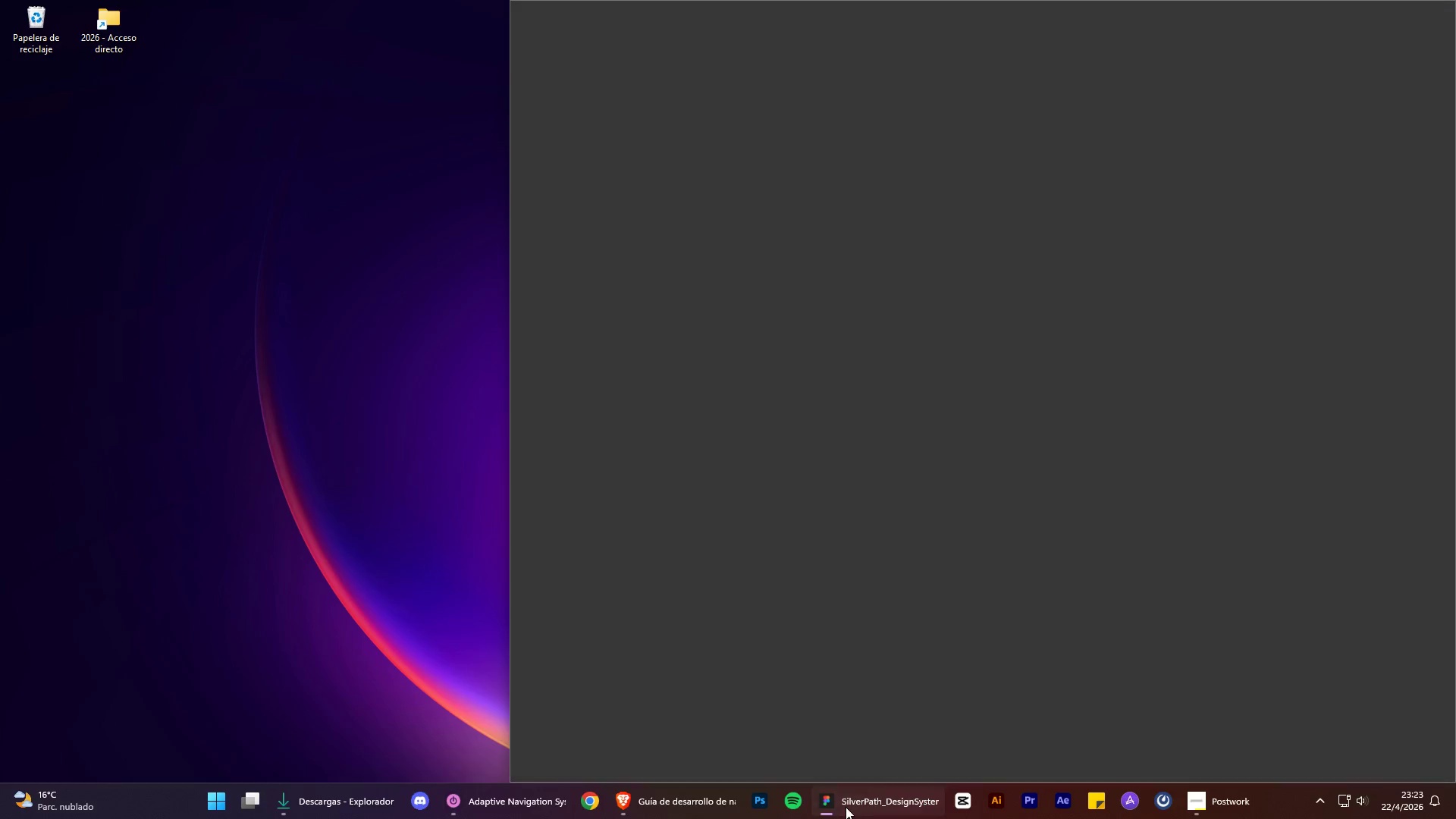 
left_click([846, 807])
 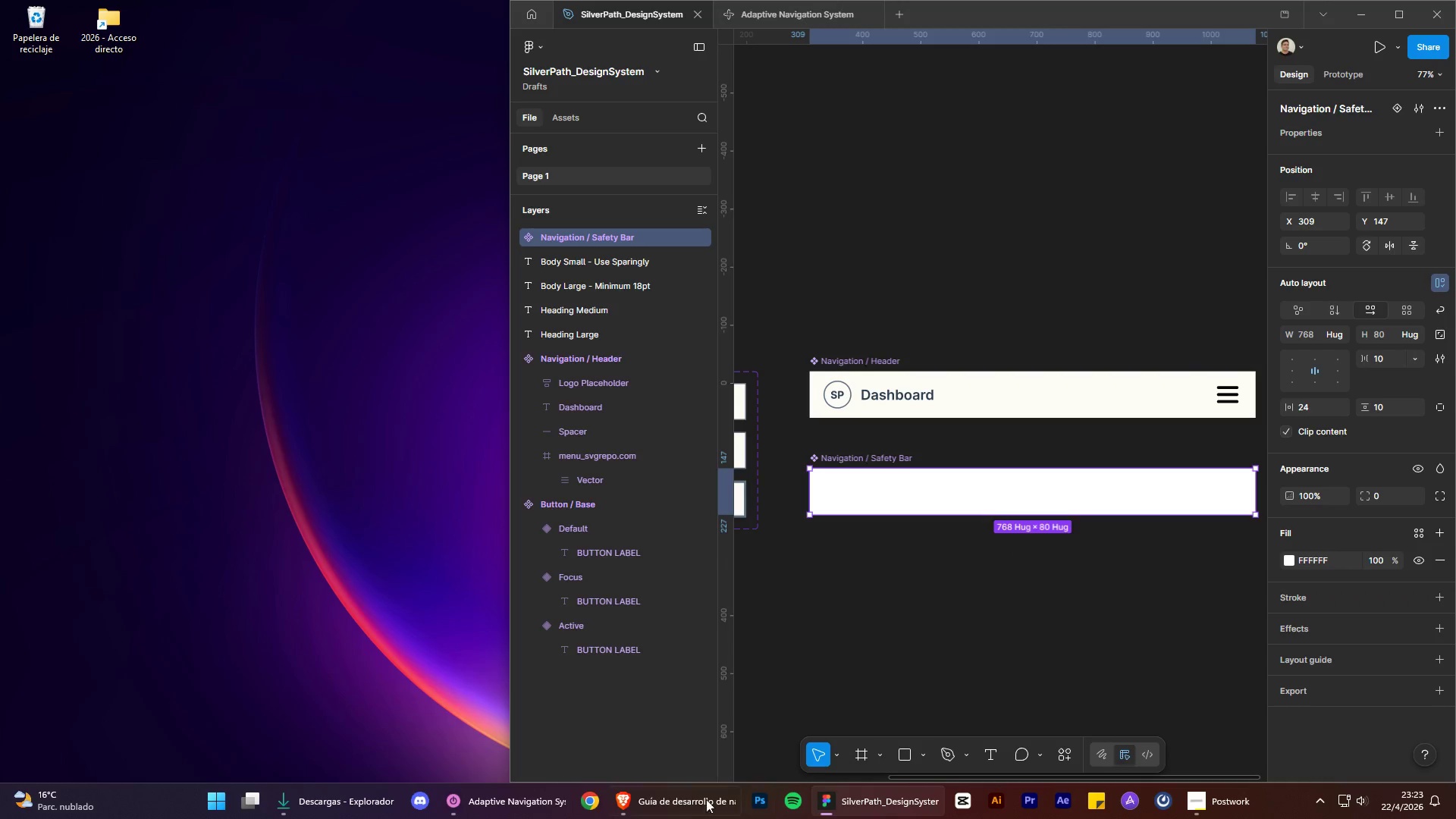 
double_click([698, 799])
 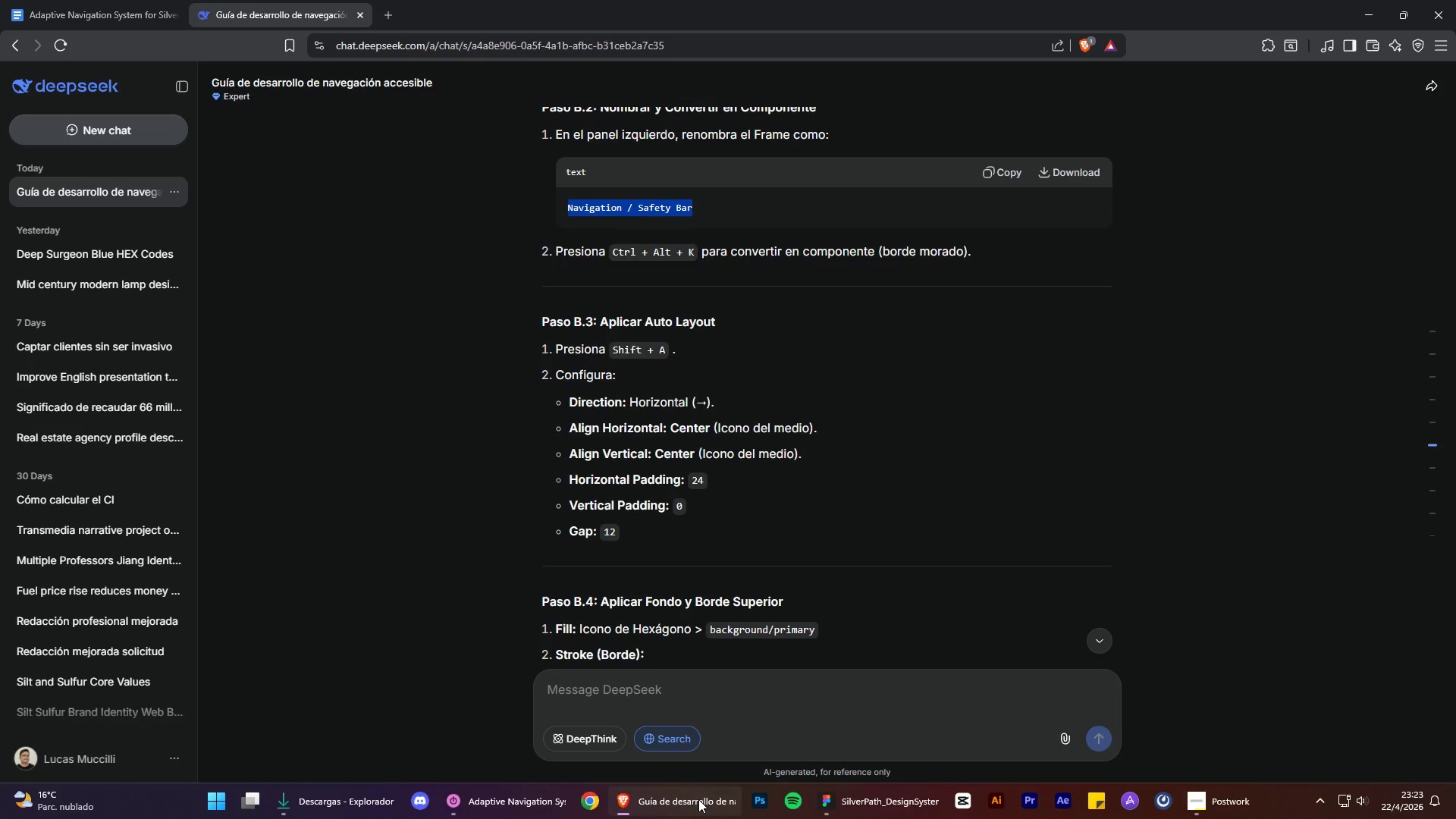 
left_click([698, 799])
 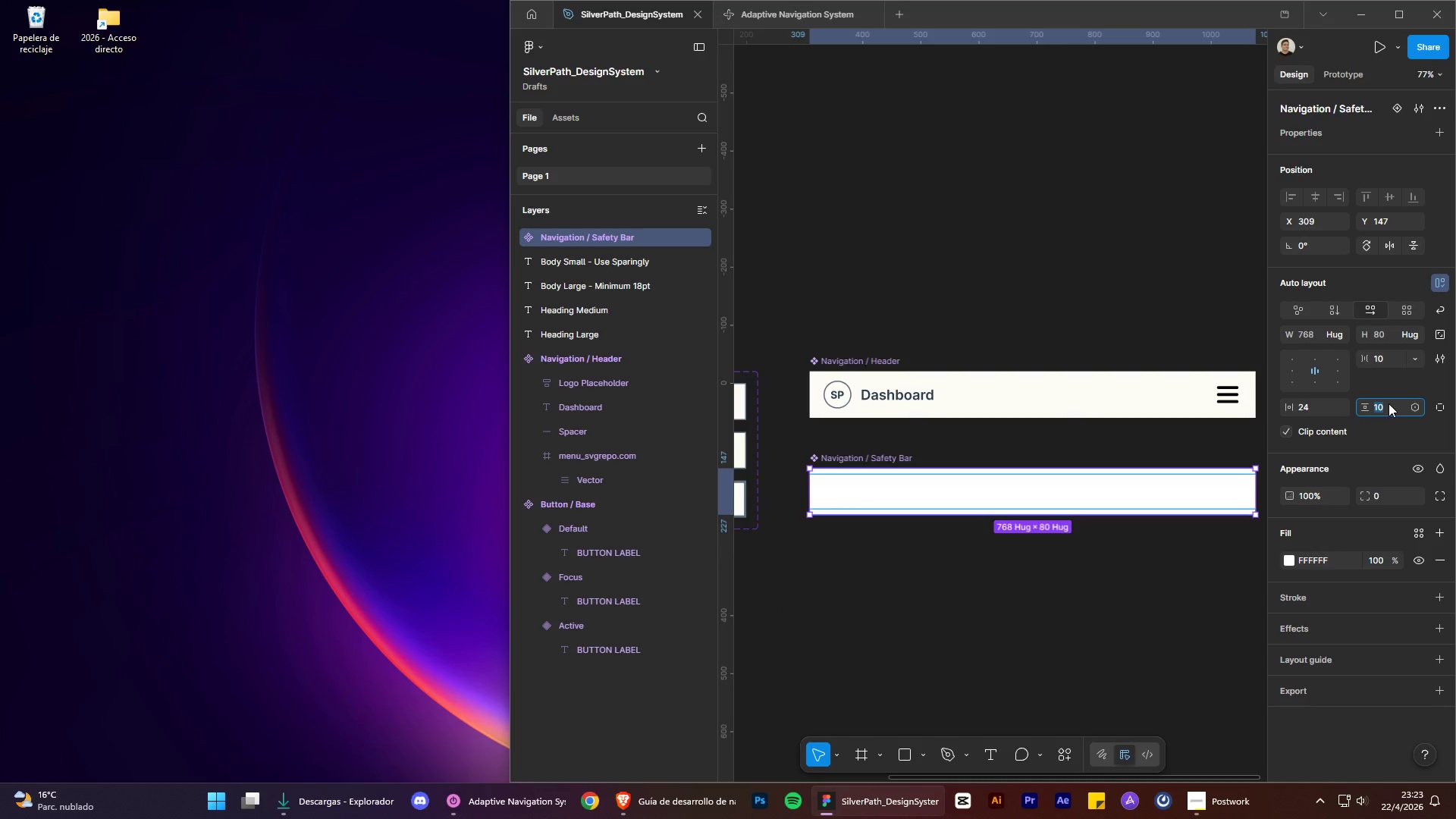 
key(0)
 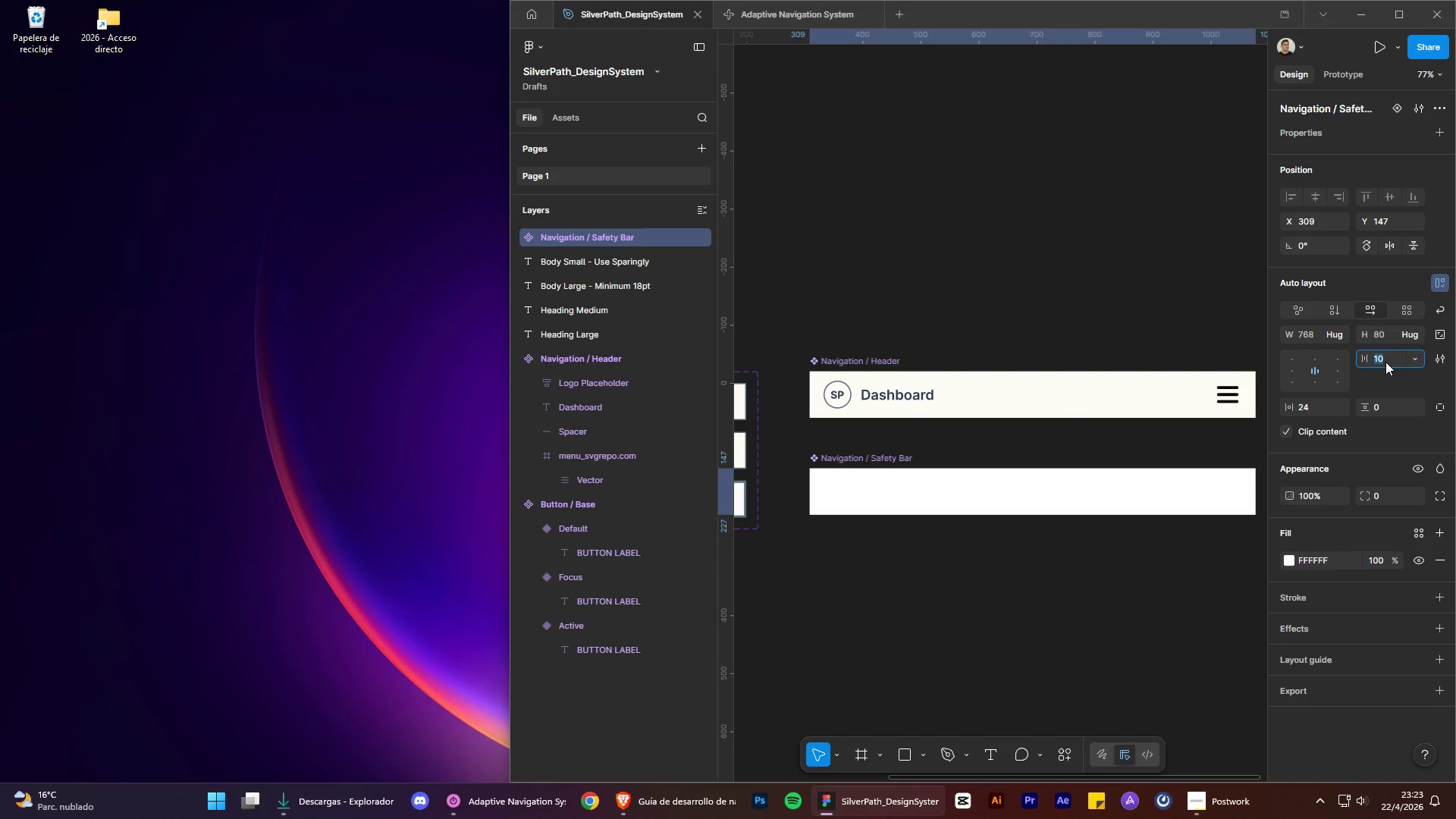 
type(12)
 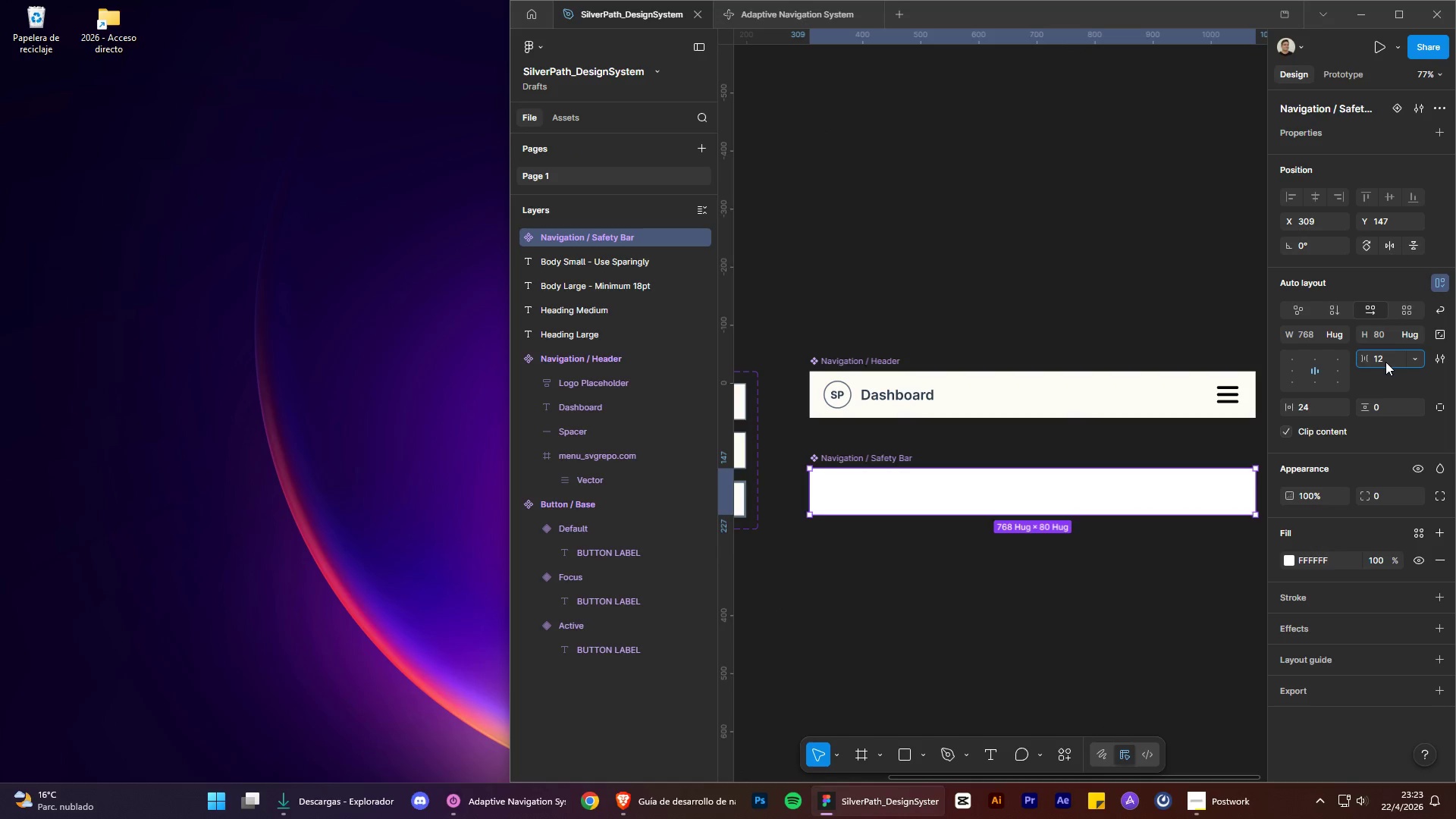 
key(Enter)
 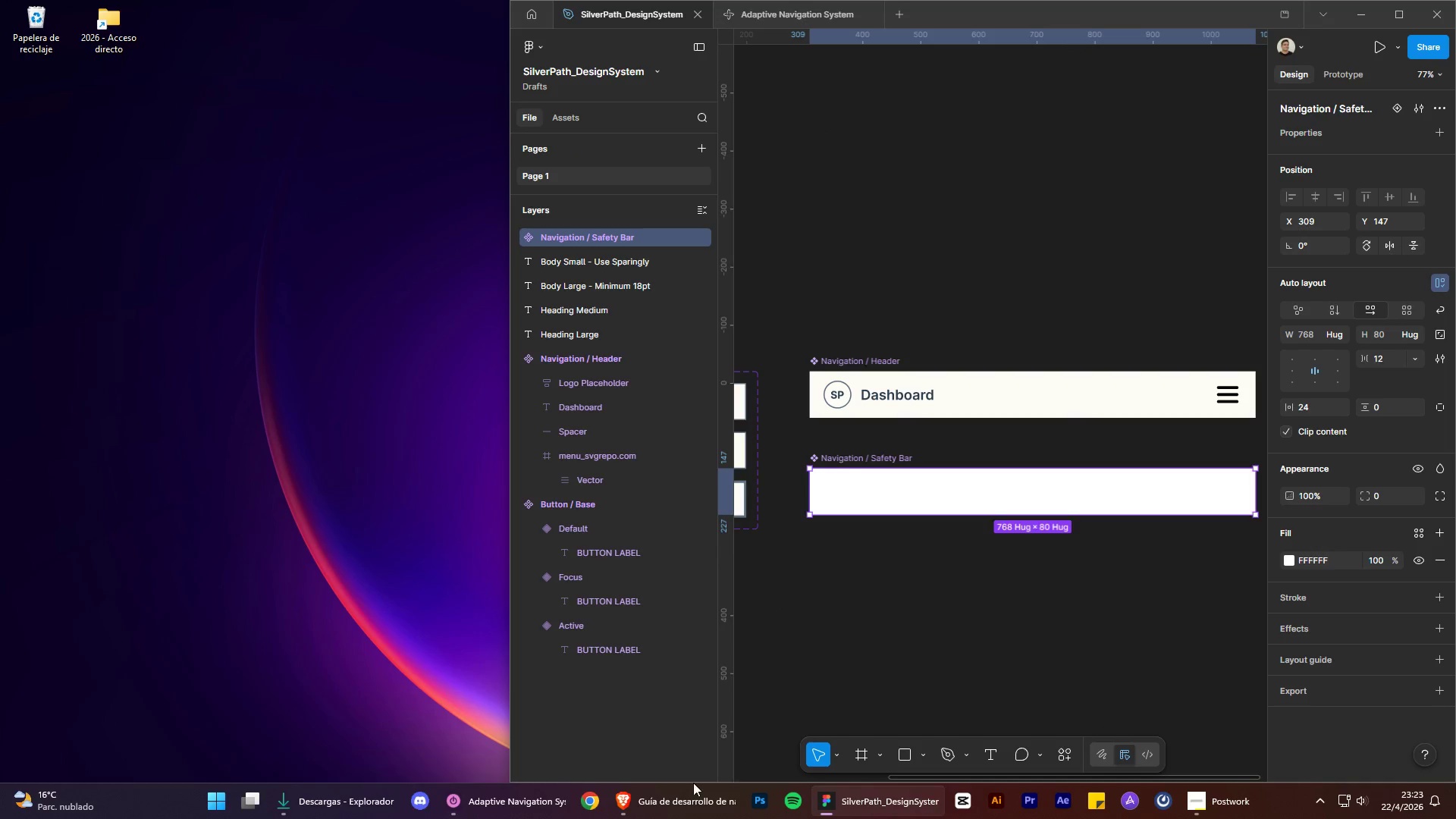 
left_click([669, 807])
 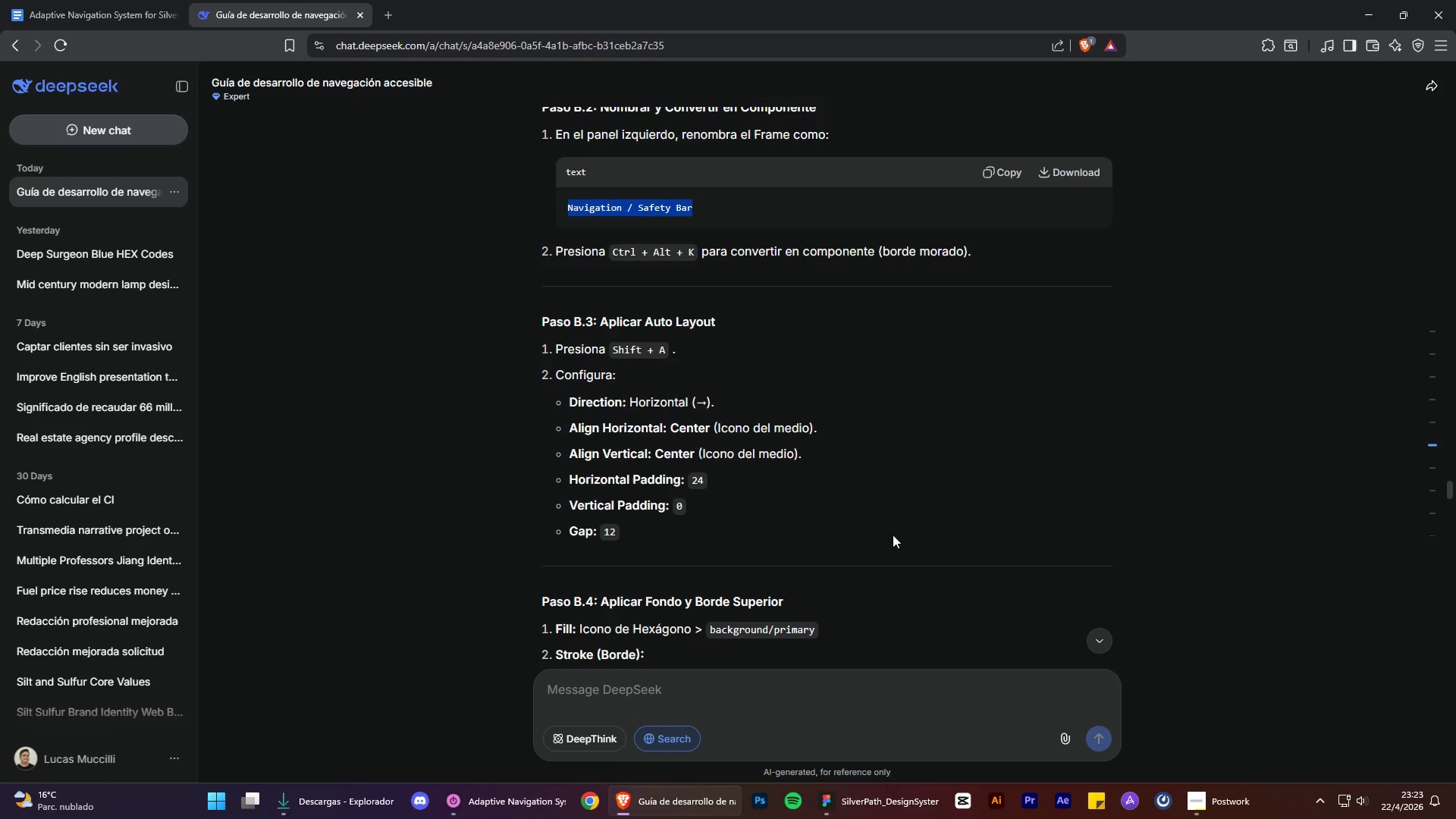 
scroll: coordinate [893, 535], scroll_direction: down, amount: 4.0
 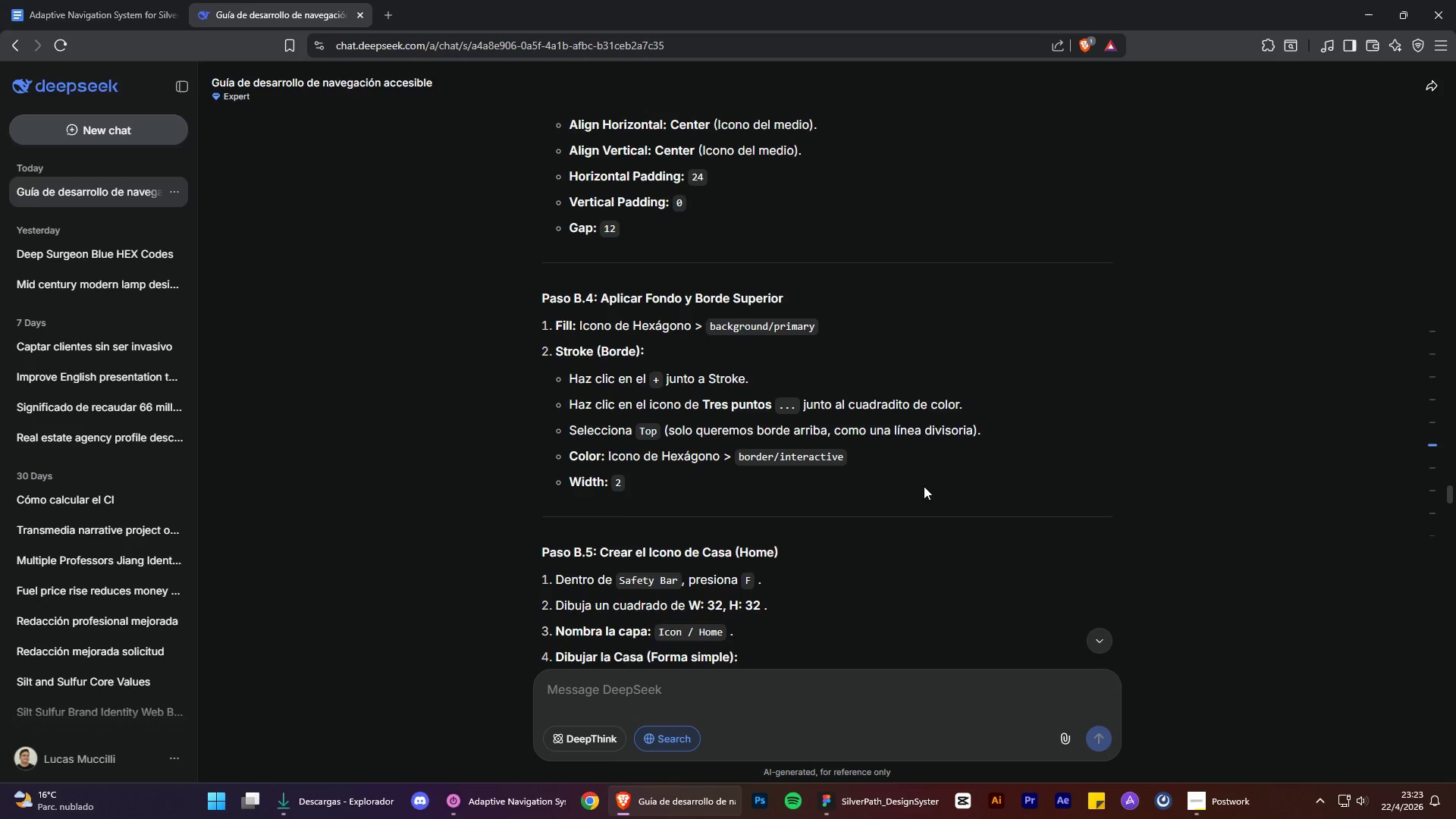 
scroll: coordinate [924, 486], scroll_direction: up, amount: 1.0
 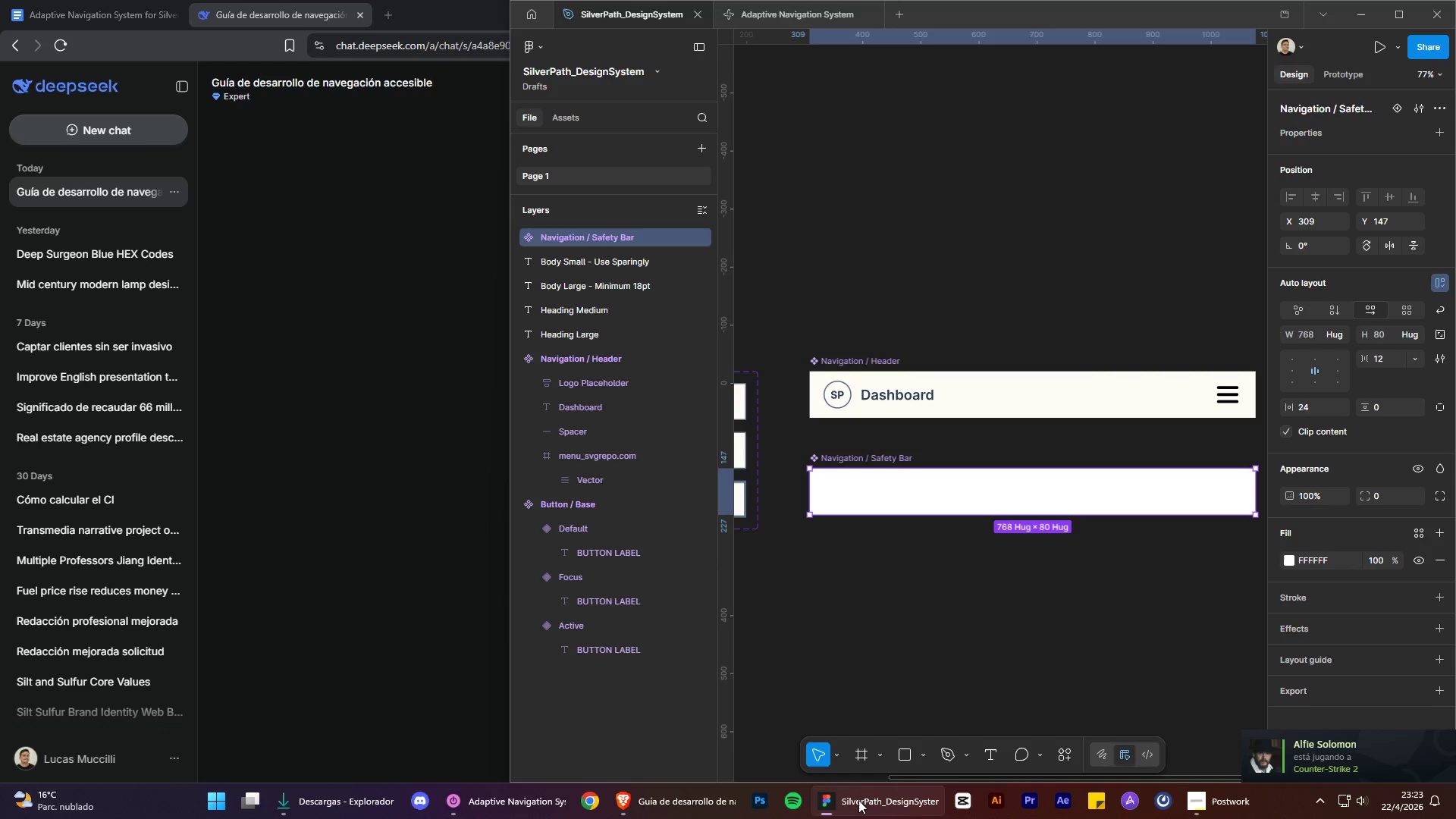 
left_click([1417, 535])
 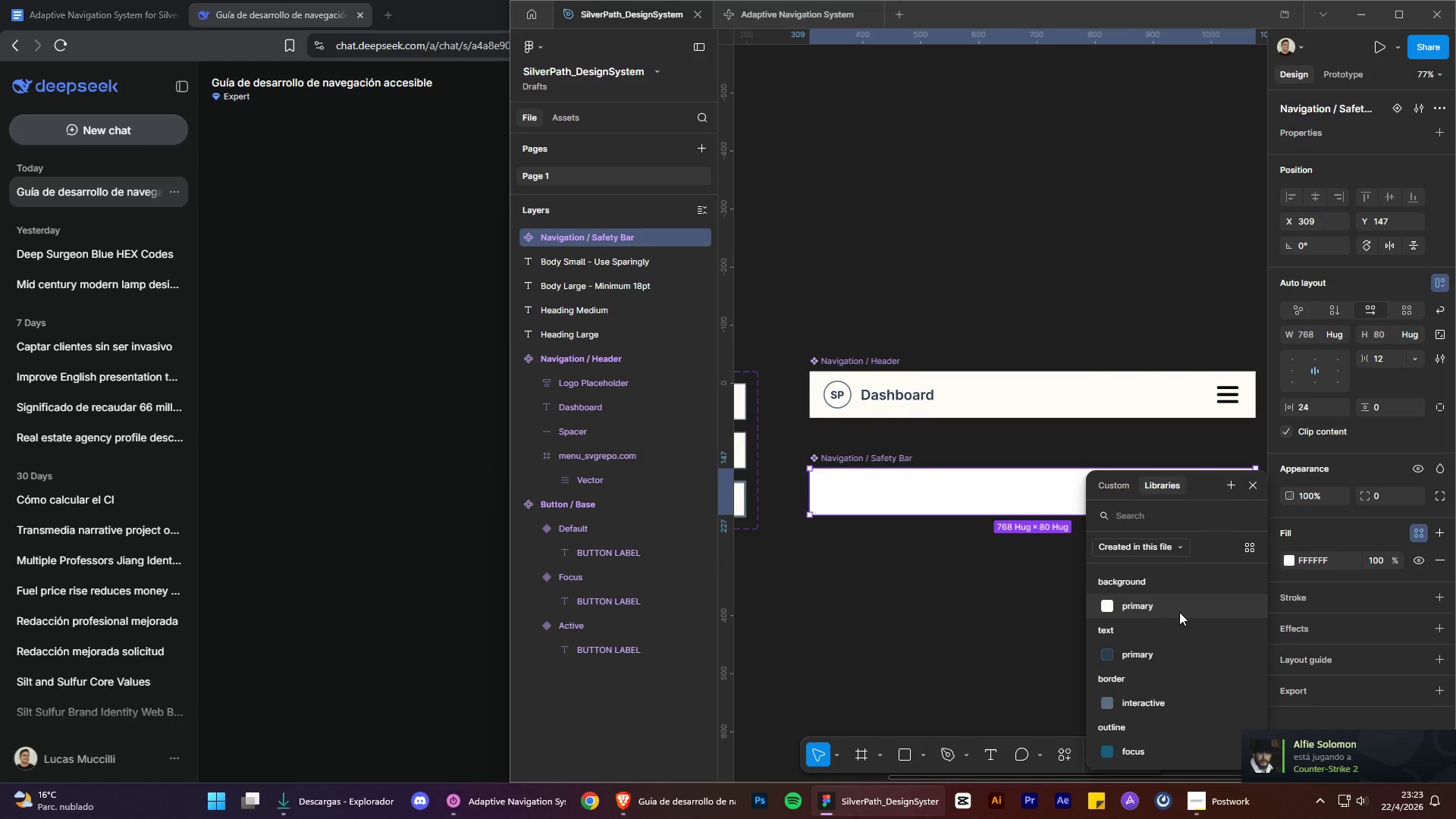 
left_click([1178, 610])
 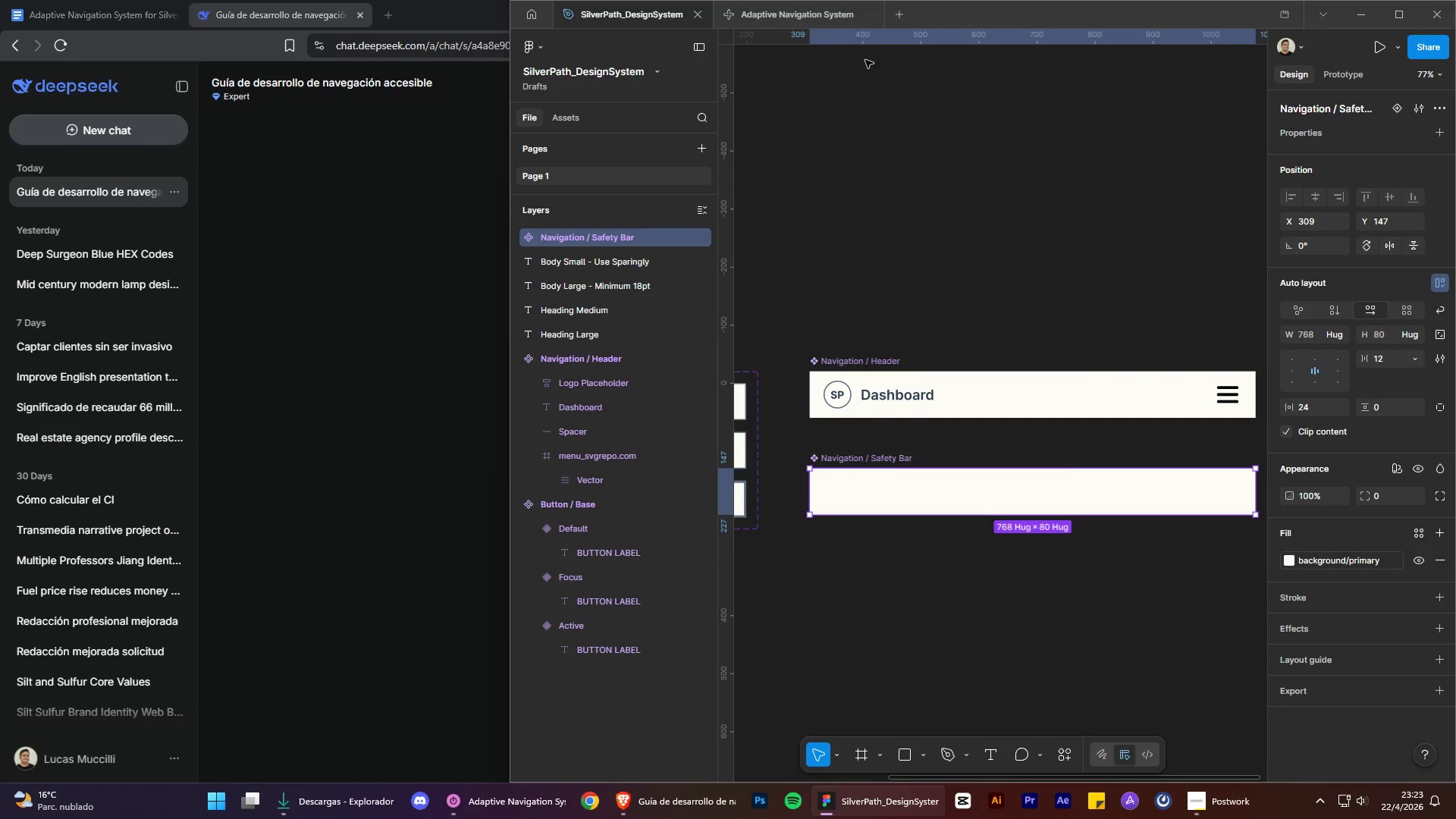 
left_click([817, 14])
 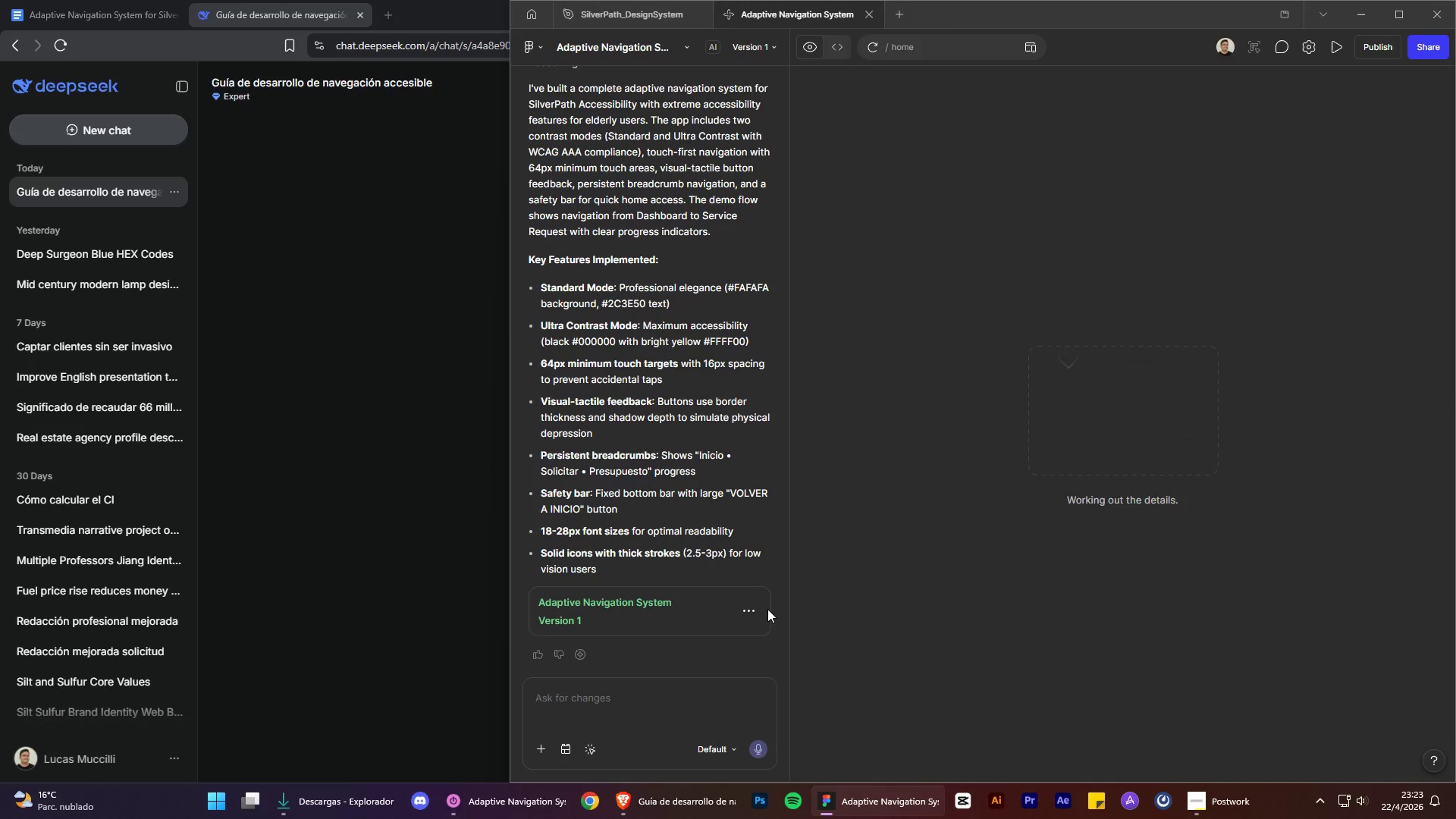 
left_click([750, 618])
 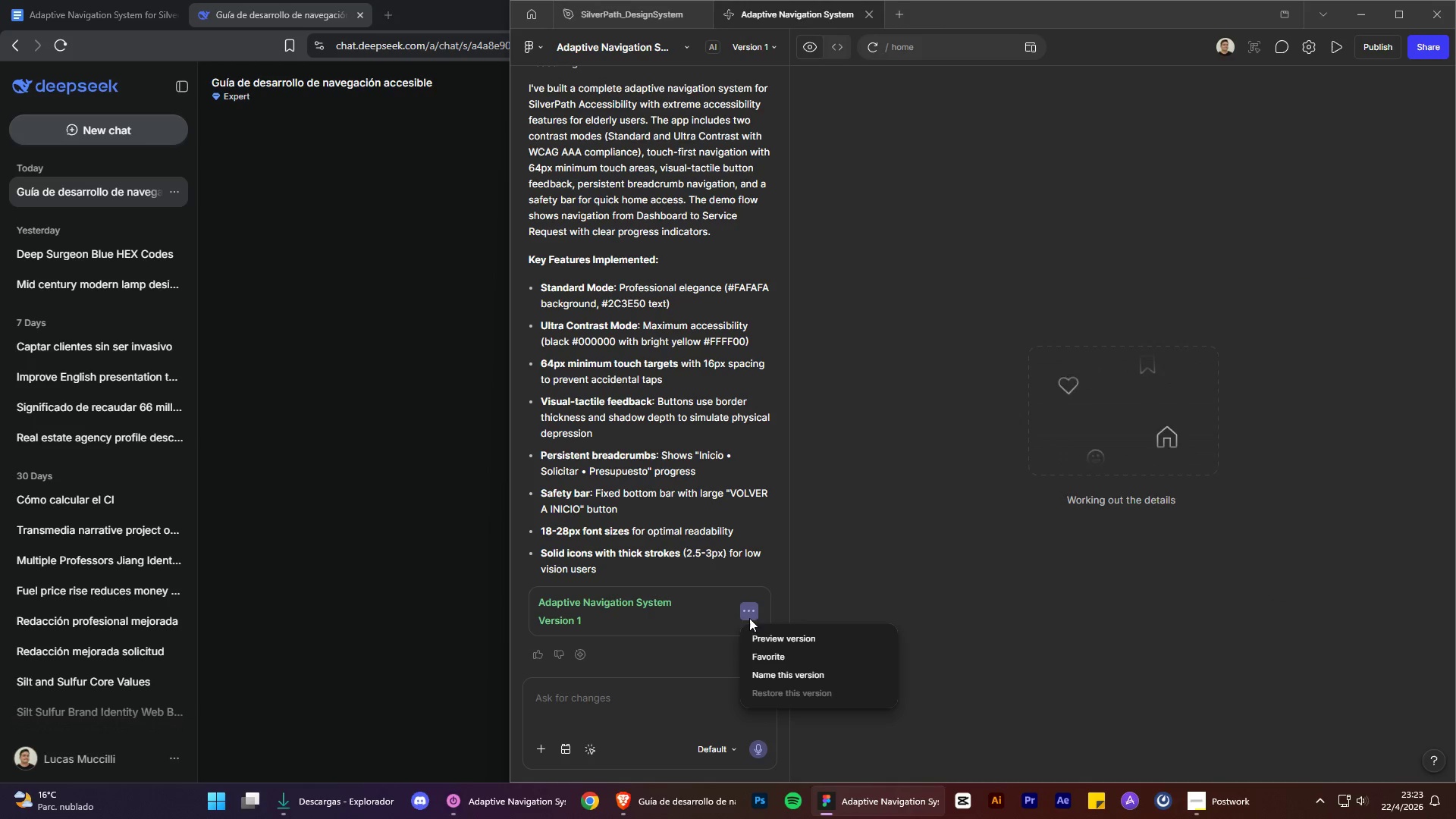 
left_click([760, 645])
 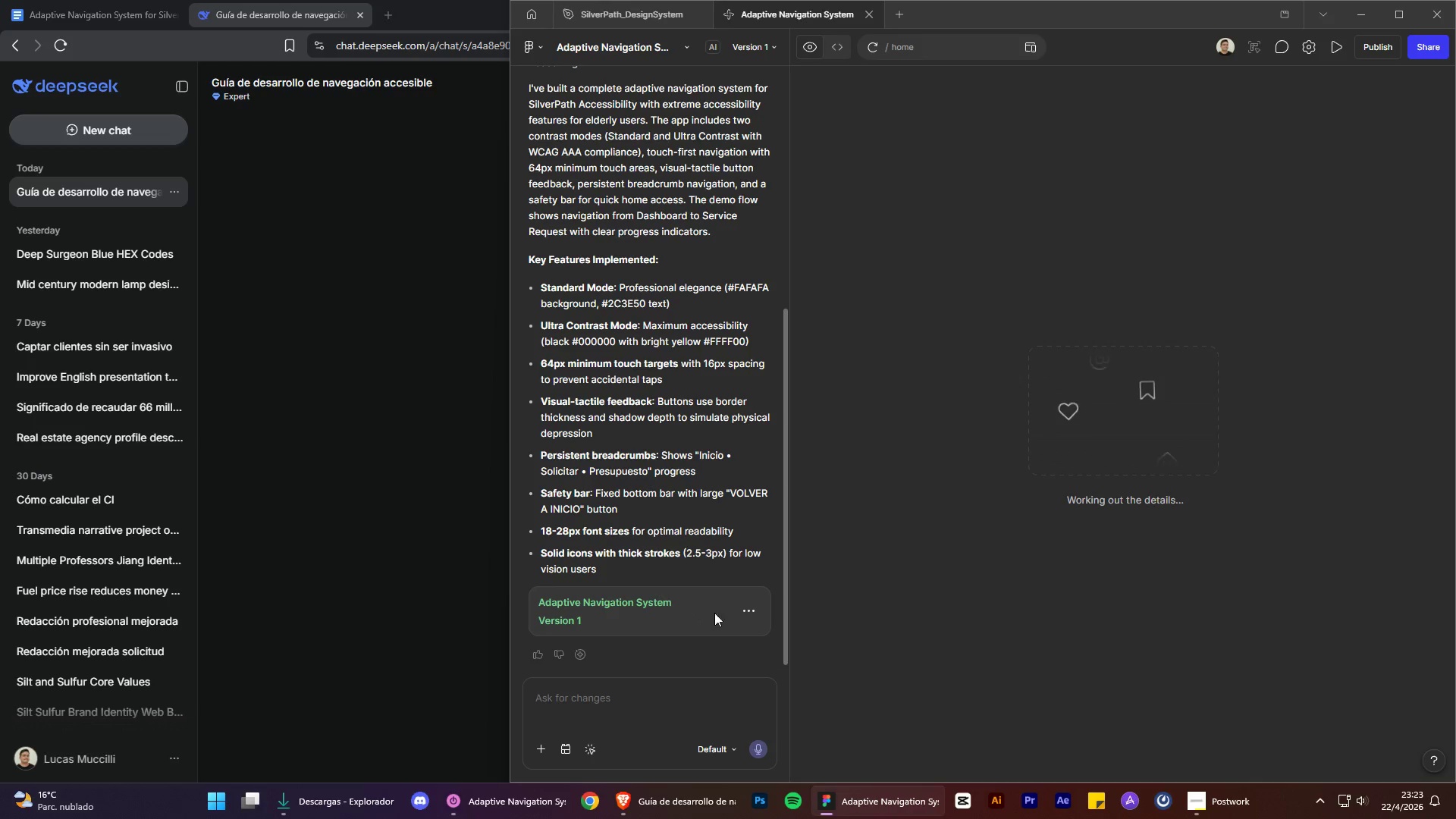 
mouse_move([731, 622])
 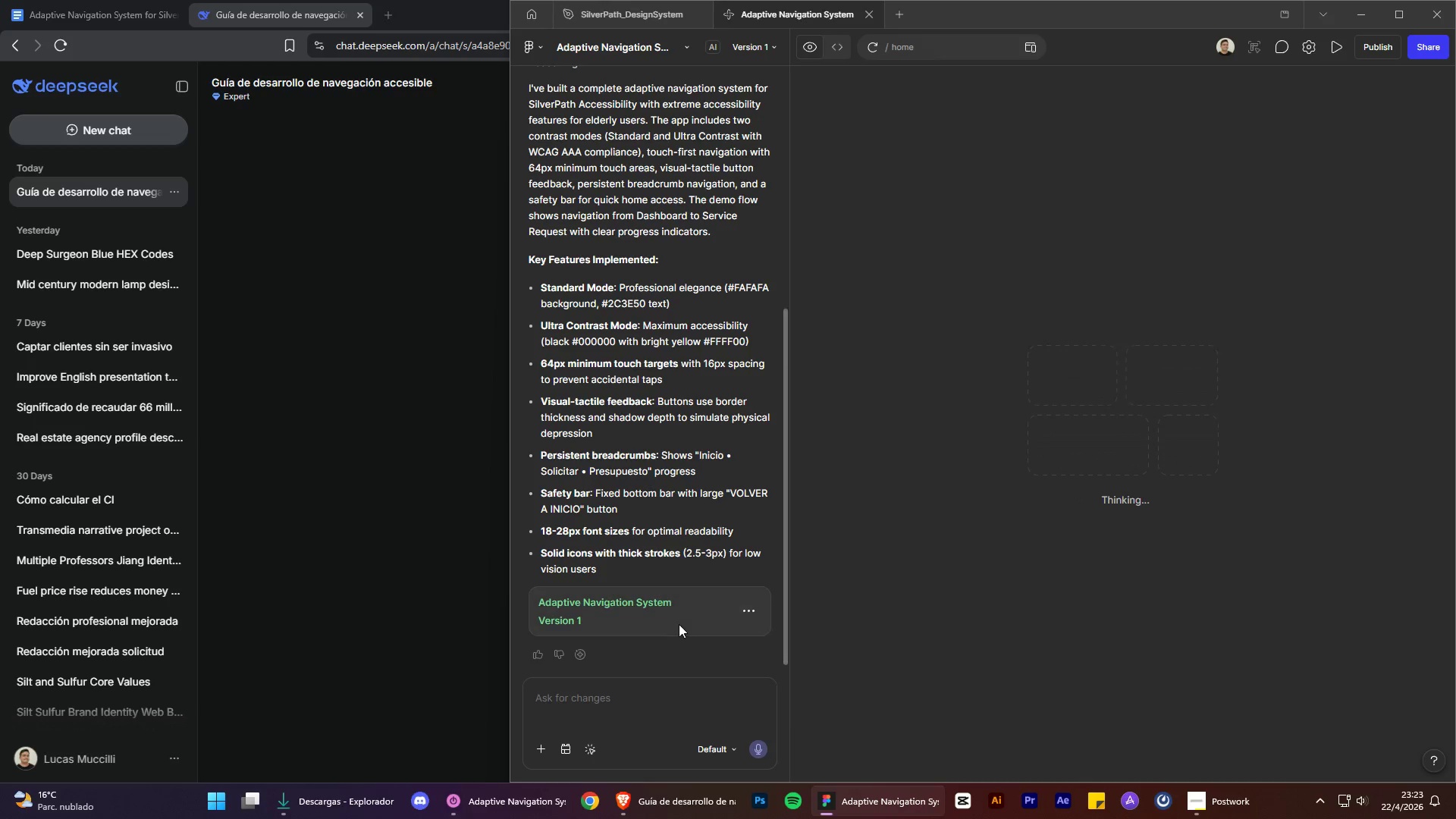 
double_click([679, 624])
 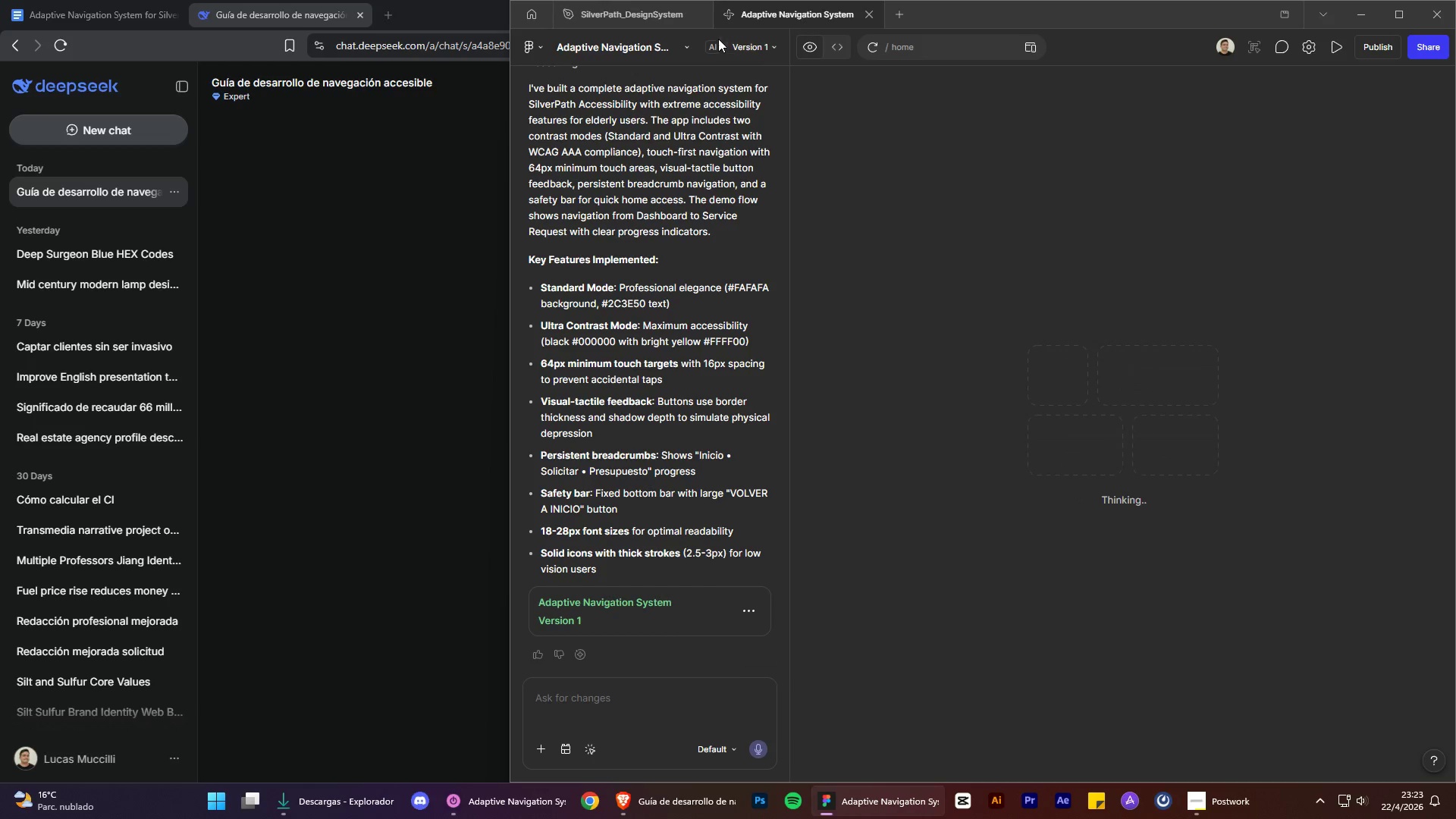 
left_click([654, 11])
 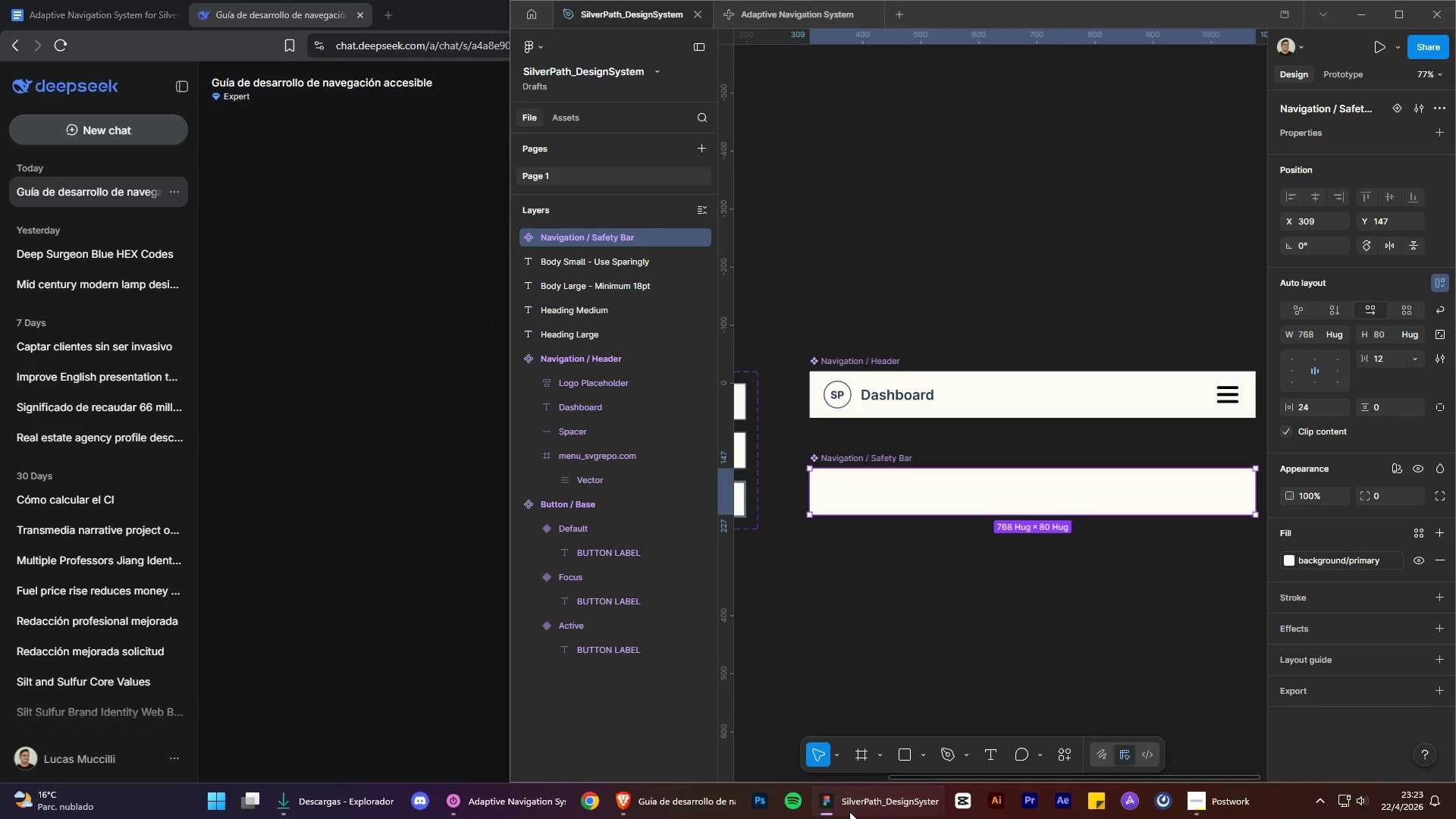 
left_click([849, 811])
 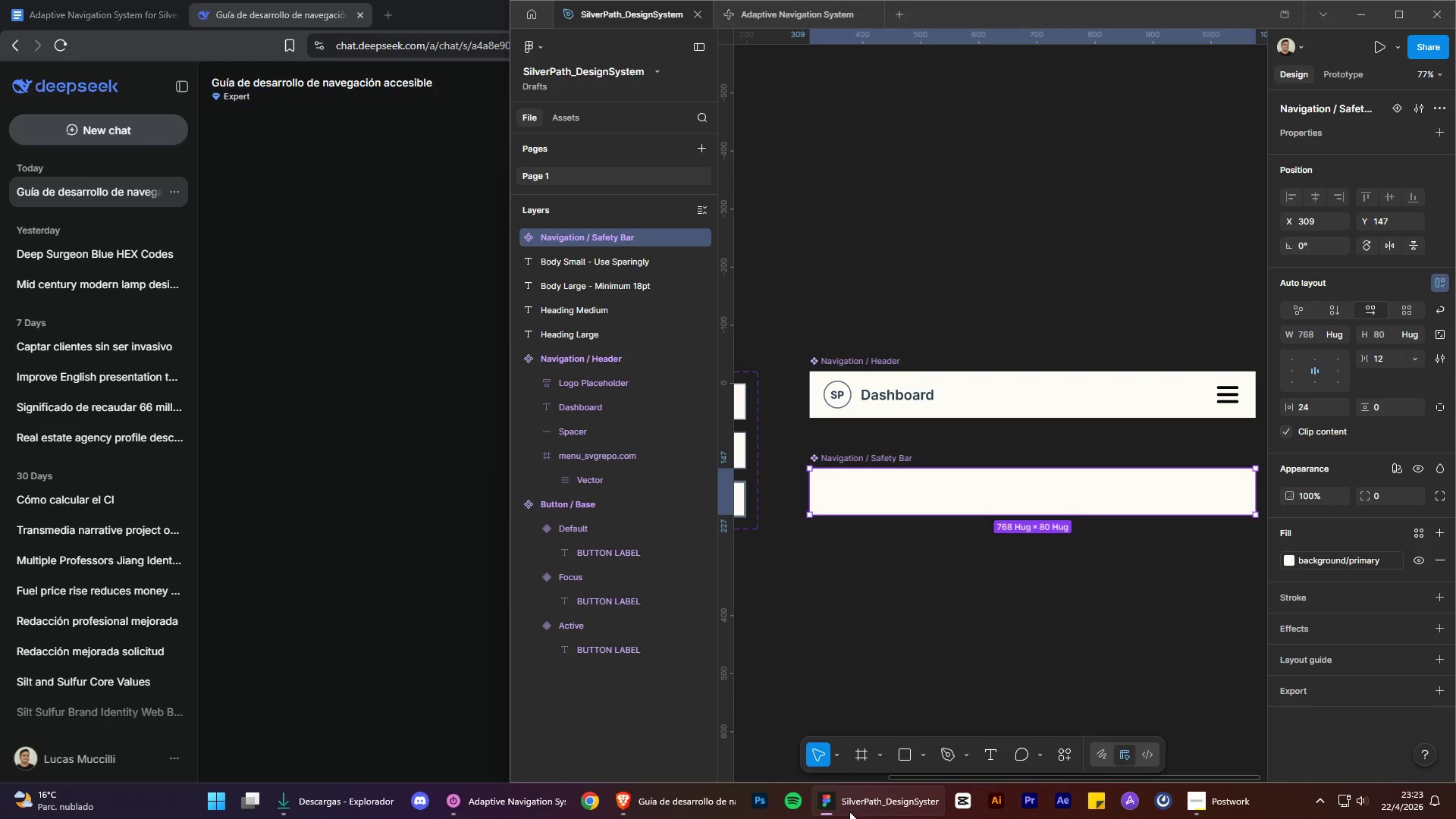 
left_click([849, 811])
 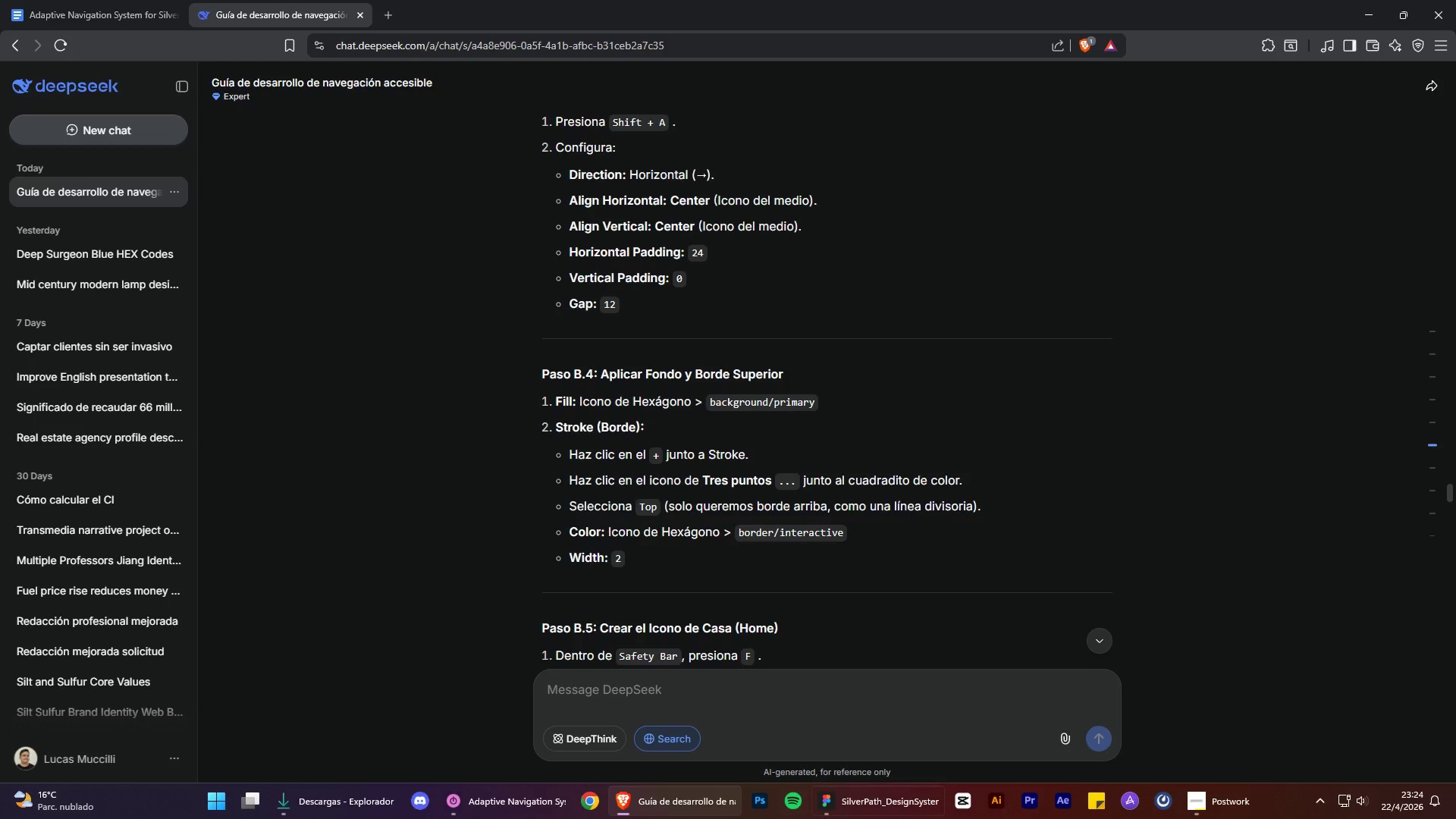 
wait(8.61)
 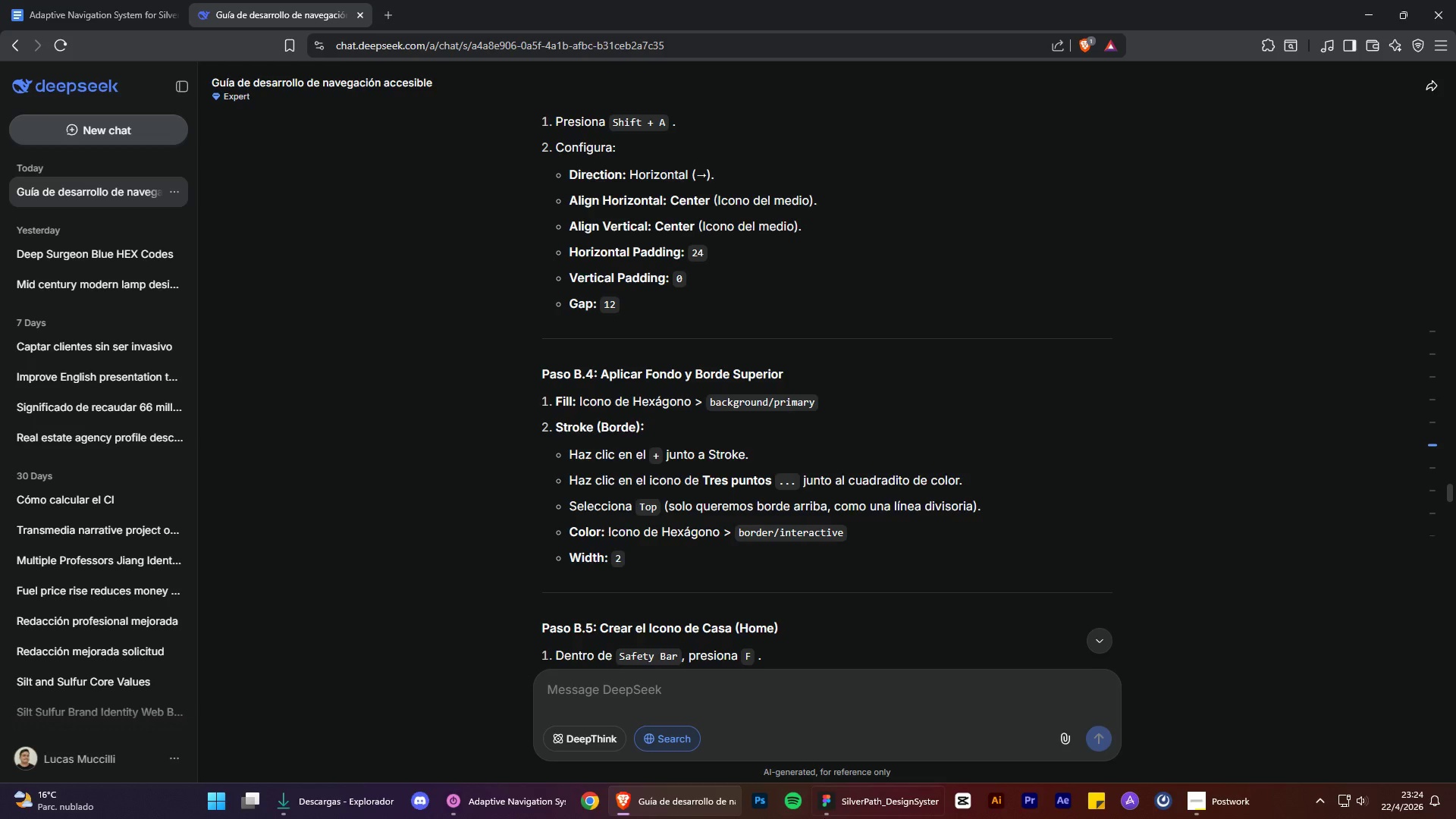 
left_click([1422, 595])
 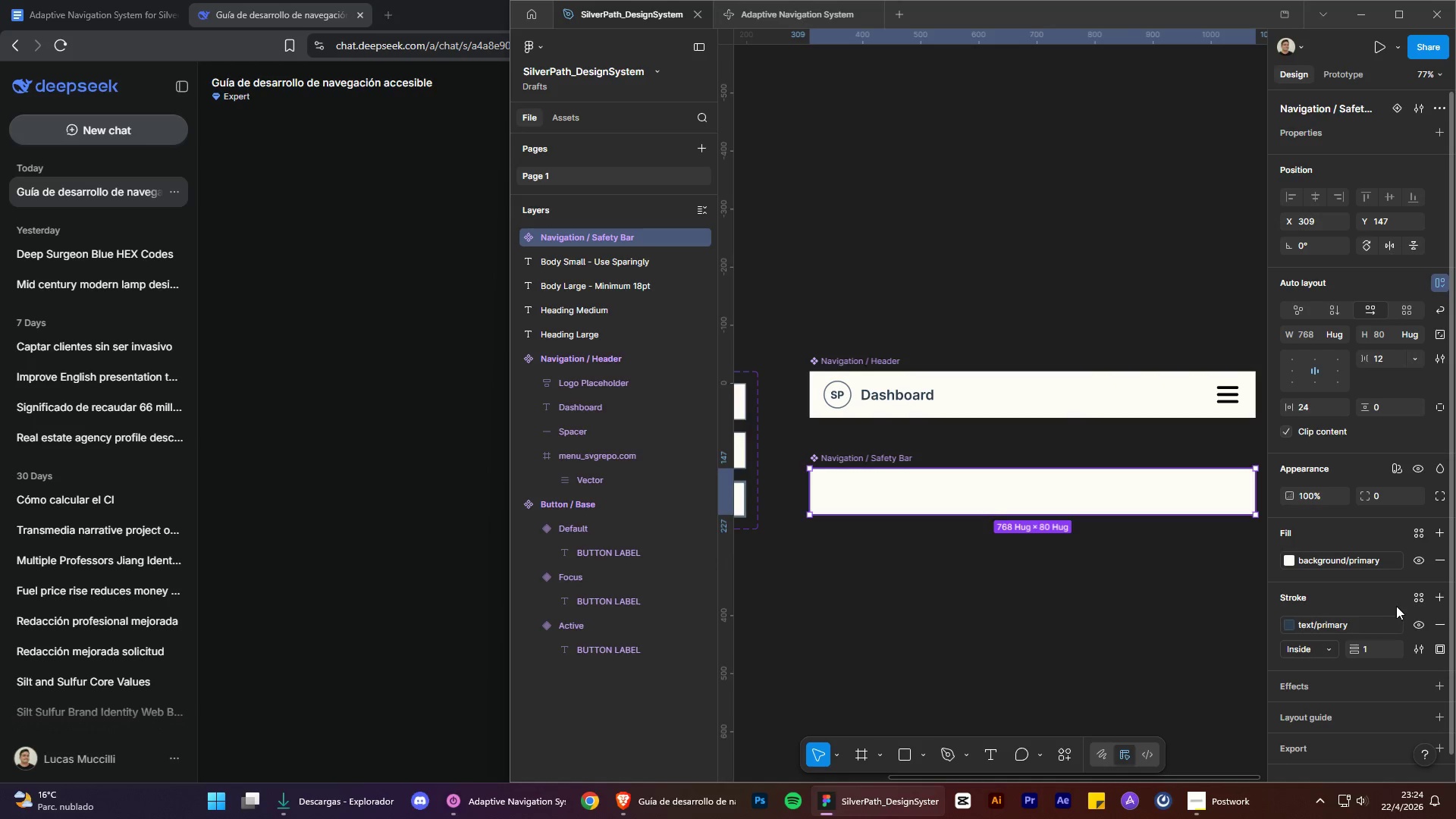 
left_click([1417, 597])
 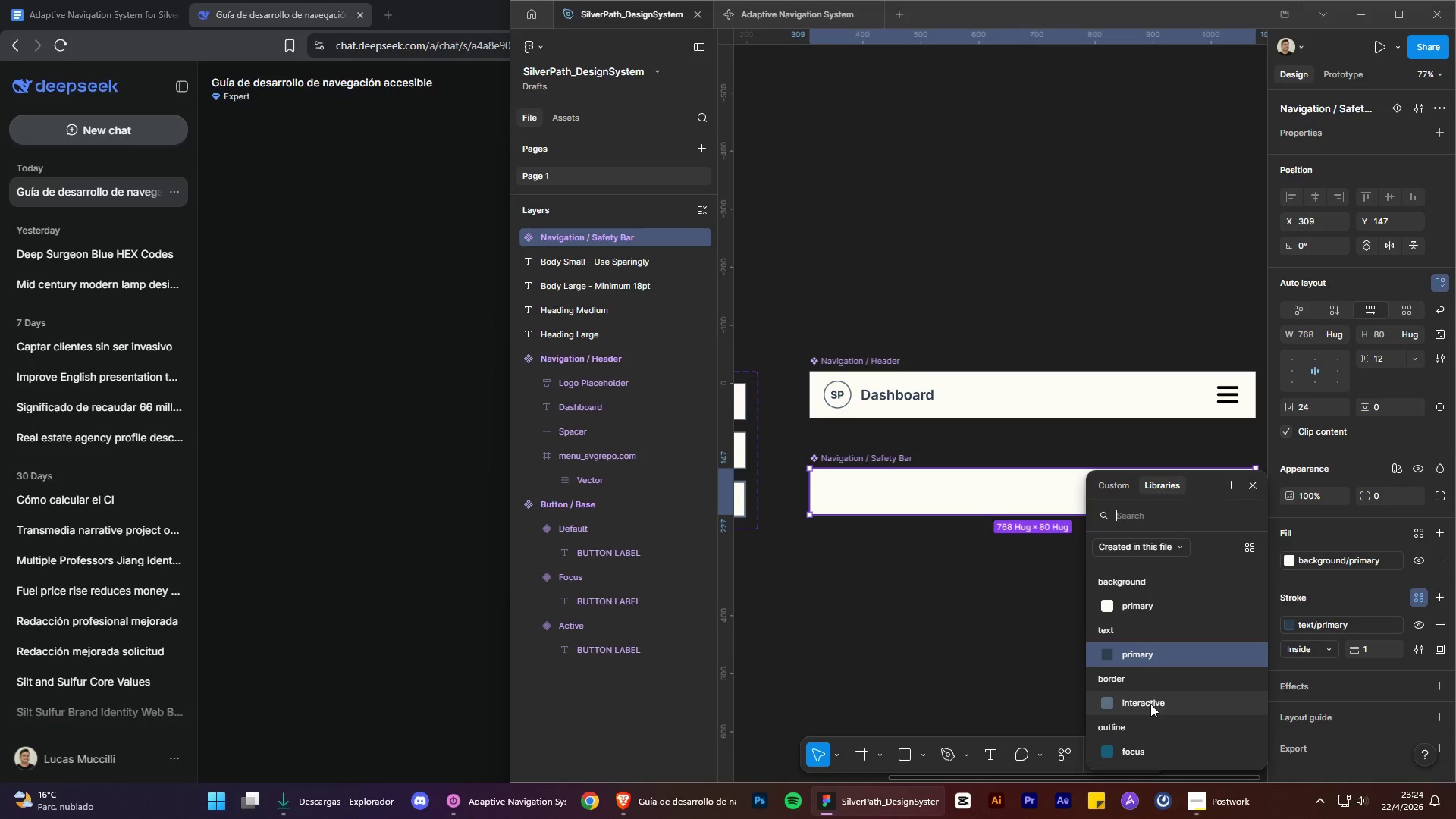 
left_click([1150, 704])
 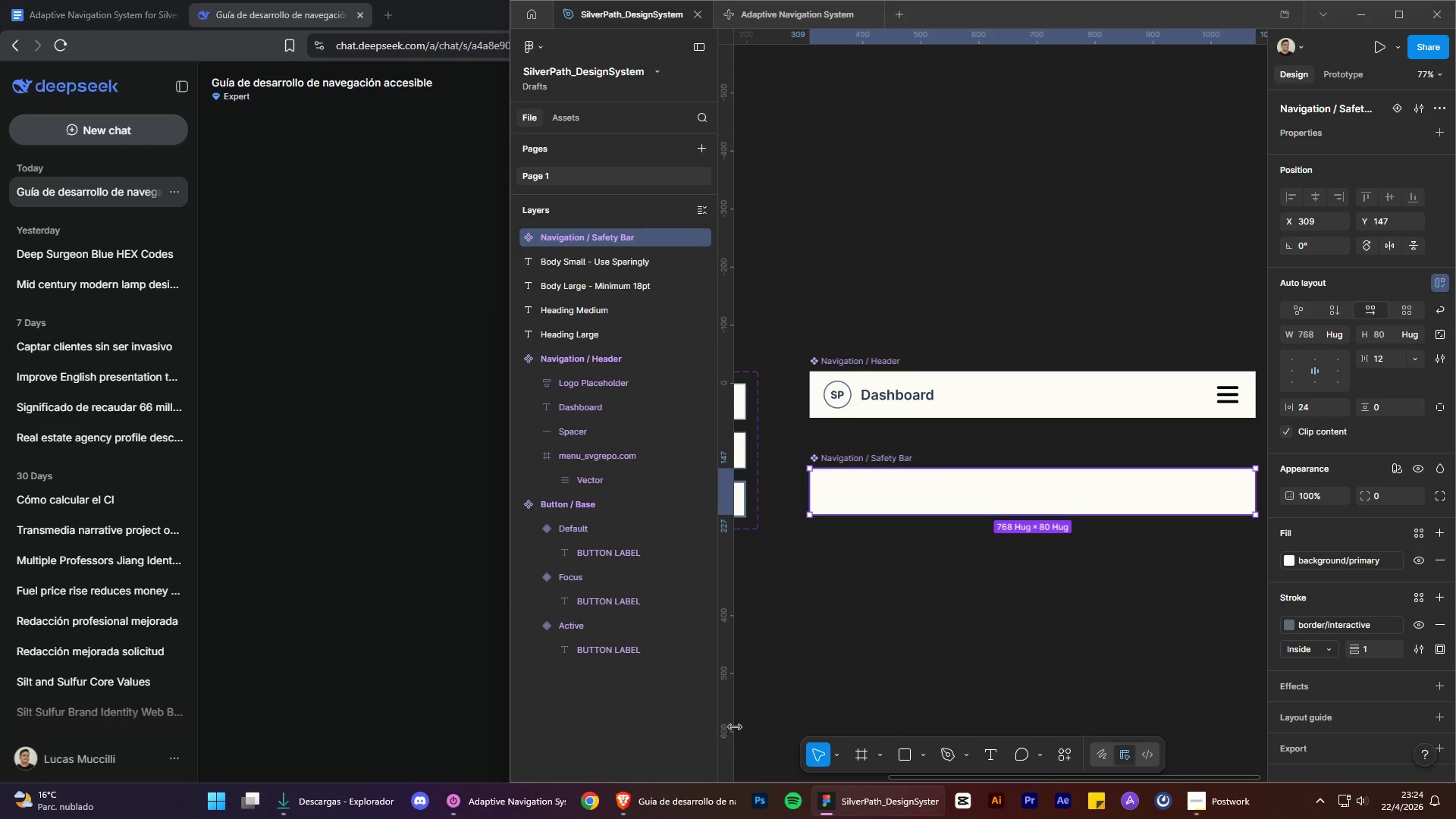 
left_click([832, 651])
 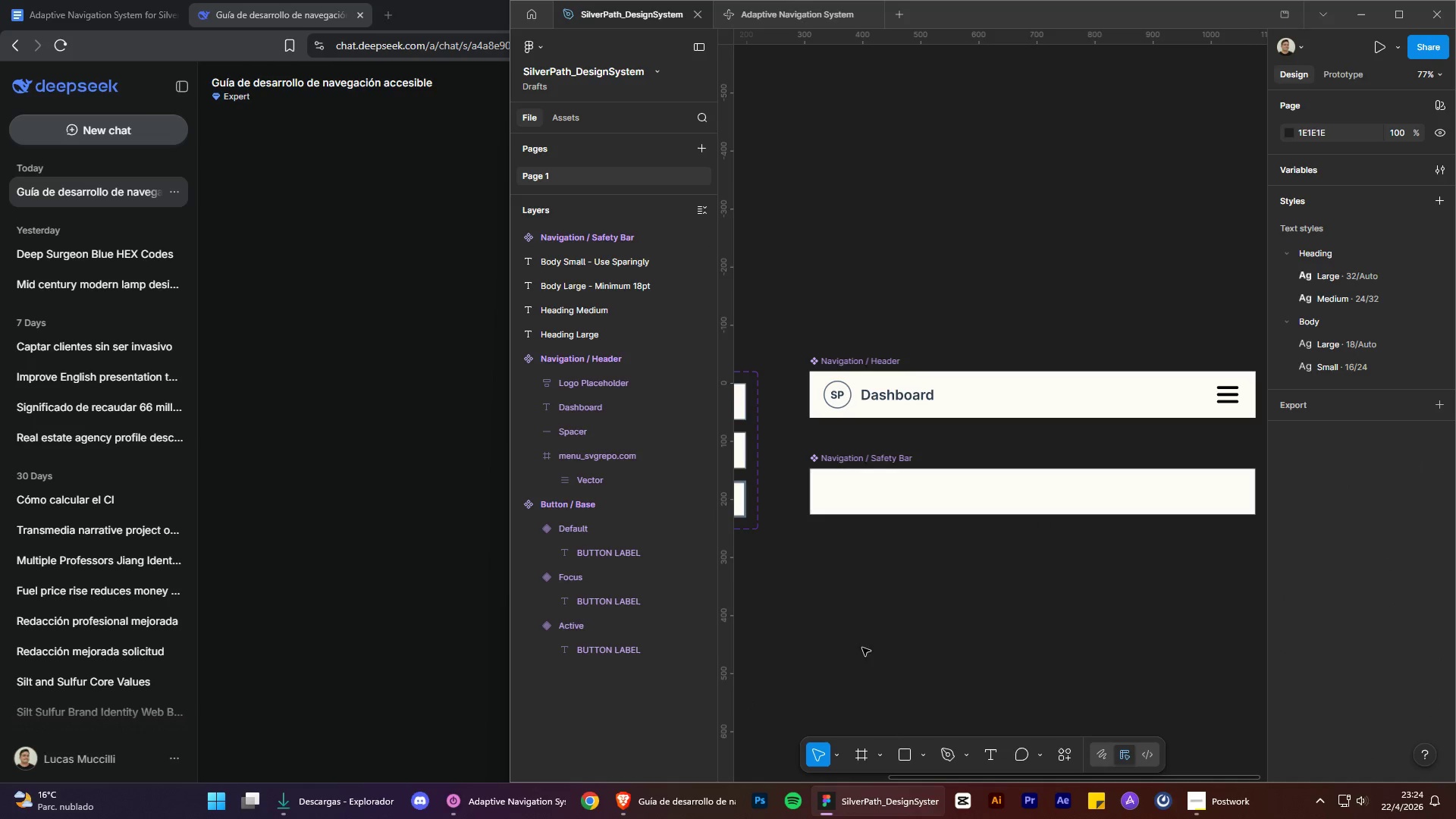 
hold_key(key=AltLeft, duration=1.5)
hold_key(key=ControlLeft, duration=1.5)
scroll: coordinate [799, 406], scroll_direction: up, amount: 12.0
 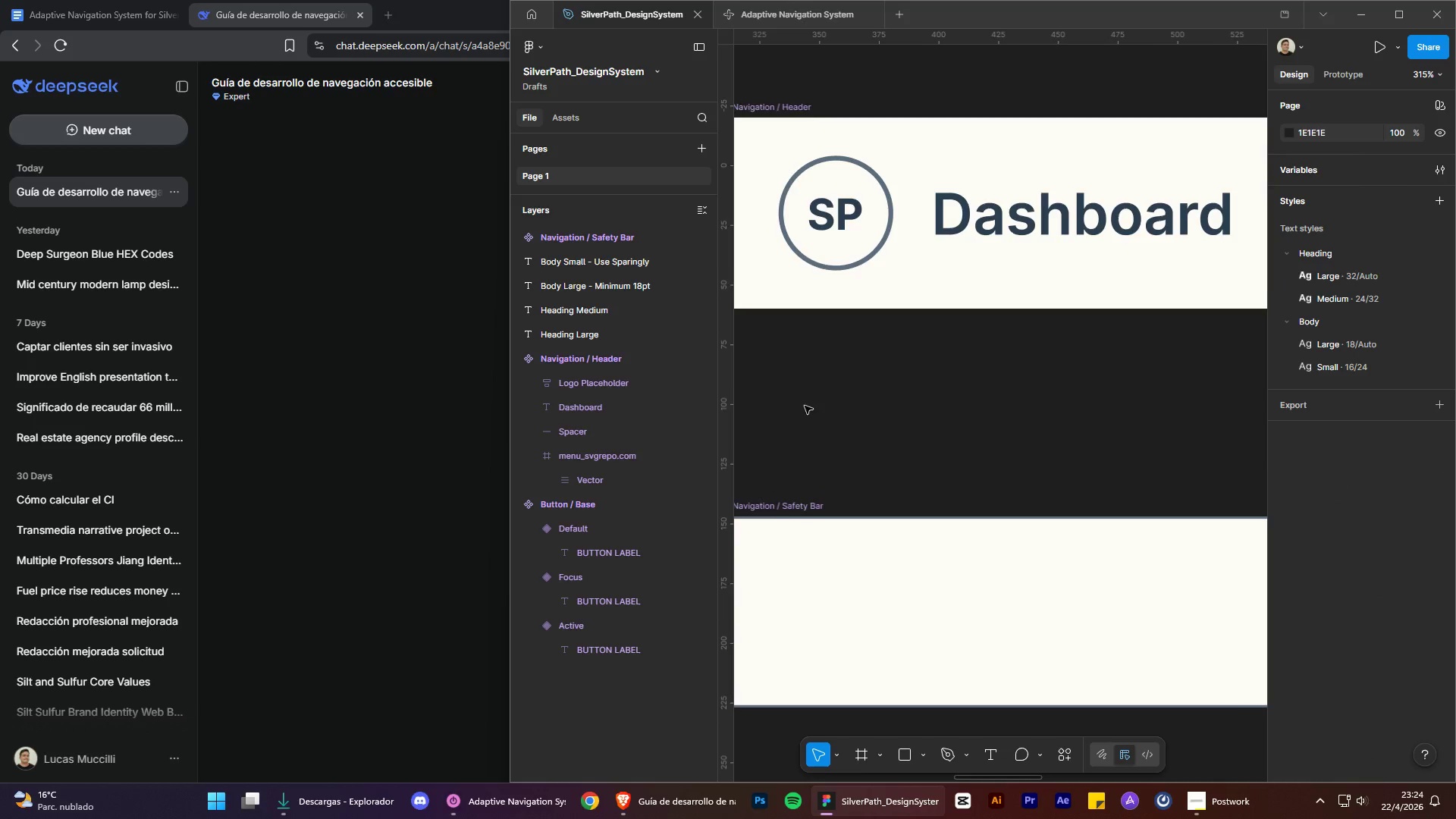 
hold_key(key=ControlLeft, duration=0.44)
hold_key(key=AltLeft, duration=0.42)
scroll: coordinate [689, 388], scroll_direction: down, amount: 13.0
 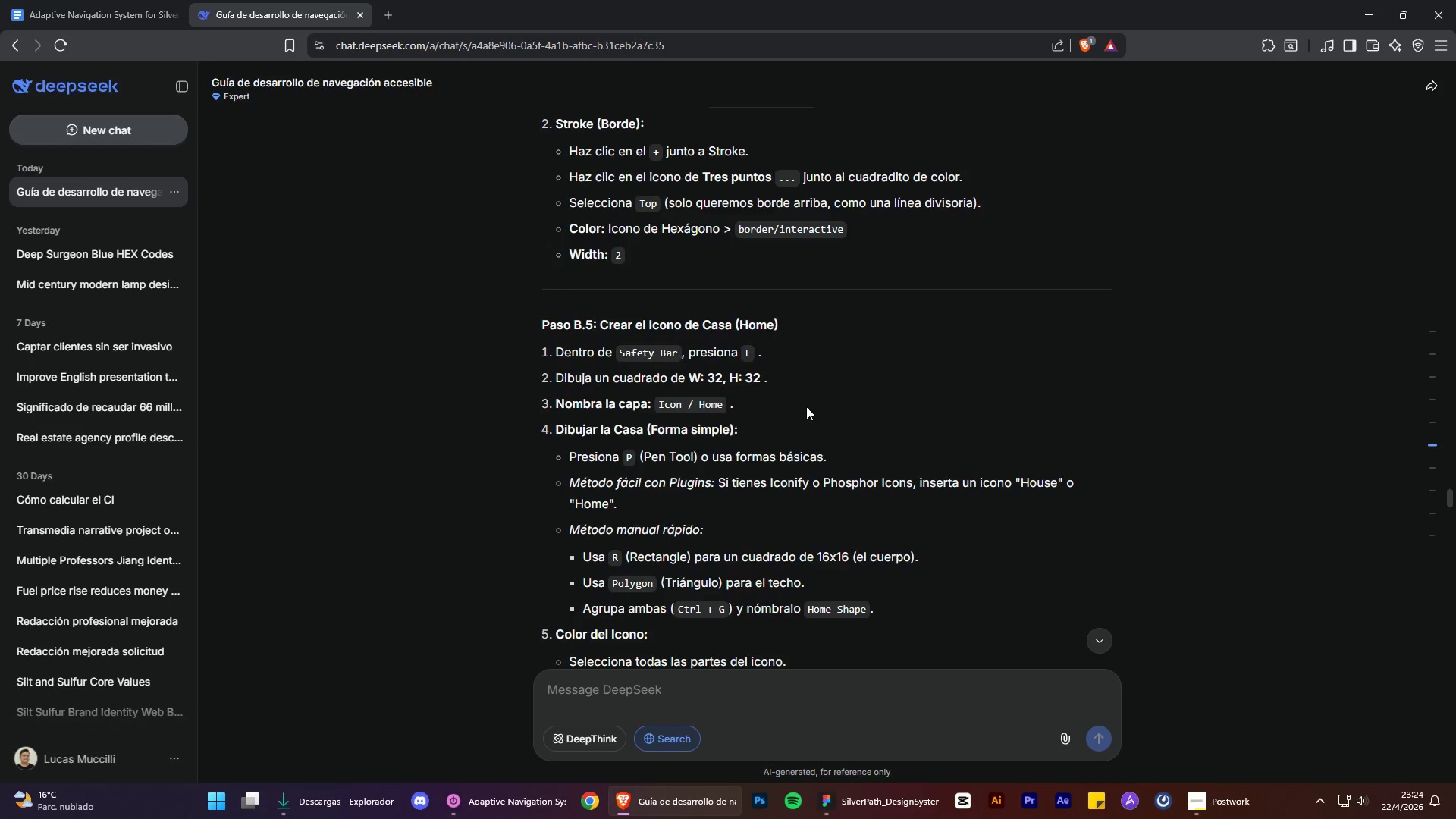 
scroll: coordinate [807, 406], scroll_direction: up, amount: 2.0
 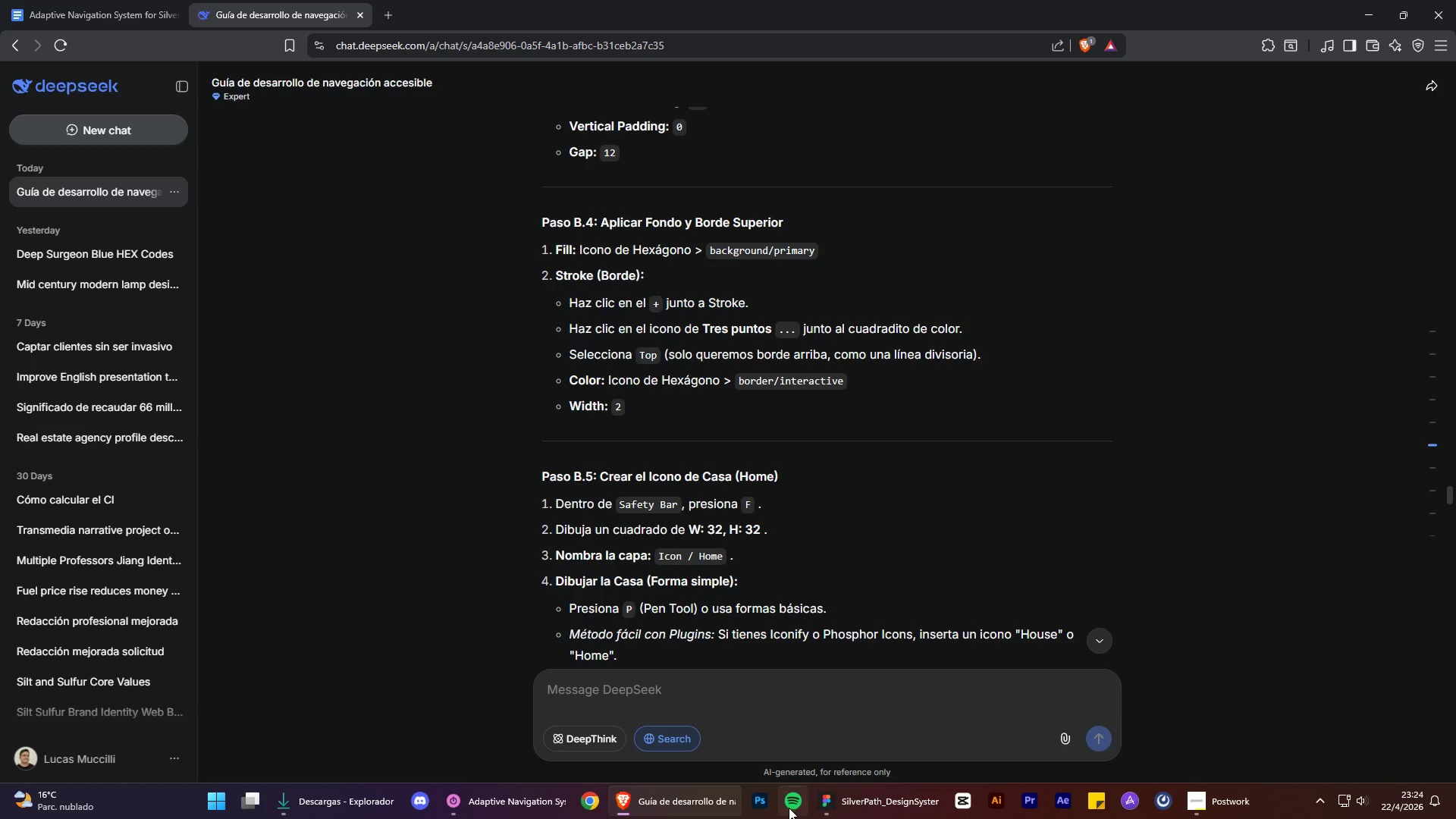 
left_click([831, 810])
 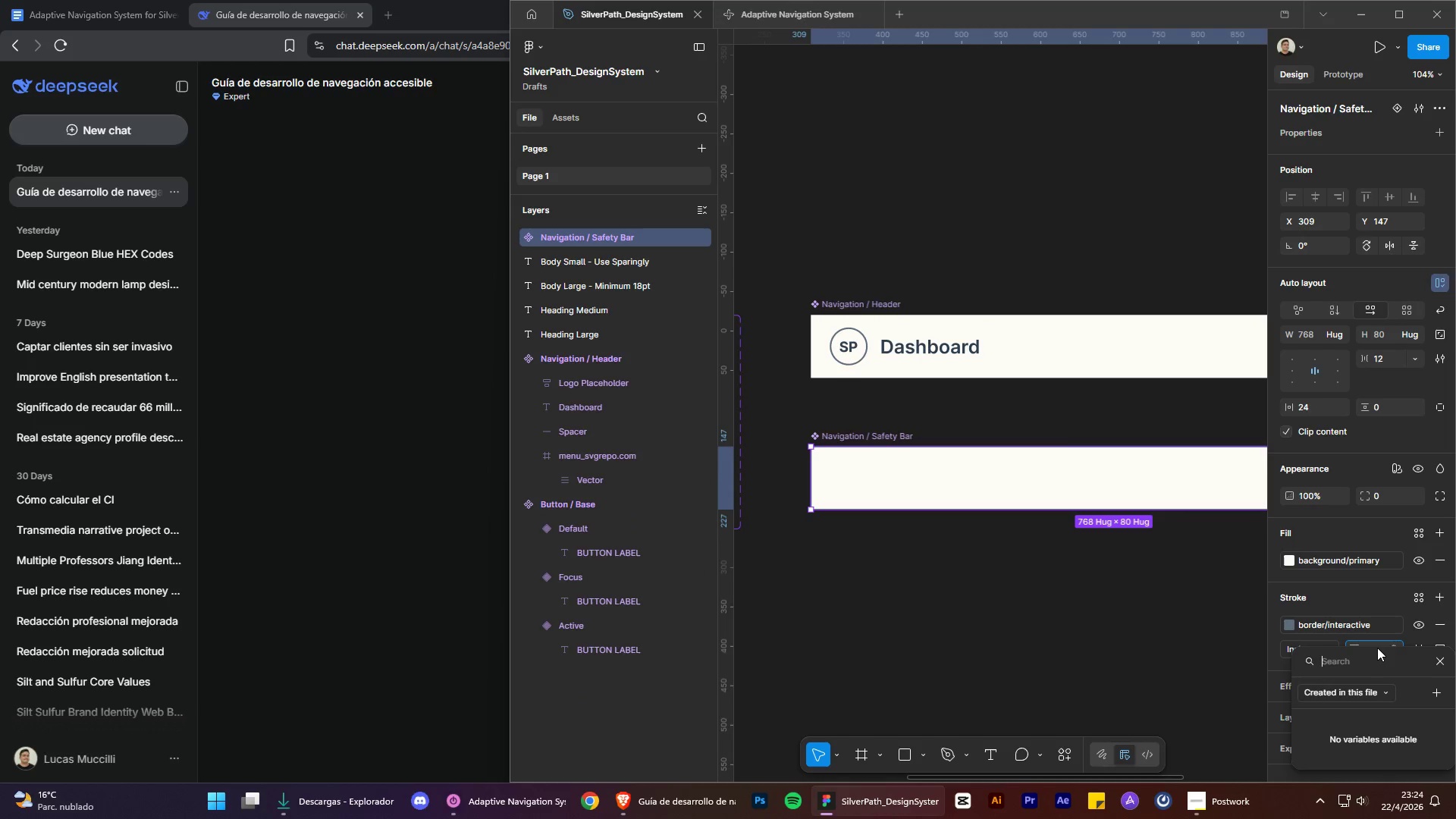 
left_click([1388, 606])
 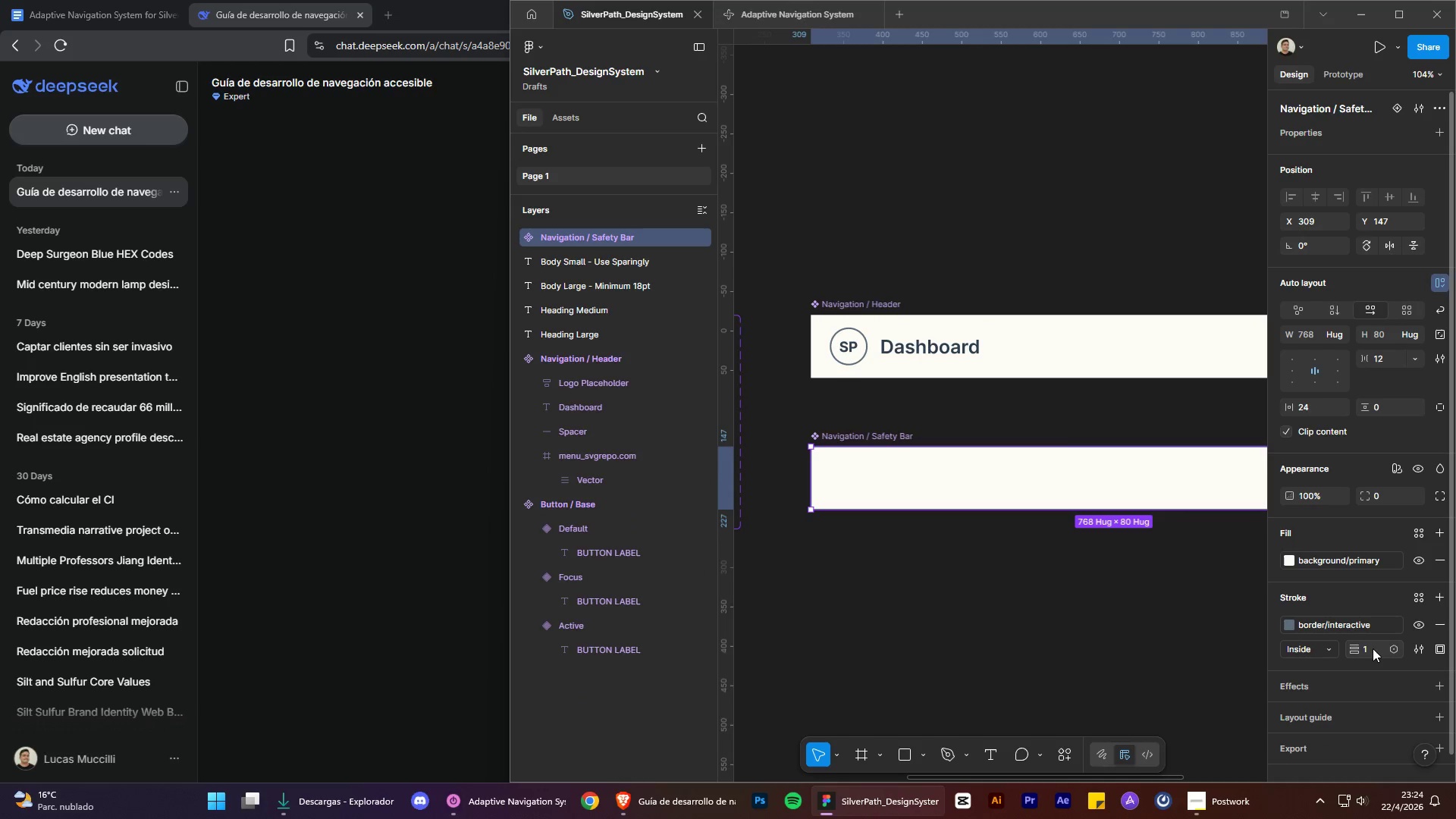 
left_click([1370, 649])
 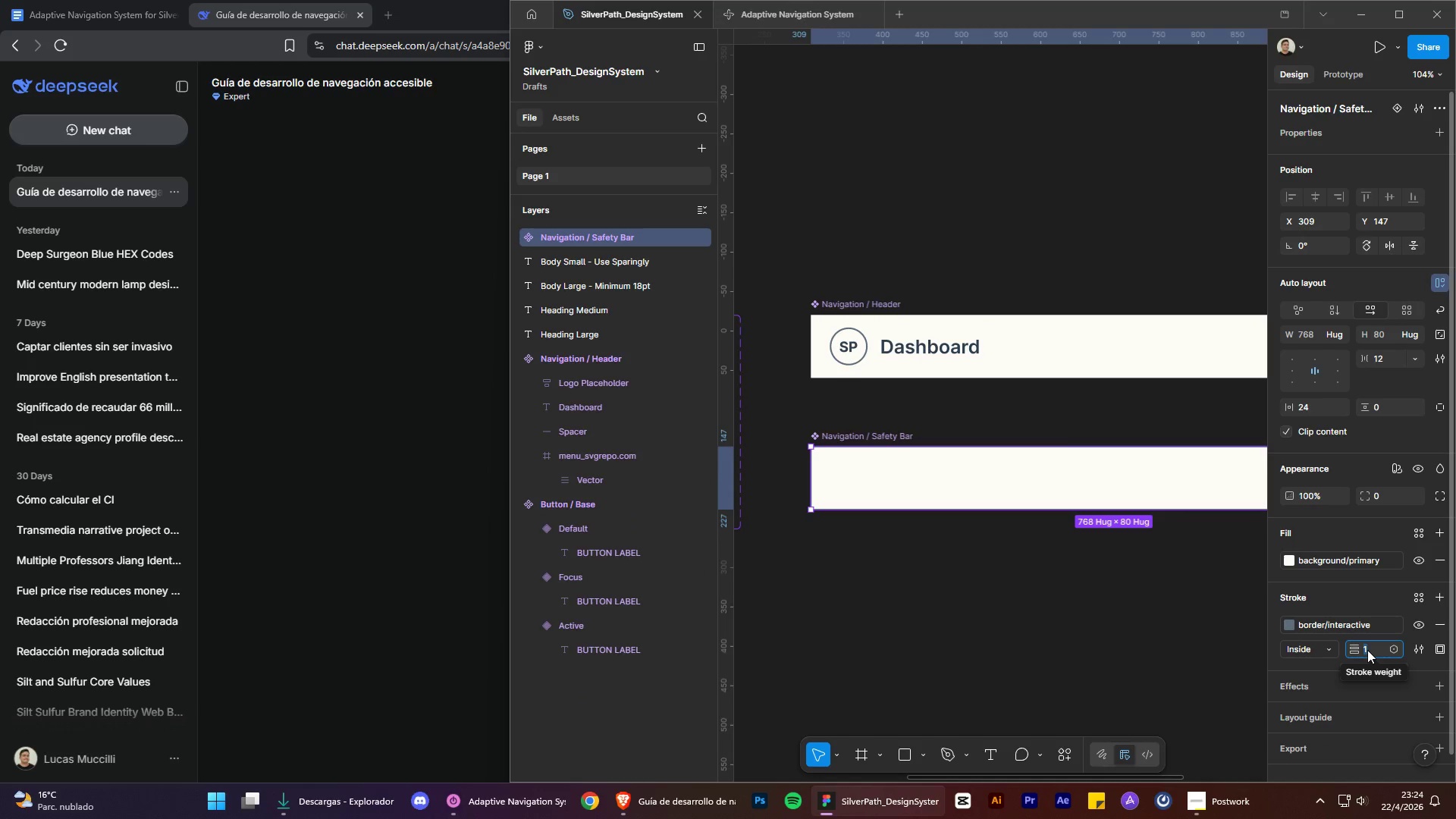 
key(2)
 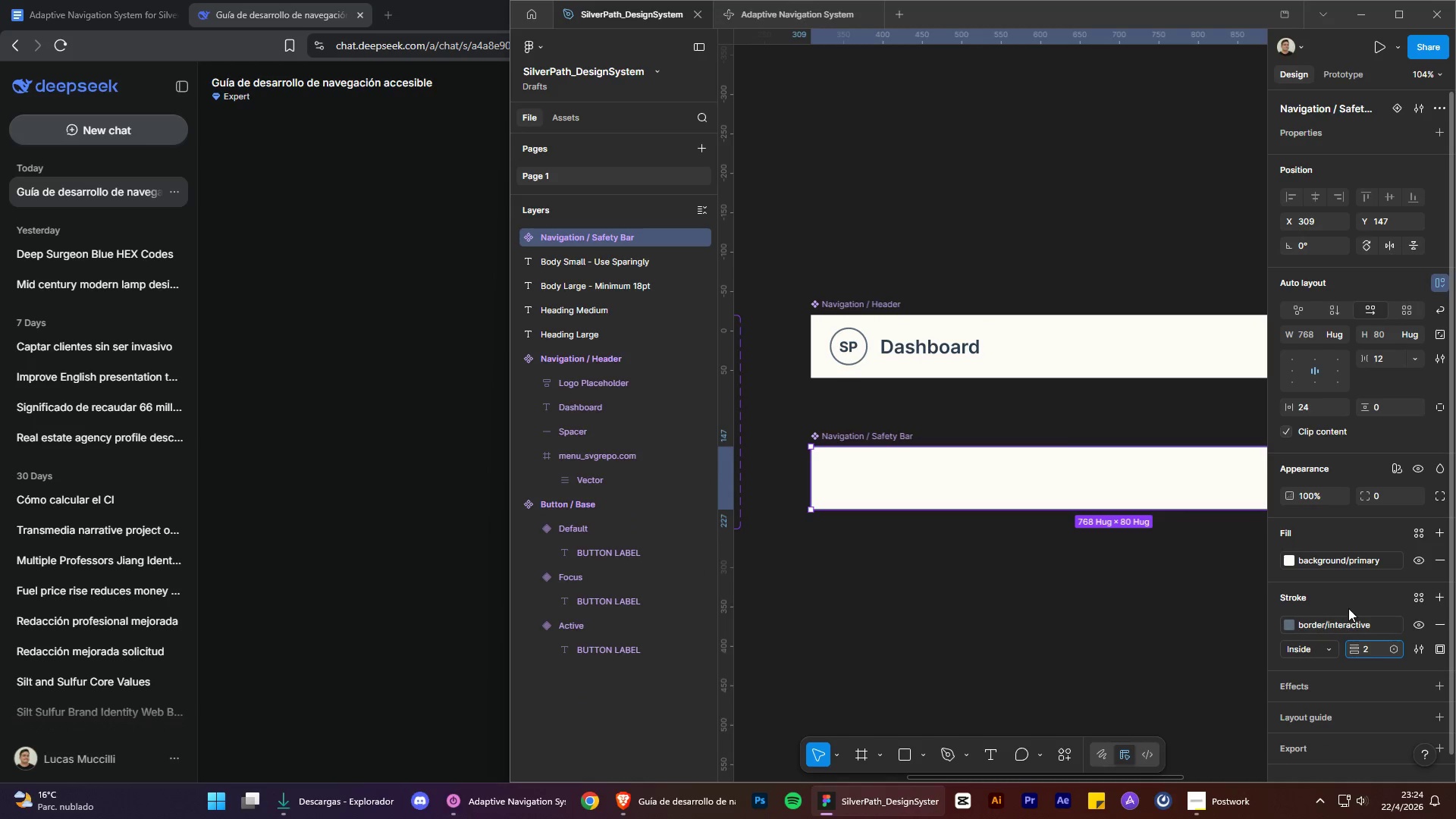 
left_click([1346, 604])
 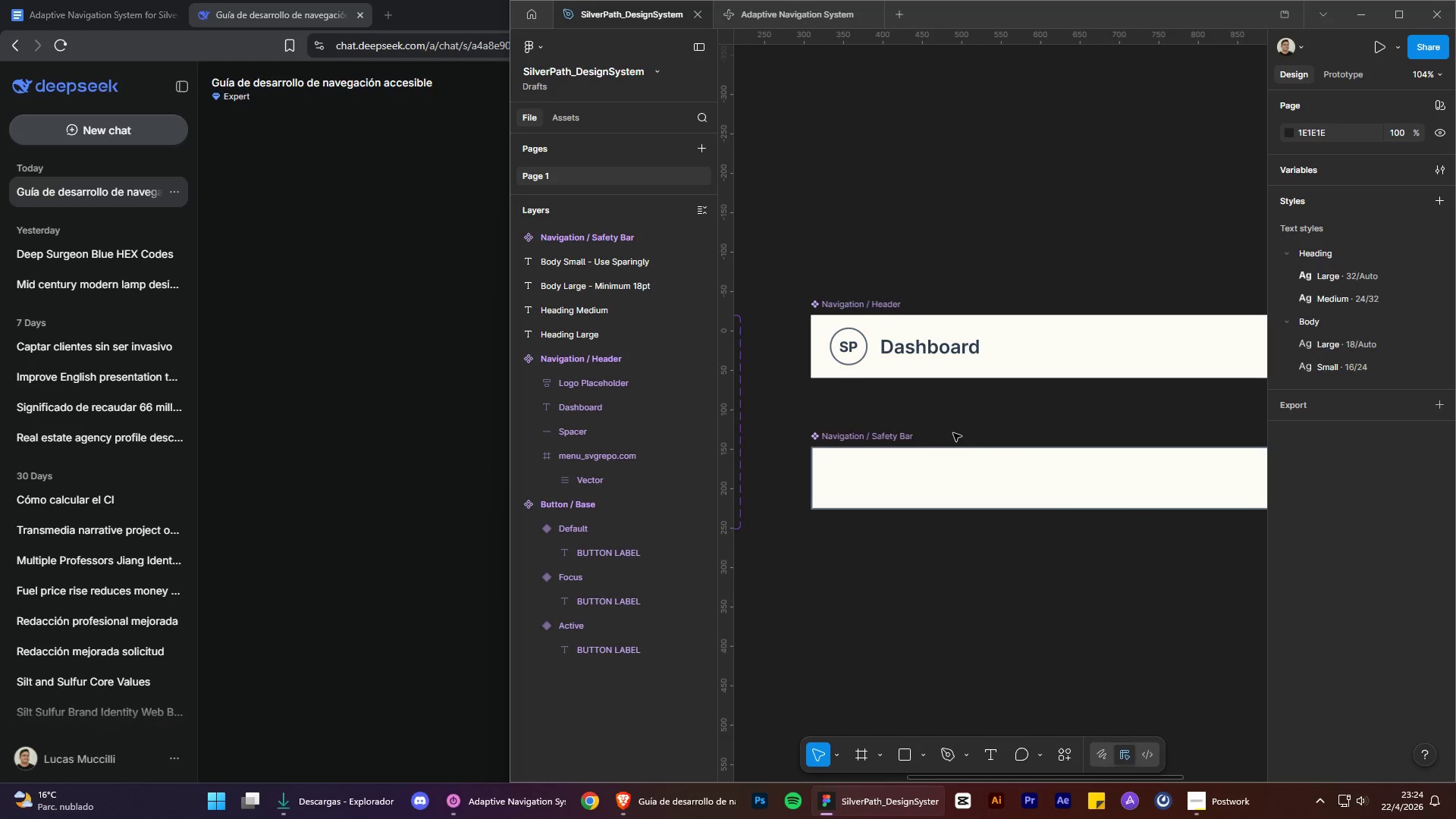 
left_click([943, 436])
 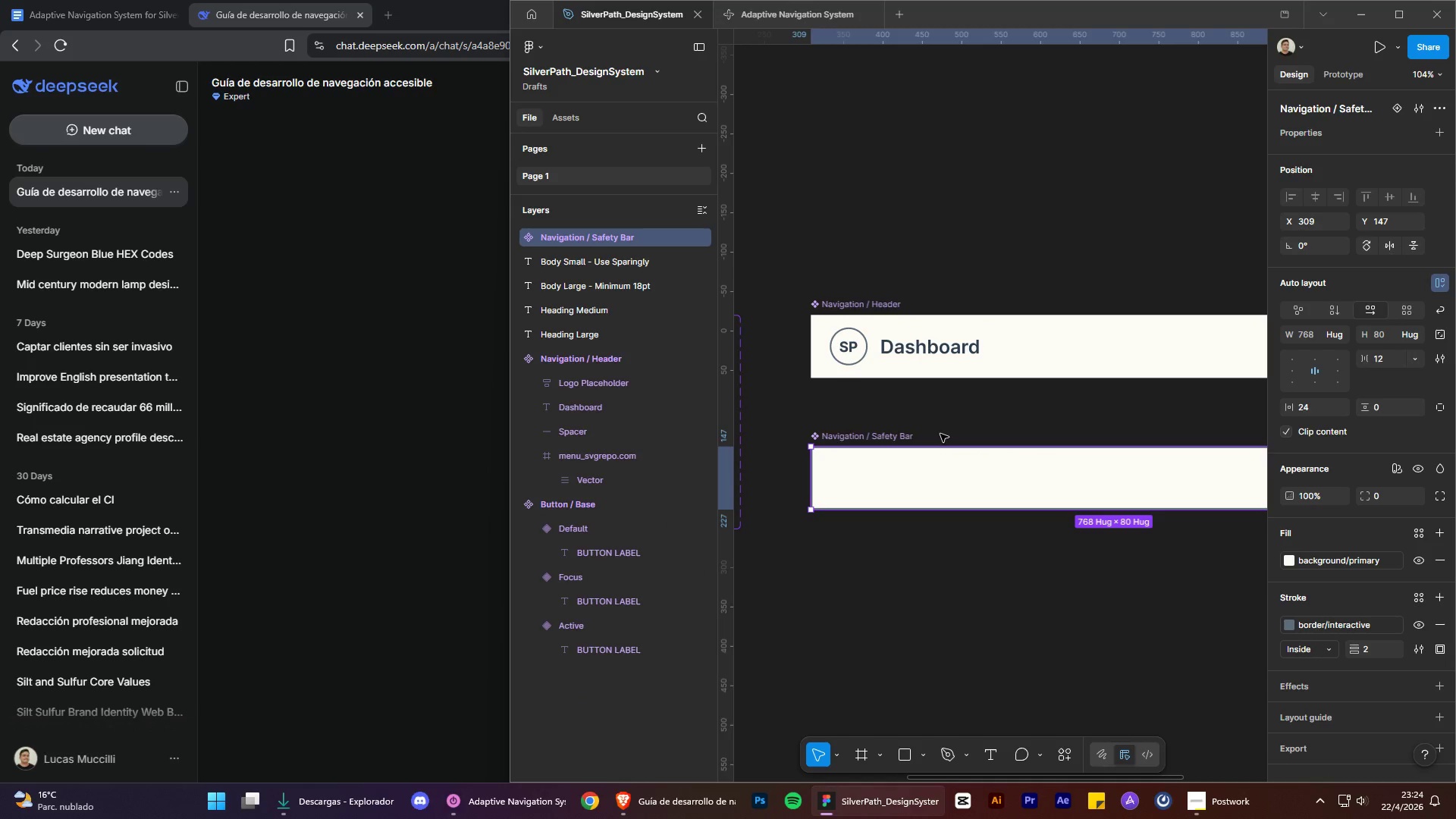 
triple_click([957, 428])
 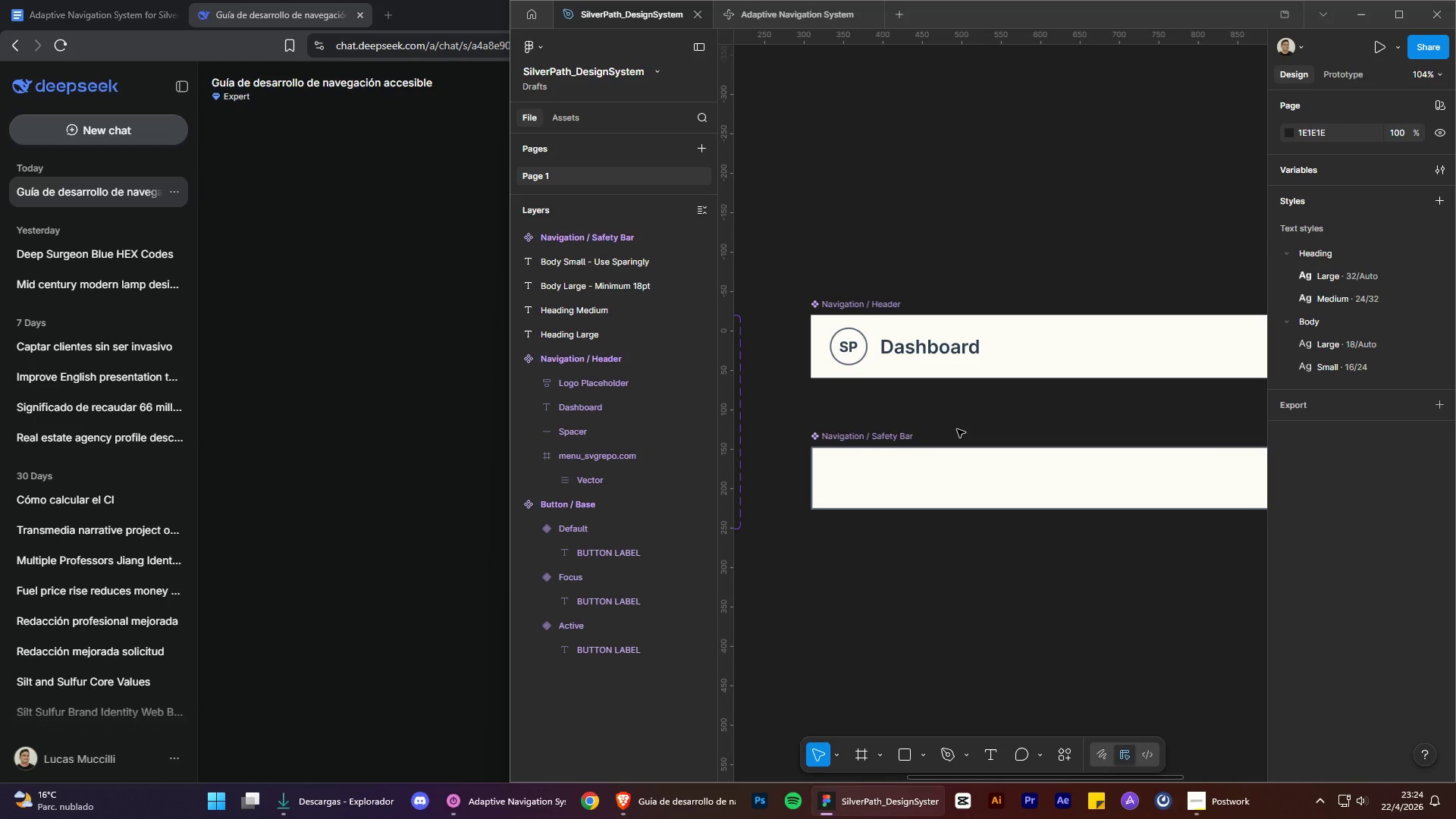 
wait(13.19)
 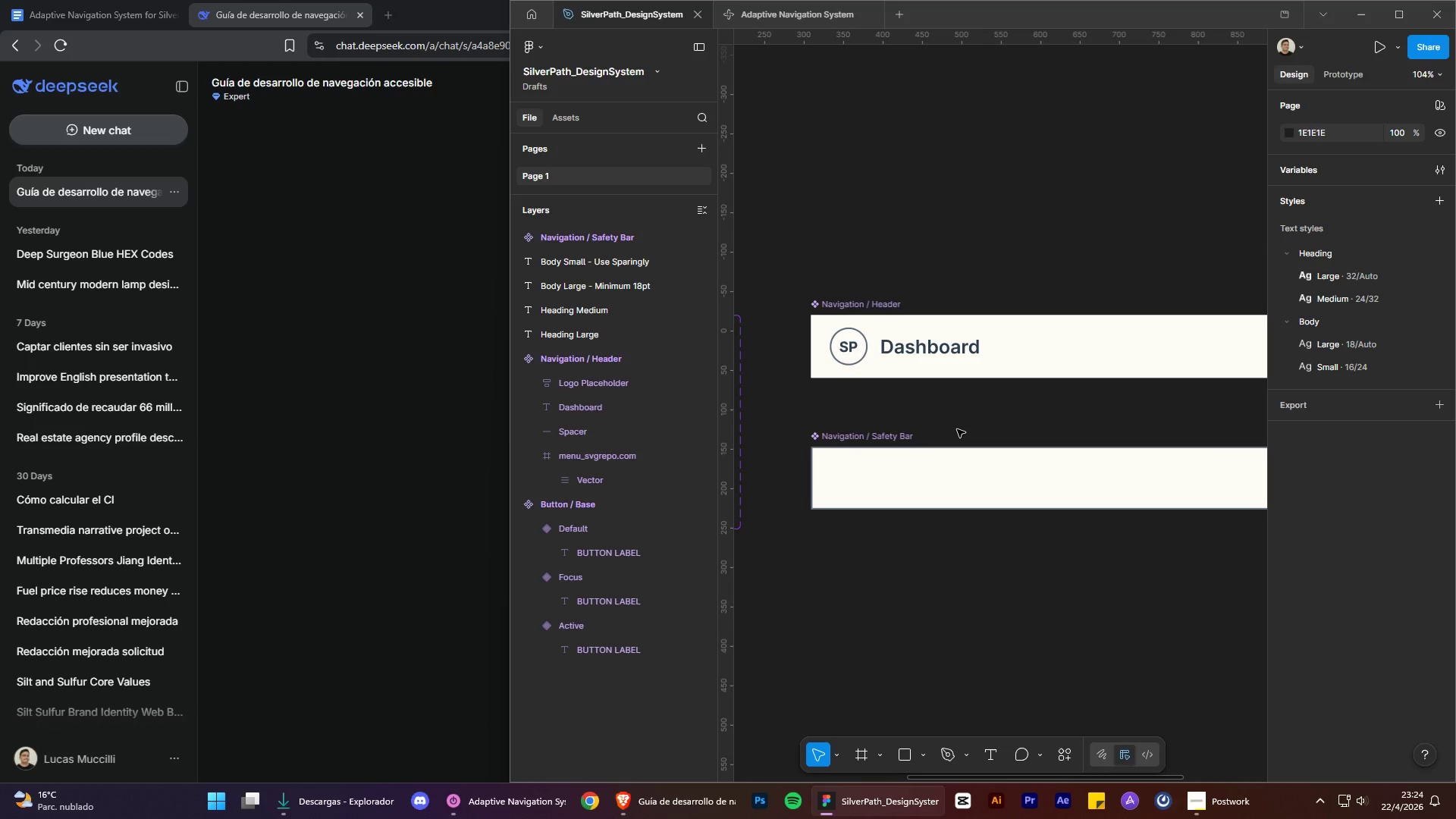 
left_click([689, 807])
 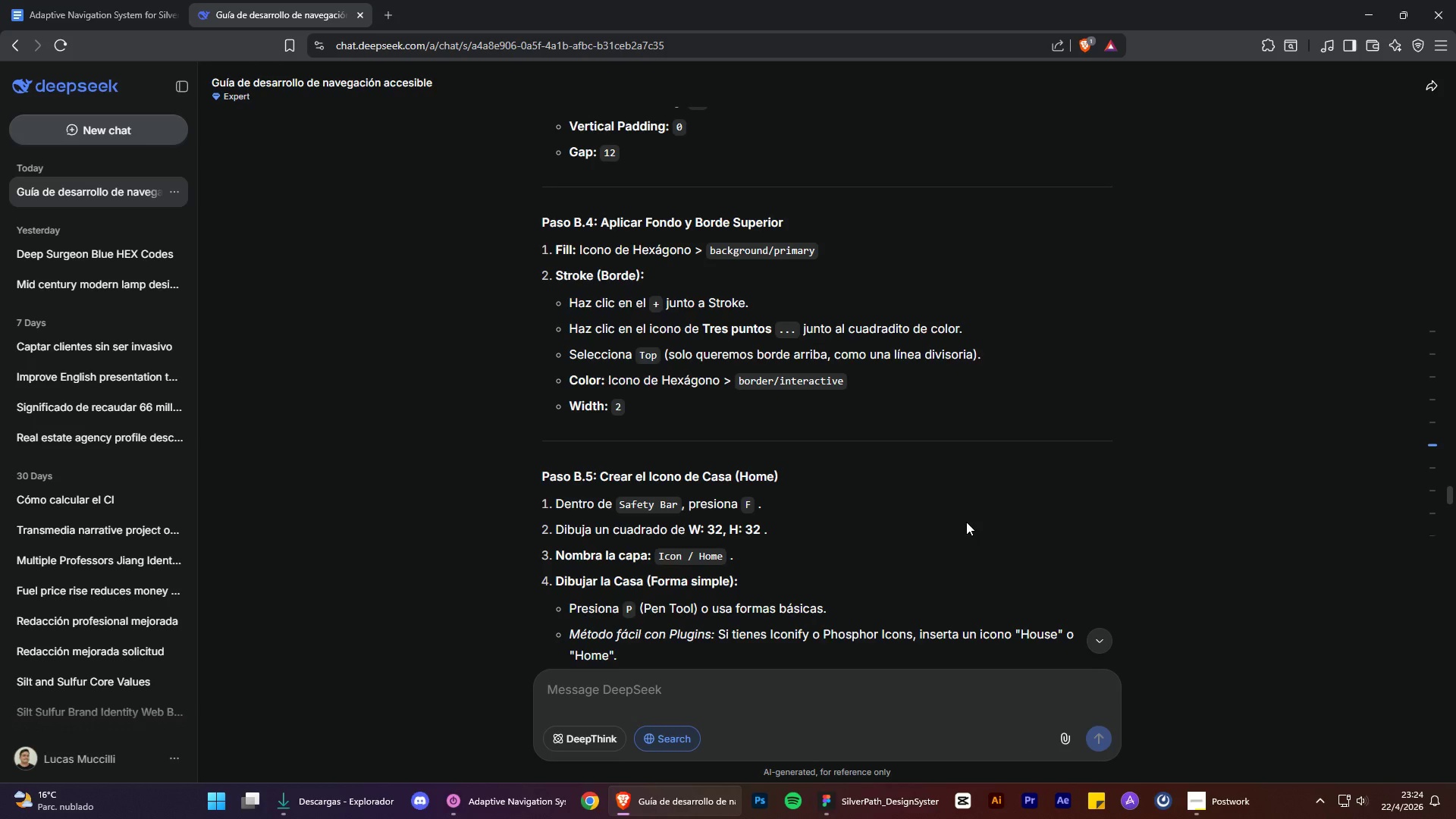 
scroll: coordinate [959, 522], scroll_direction: down, amount: 3.0
 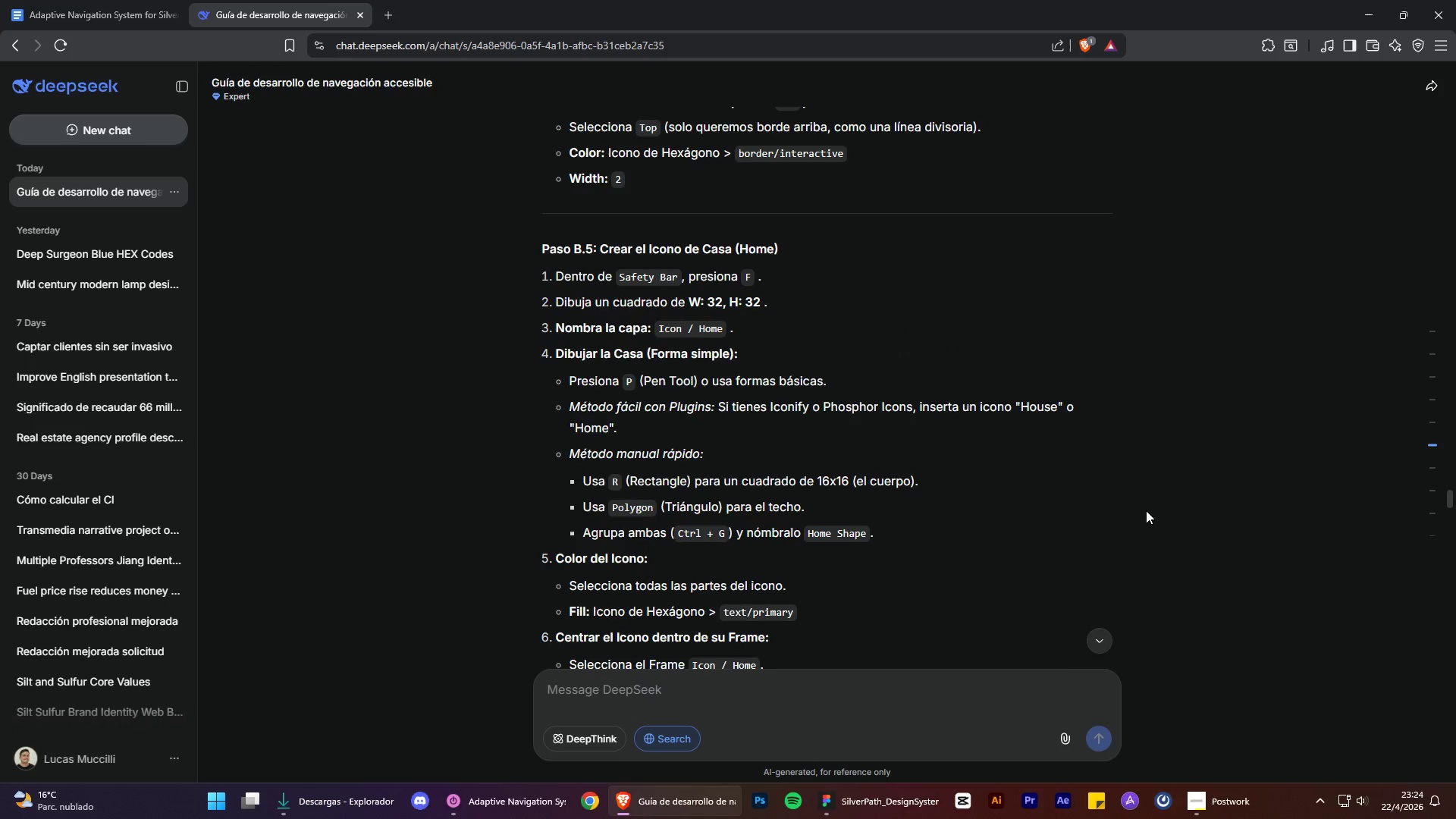 
wait(5.4)
 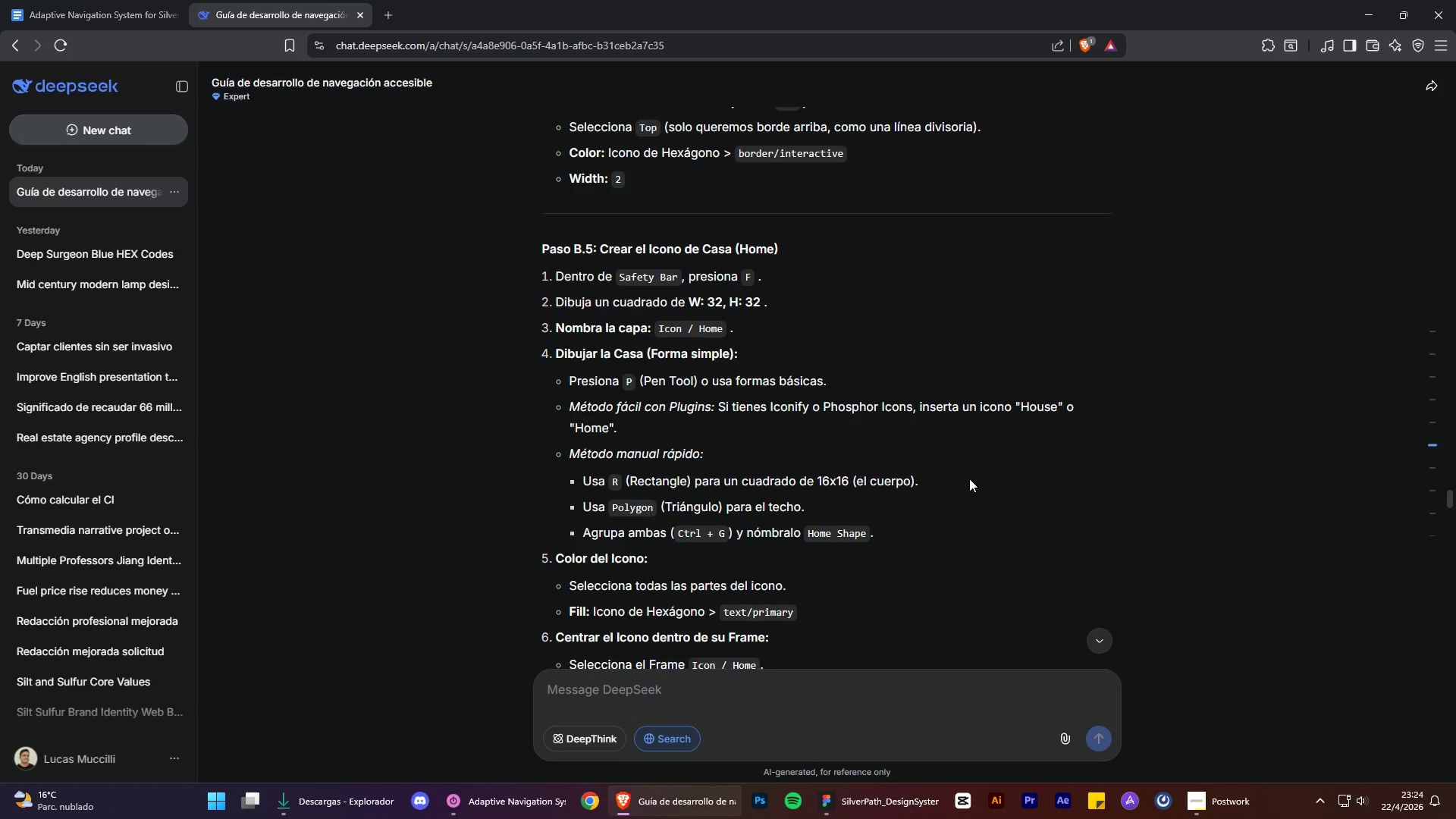 
left_click([313, 17])
 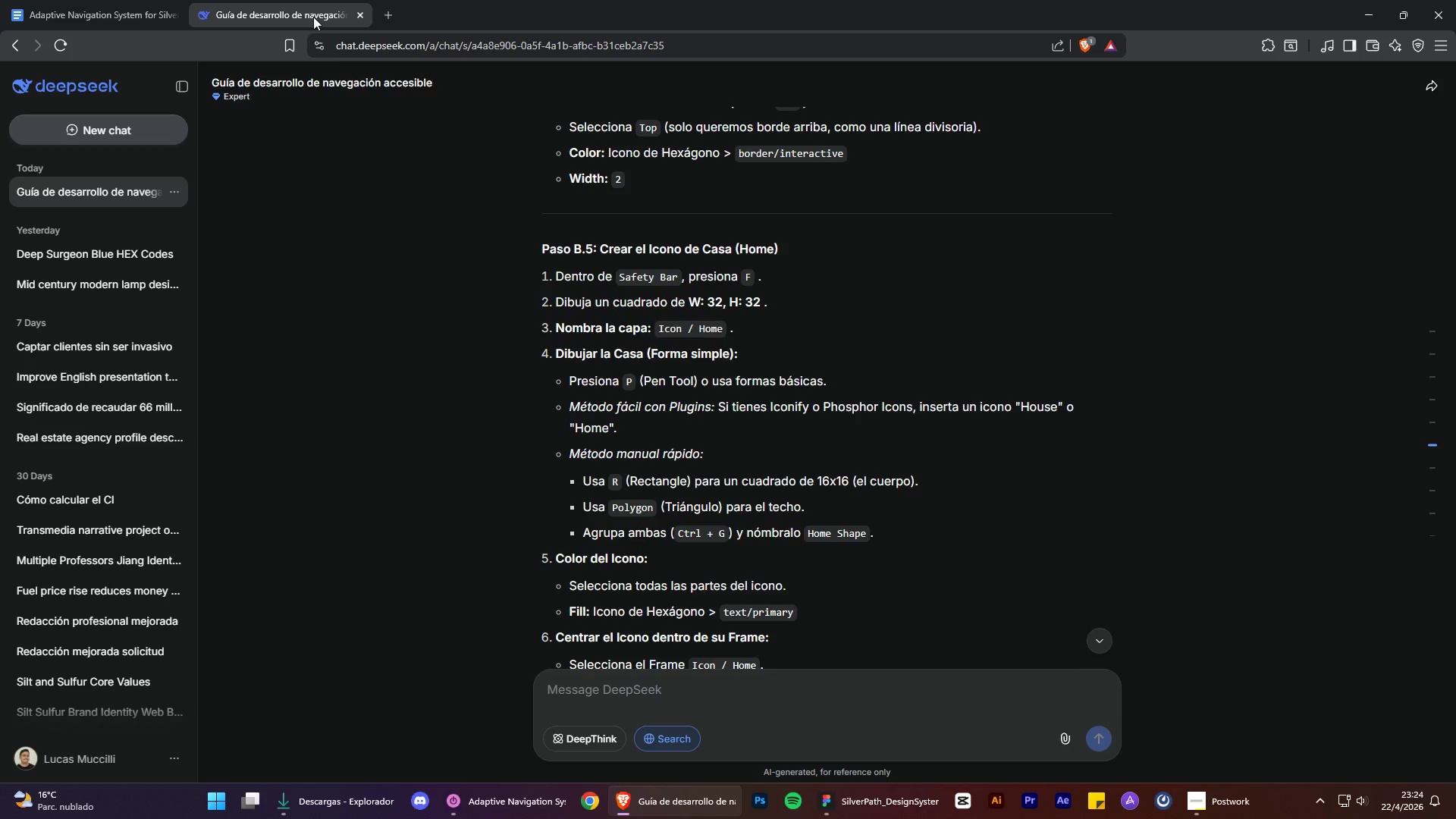 
key(Meta+ArrowLeft)
 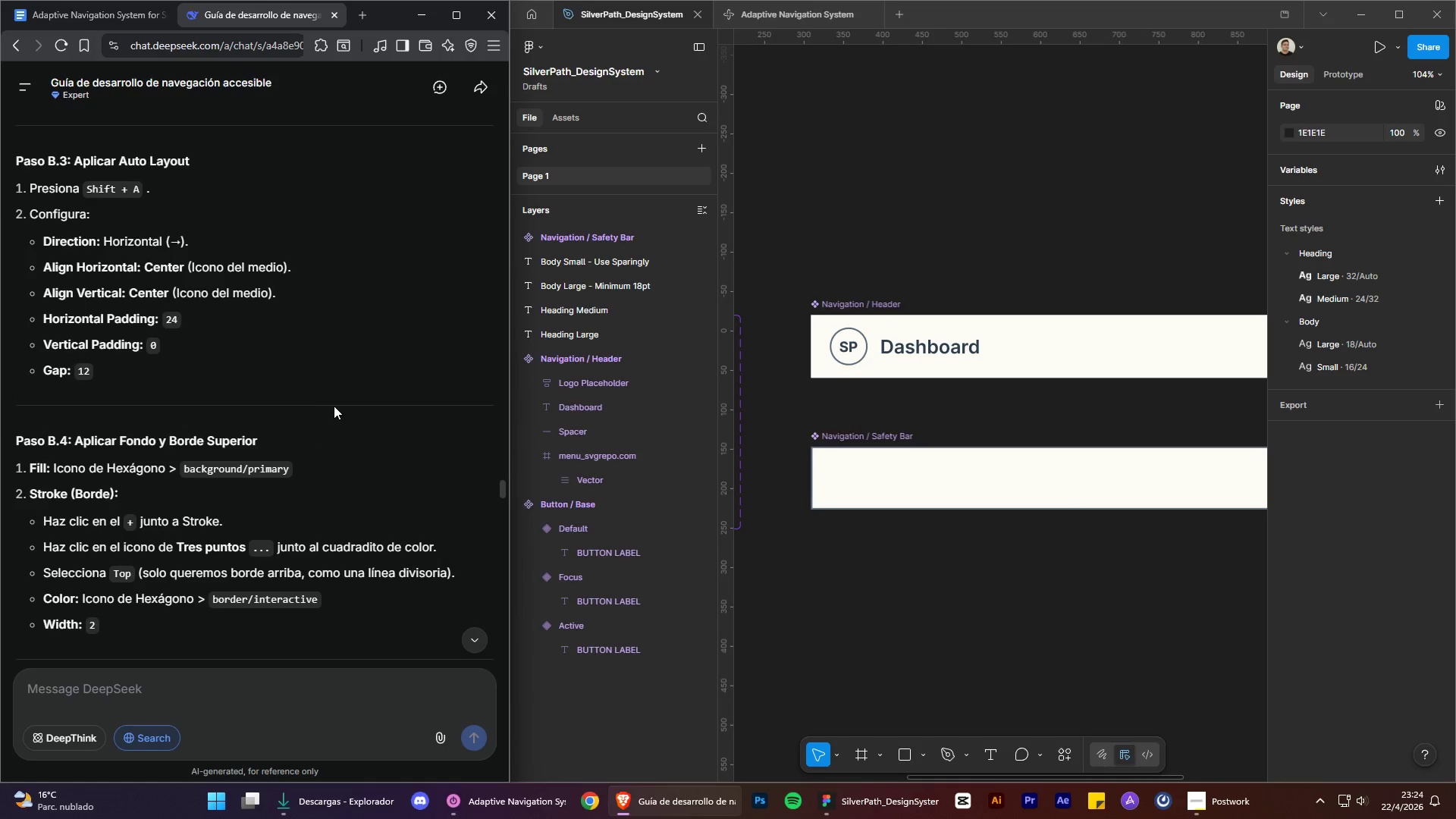 
scroll: coordinate [381, 436], scroll_direction: down, amount: 6.0
 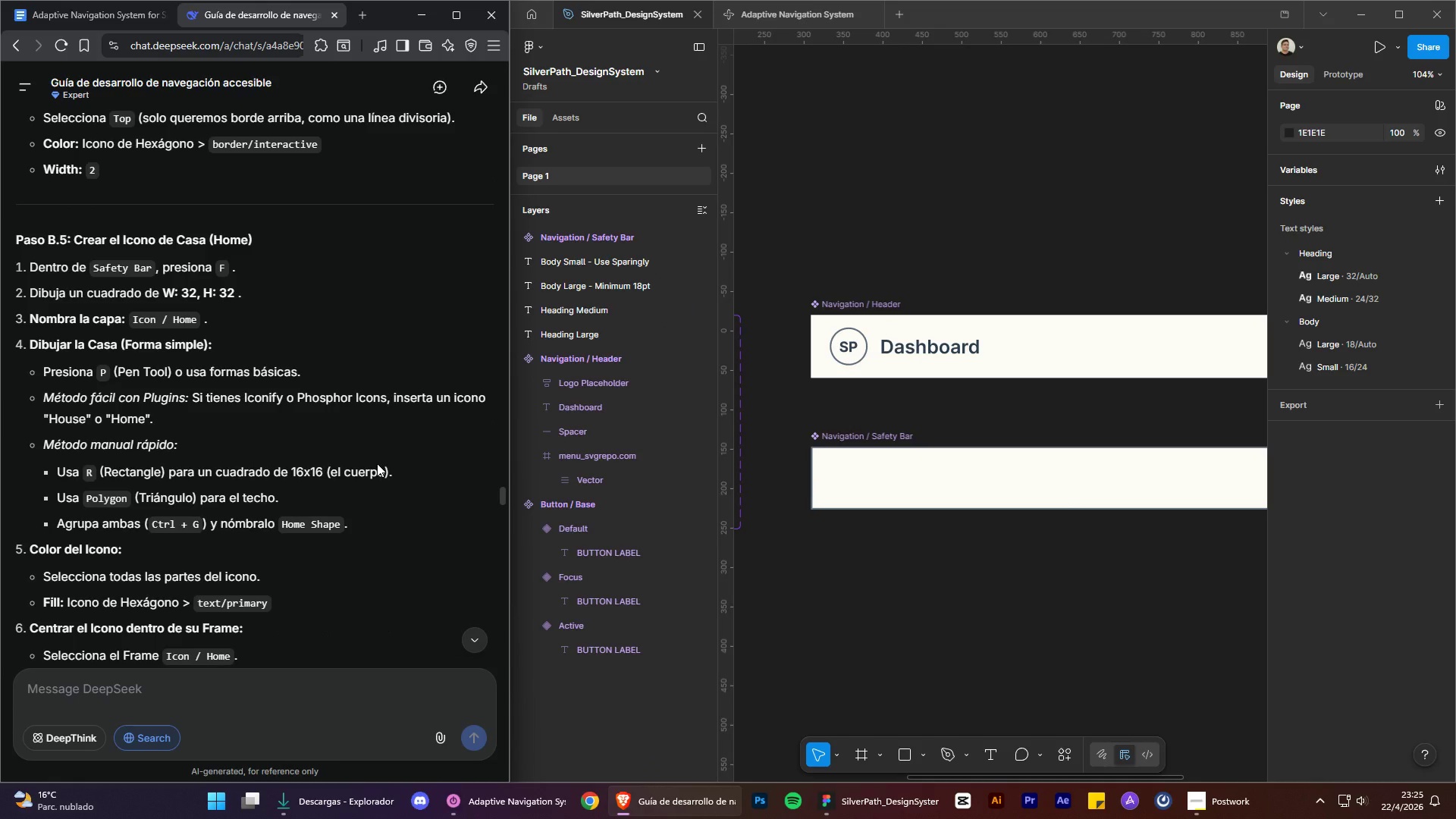 
scroll: coordinate [376, 463], scroll_direction: up, amount: 9.0
 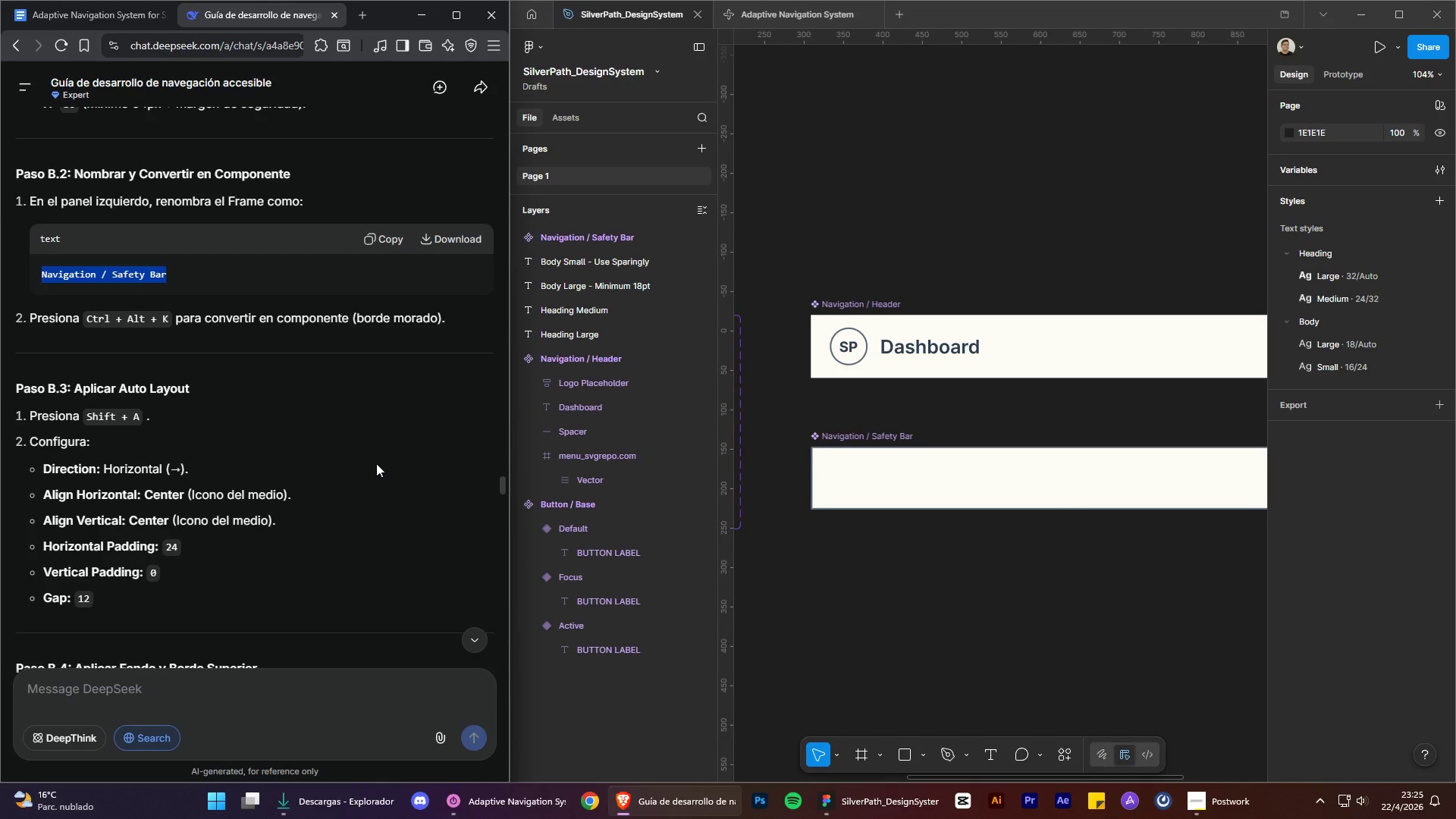 
left_click([378, 463])
 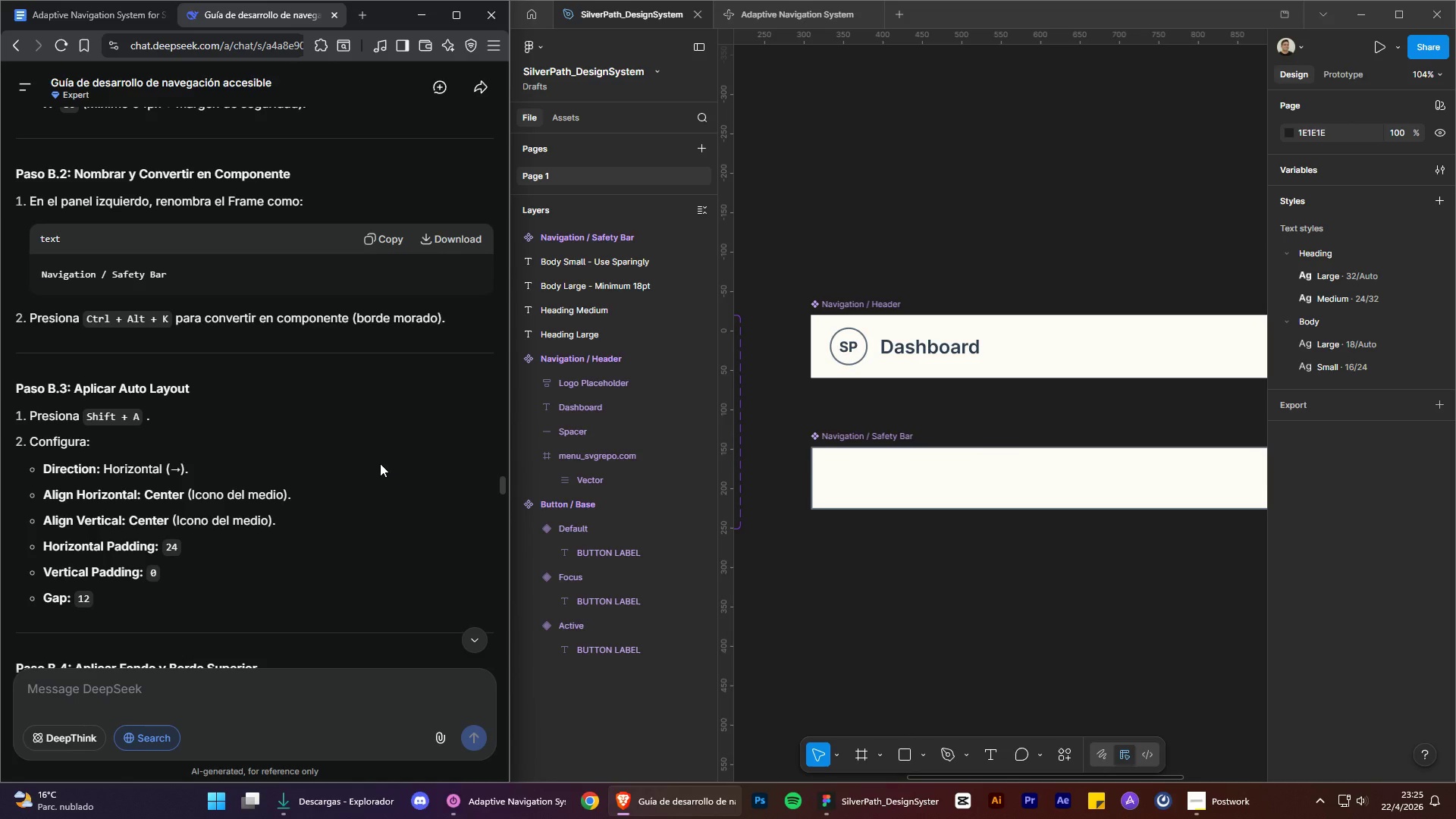 
scroll: coordinate [378, 469], scroll_direction: up, amount: 4.0
 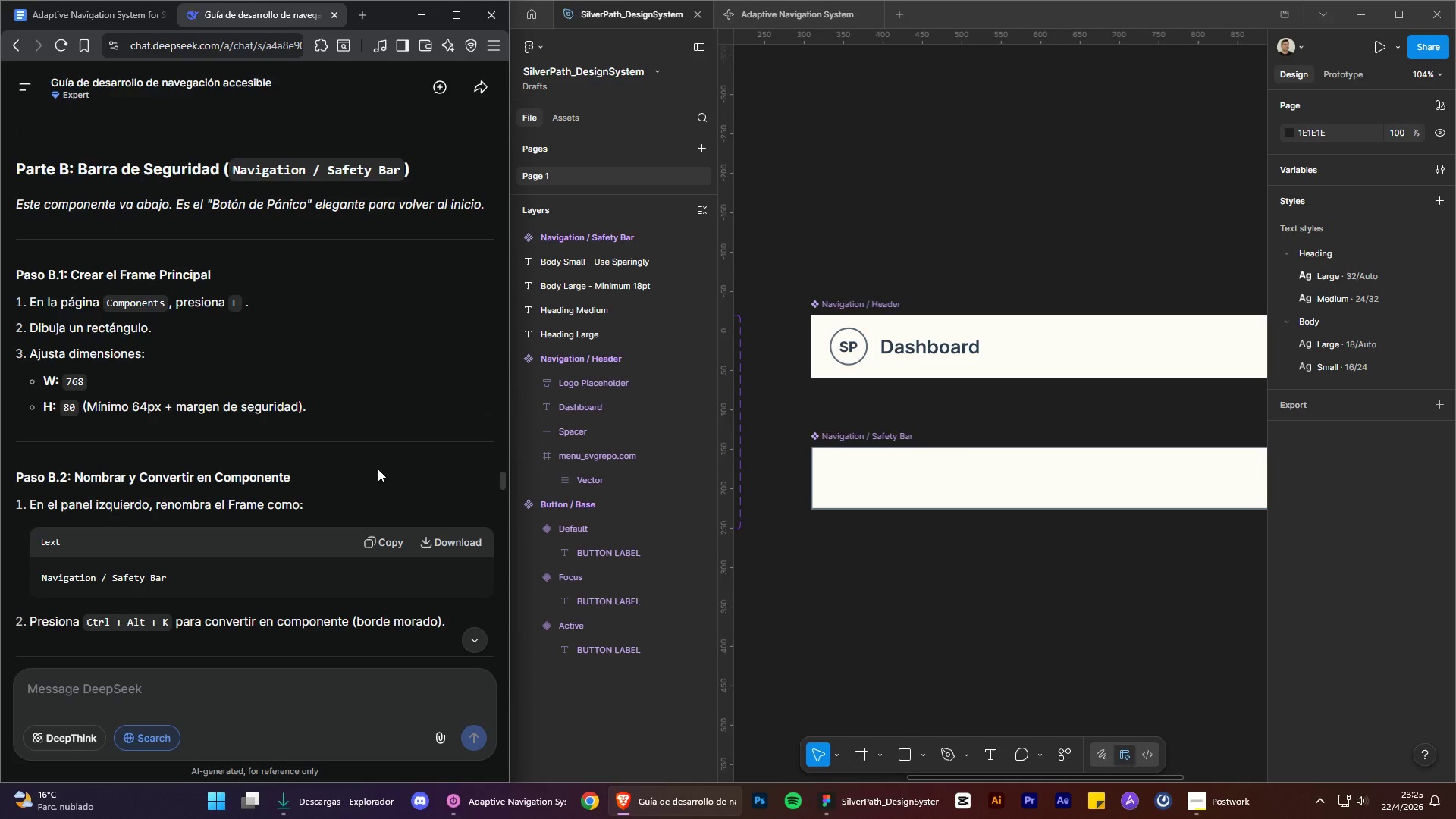 
scroll: coordinate [378, 469], scroll_direction: down, amount: 11.0
 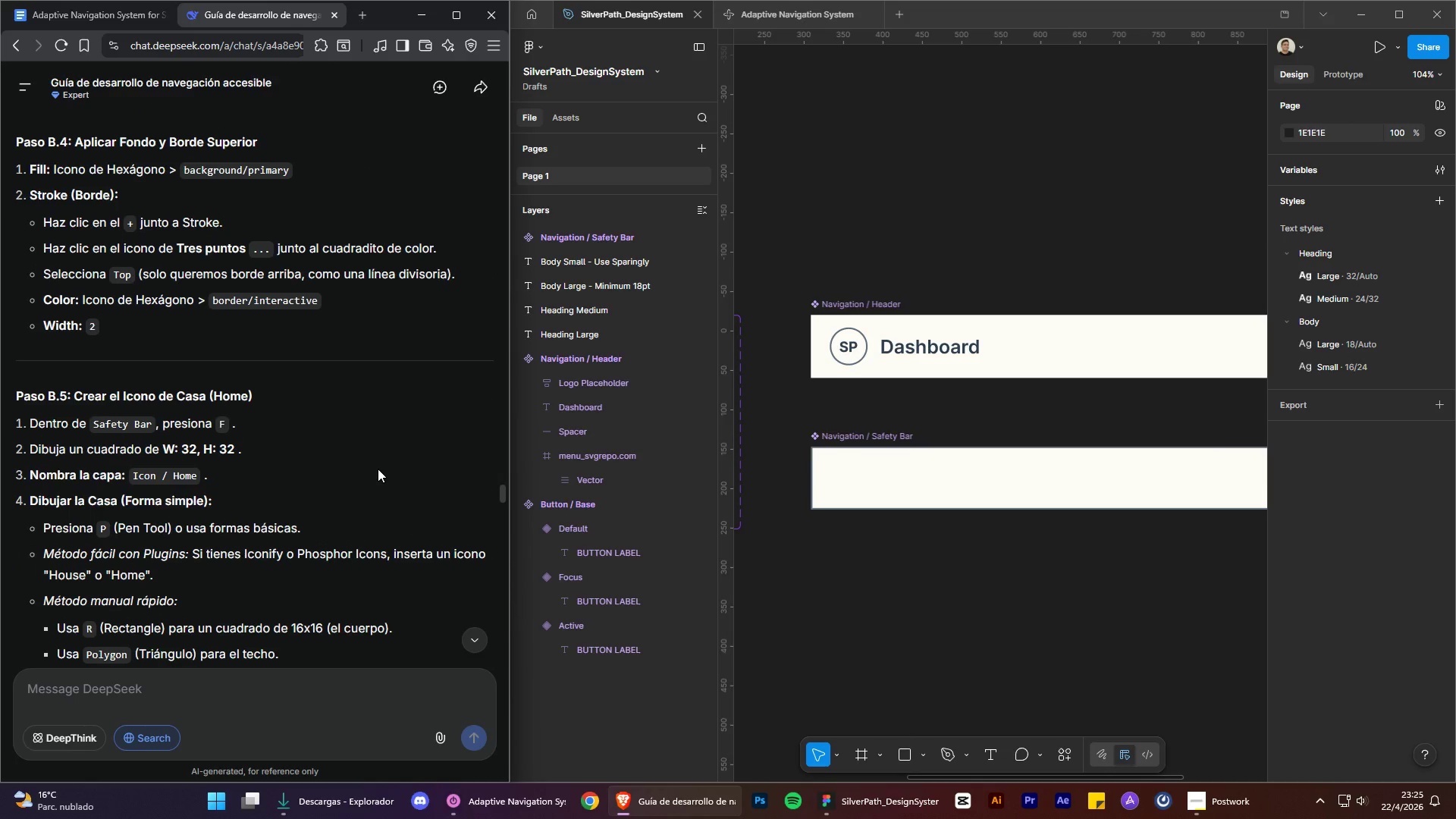 
scroll: coordinate [375, 476], scroll_direction: up, amount: 2.0
 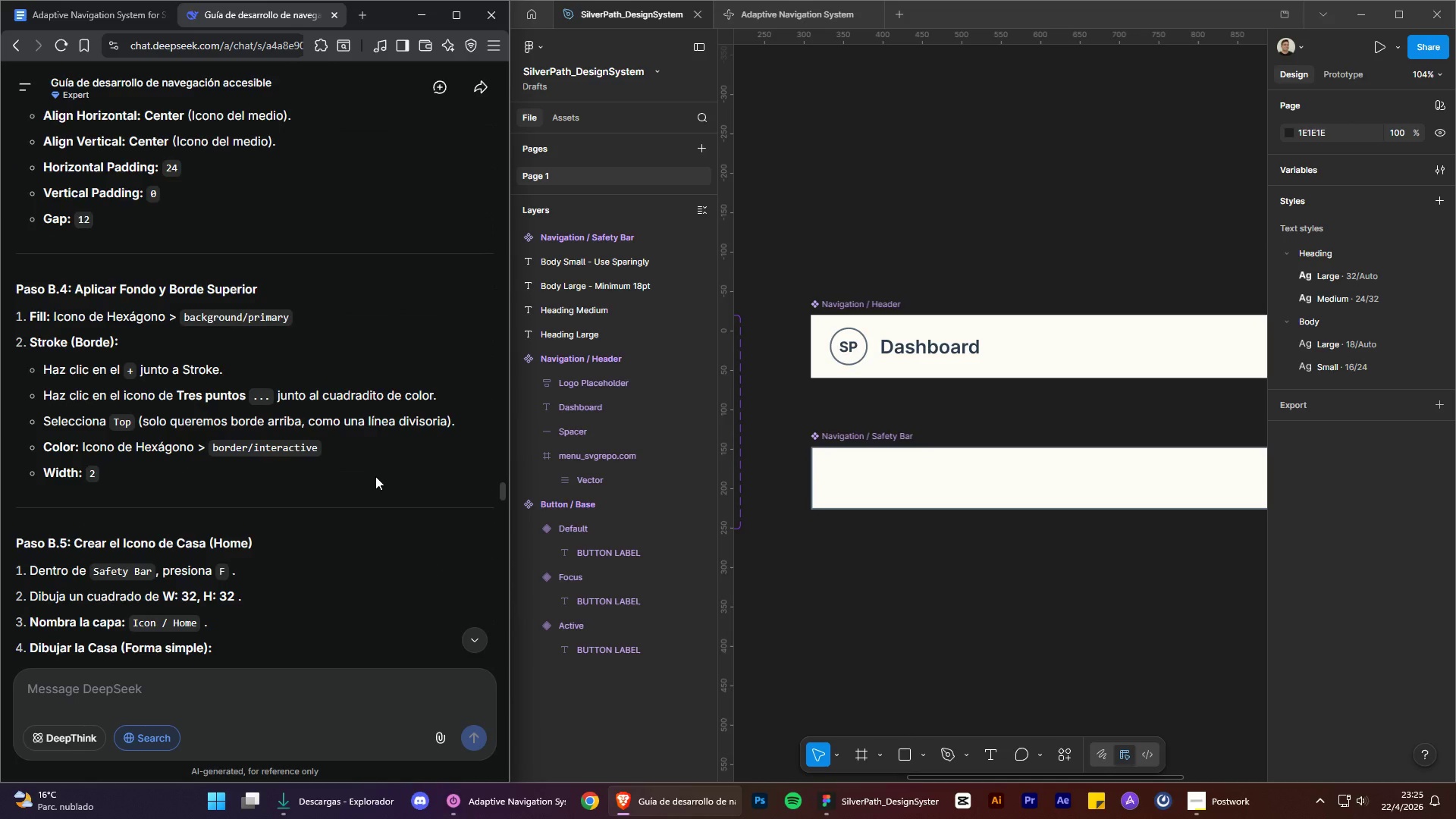 
scroll: coordinate [375, 476], scroll_direction: down, amount: 3.0
 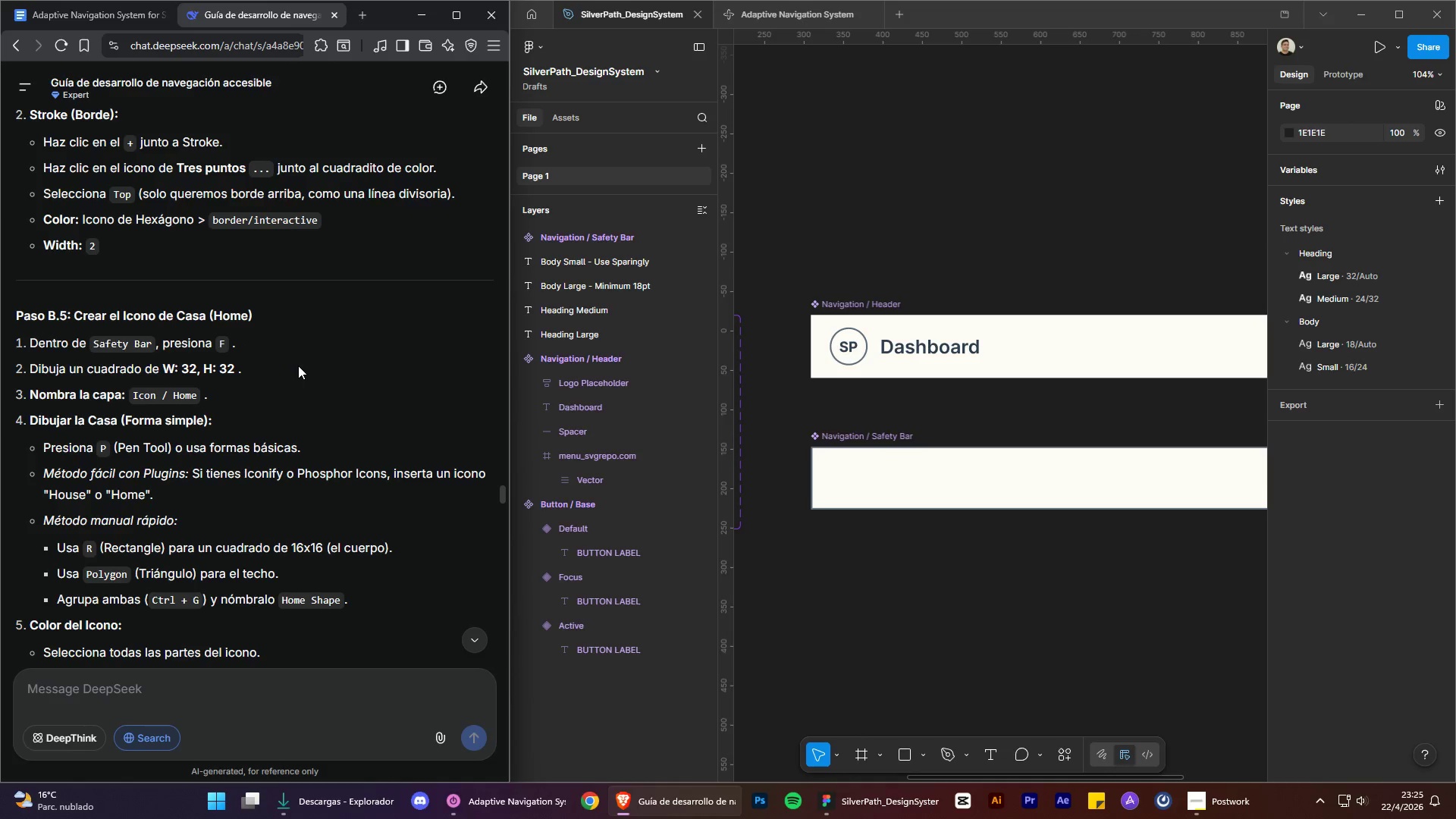 
wait(8.46)
 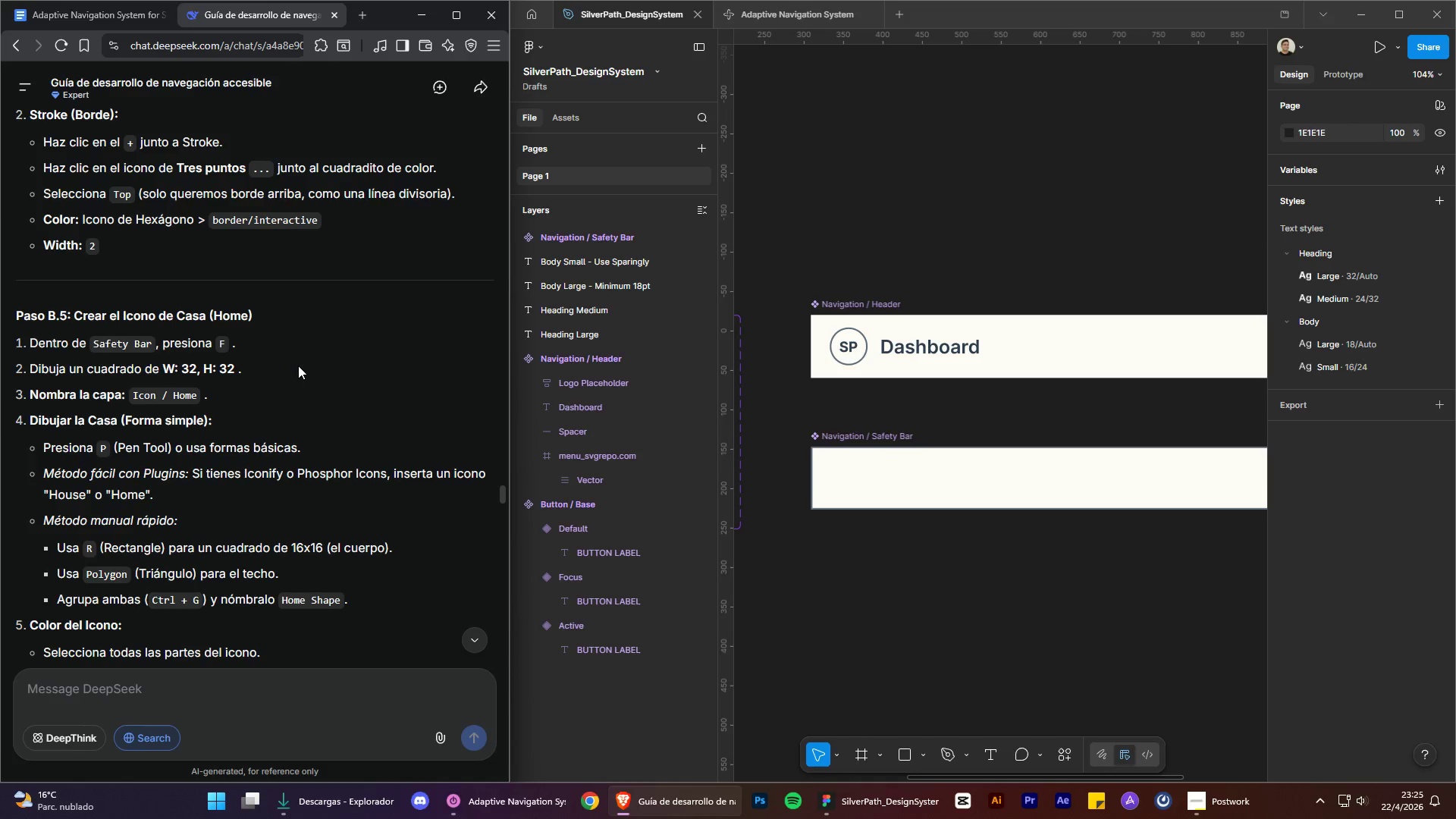 
left_click([1058, 756])
 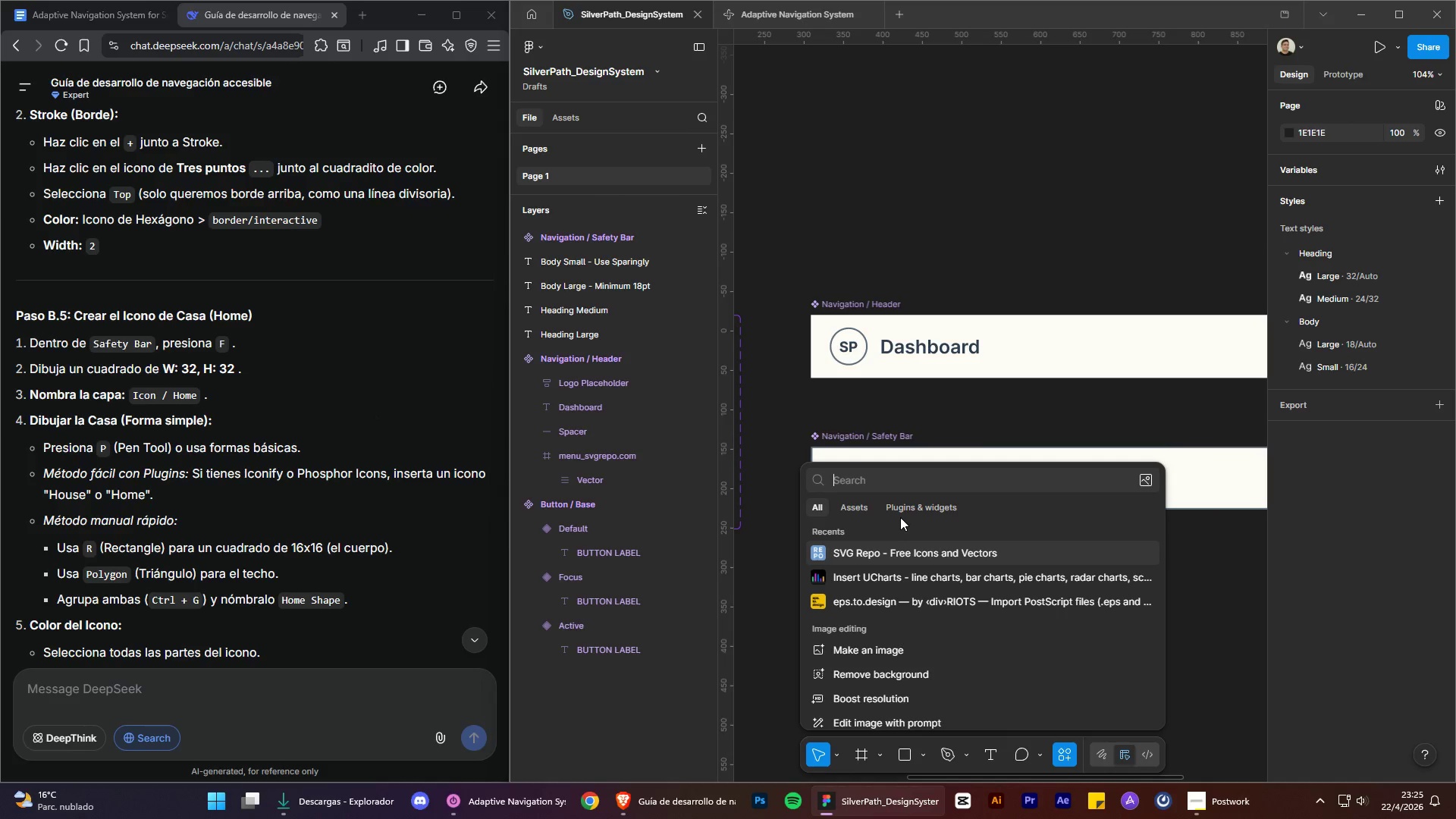 
left_click([909, 549])
 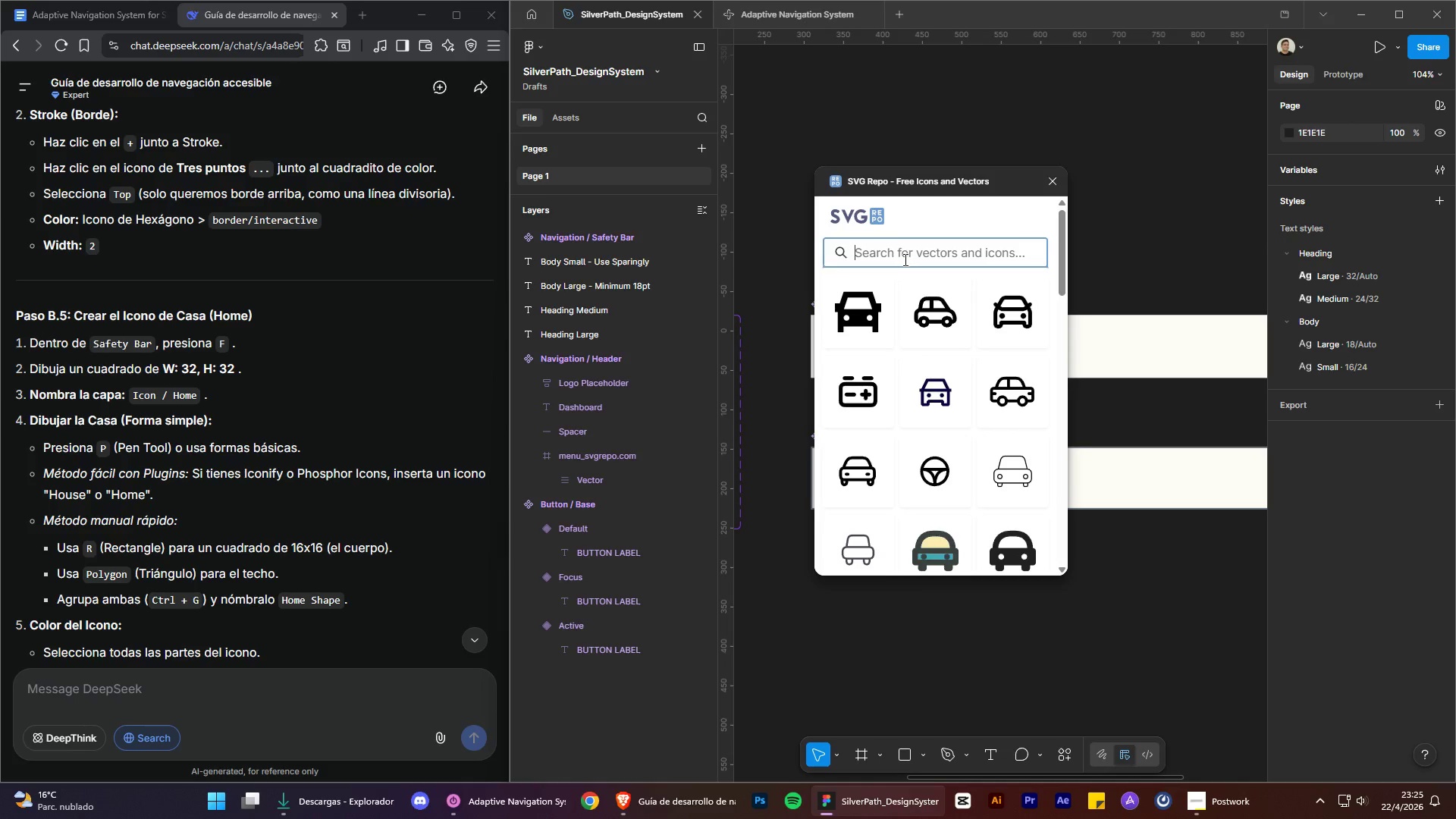 
type(Home)
 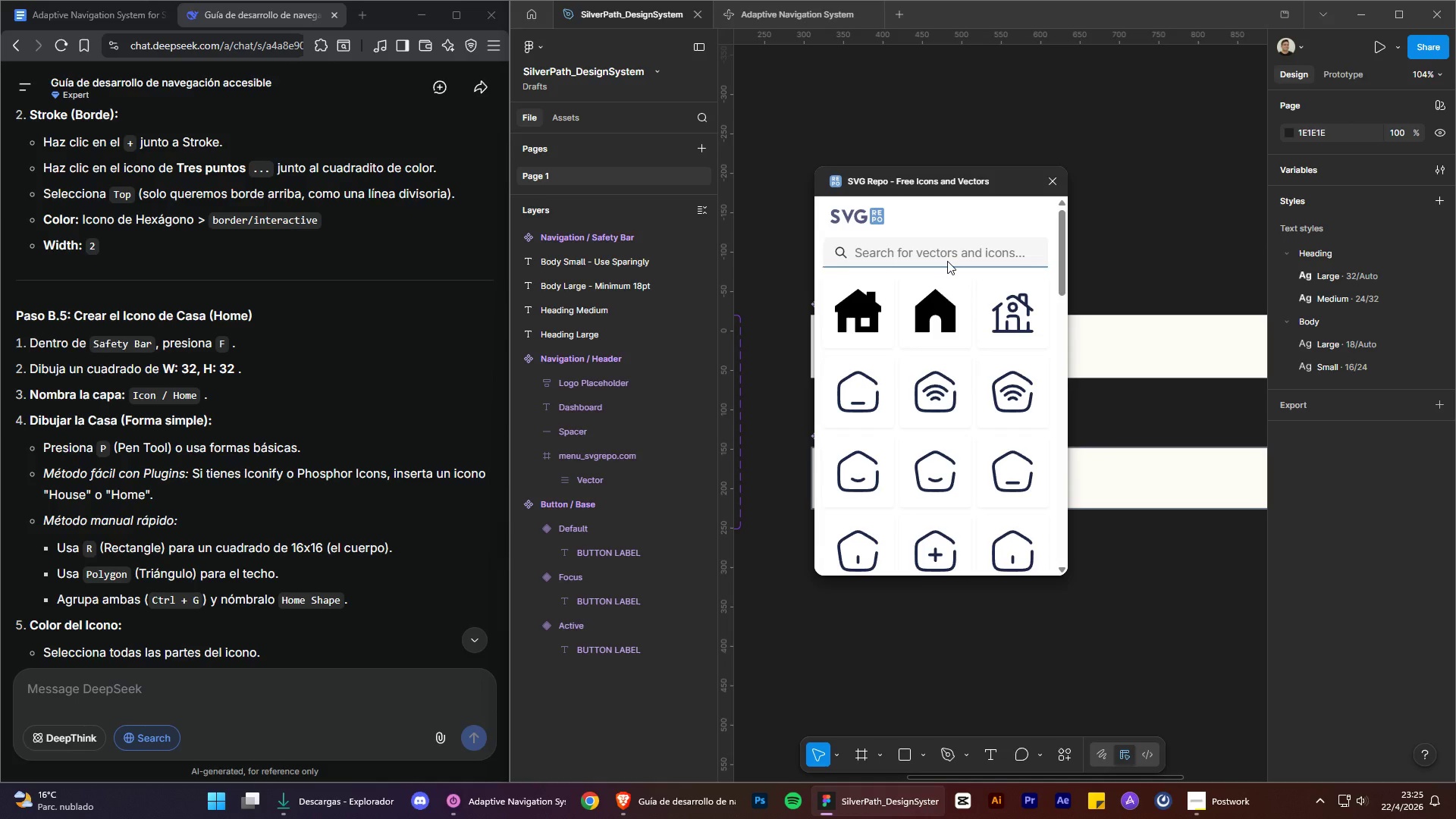 
scroll: coordinate [959, 519], scroll_direction: down, amount: 3.0
 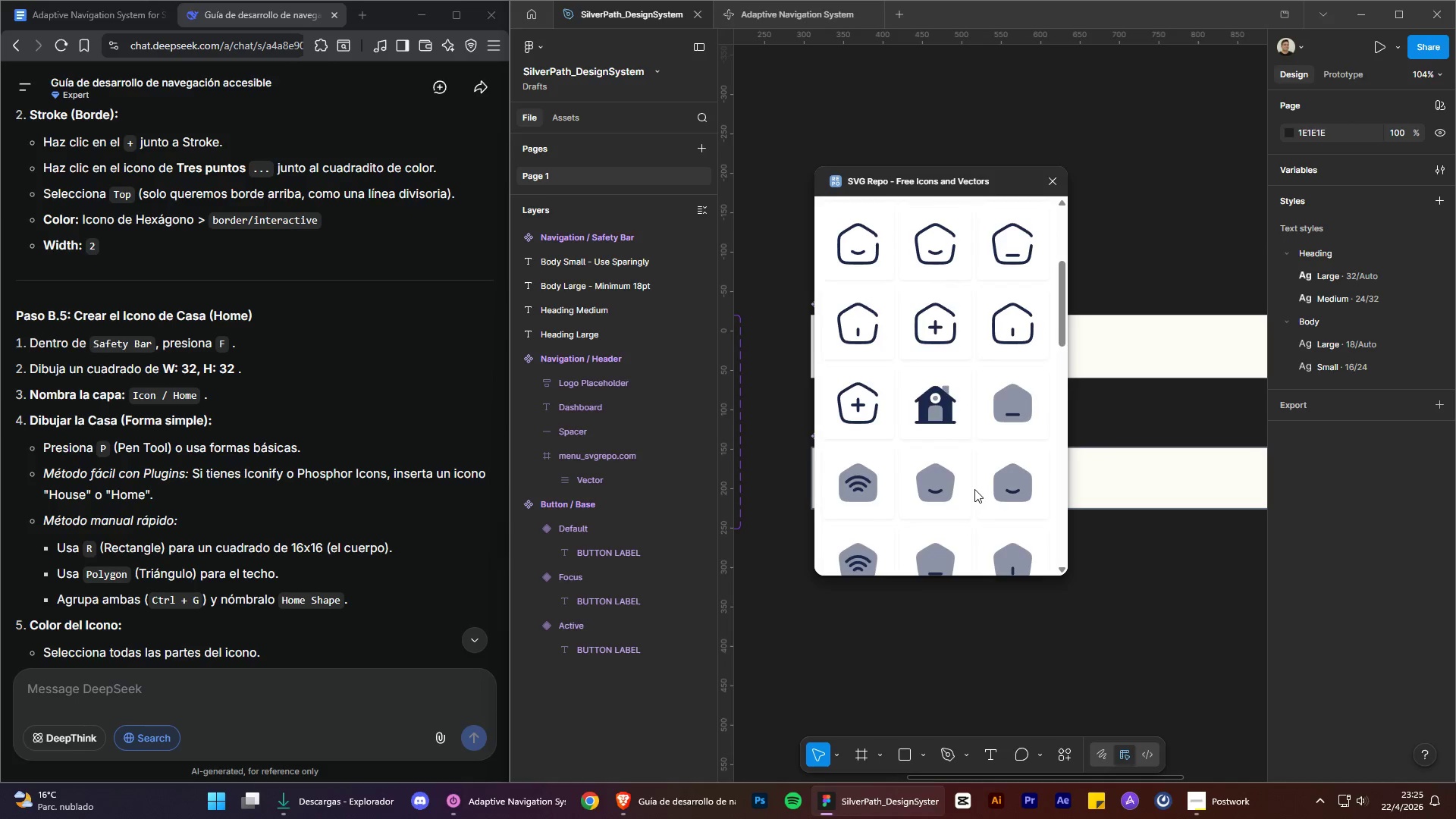 
scroll: coordinate [974, 489], scroll_direction: up, amount: 5.0
 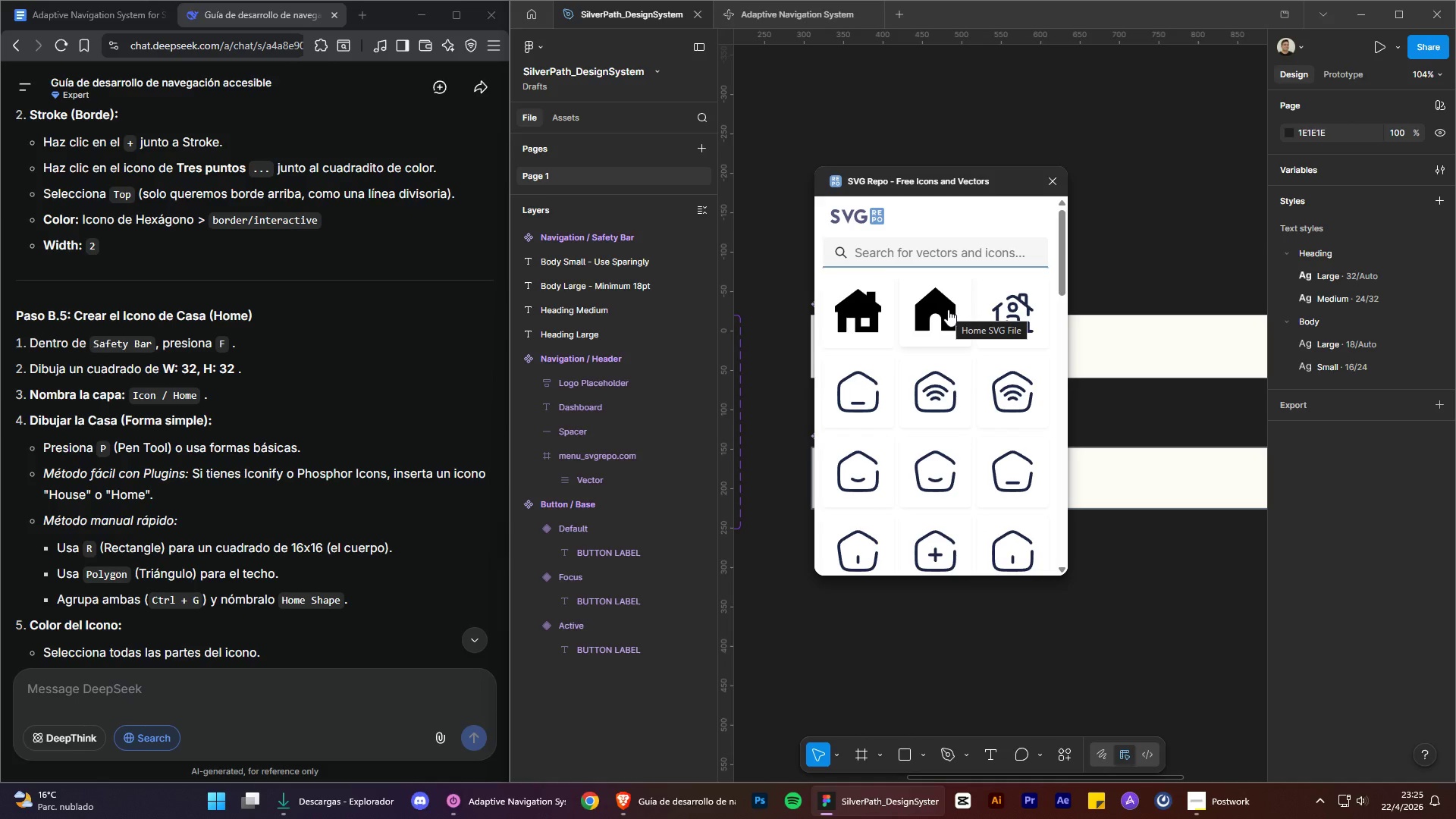 
left_click([946, 309])
 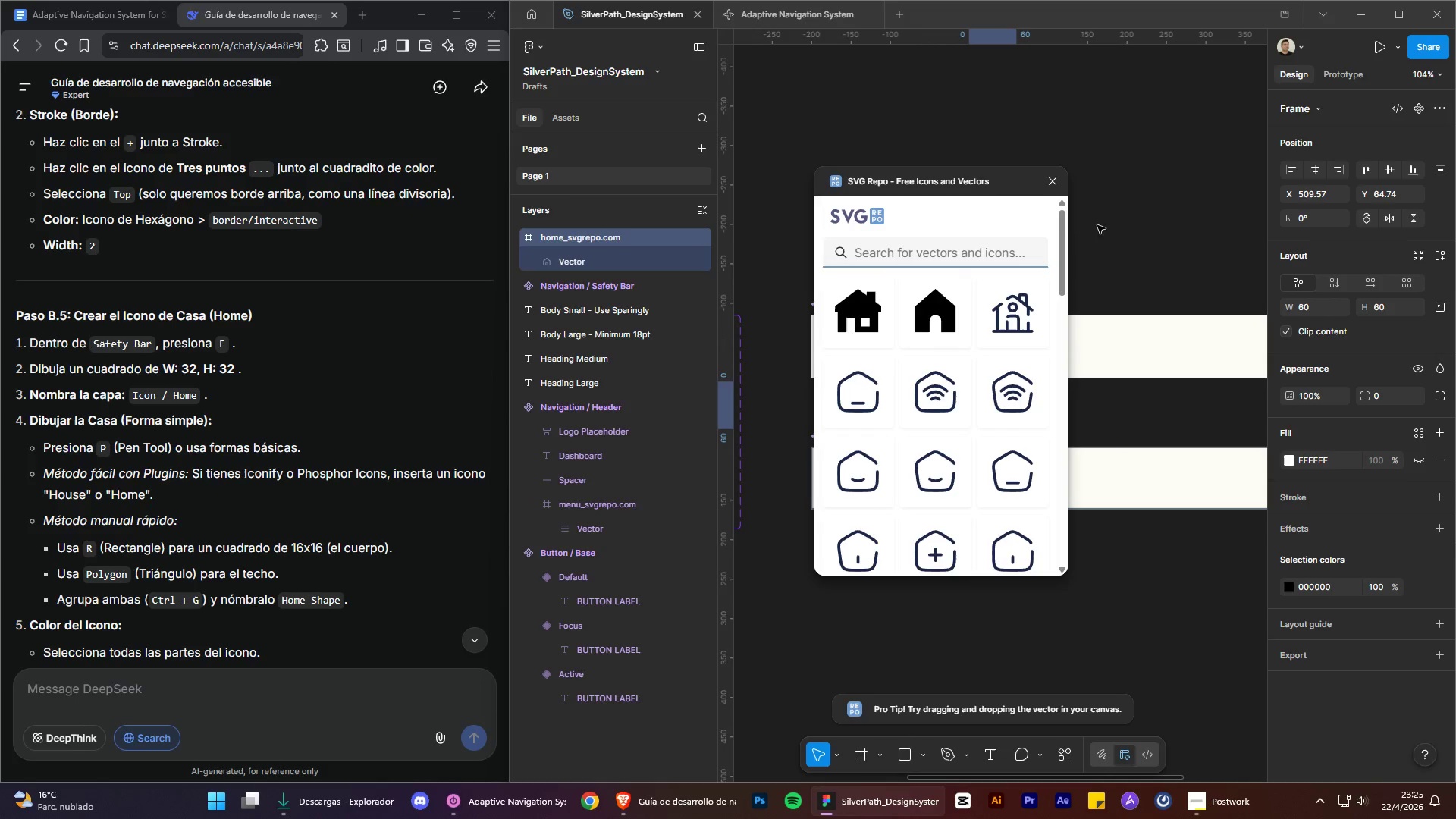 
left_click([1044, 185])
 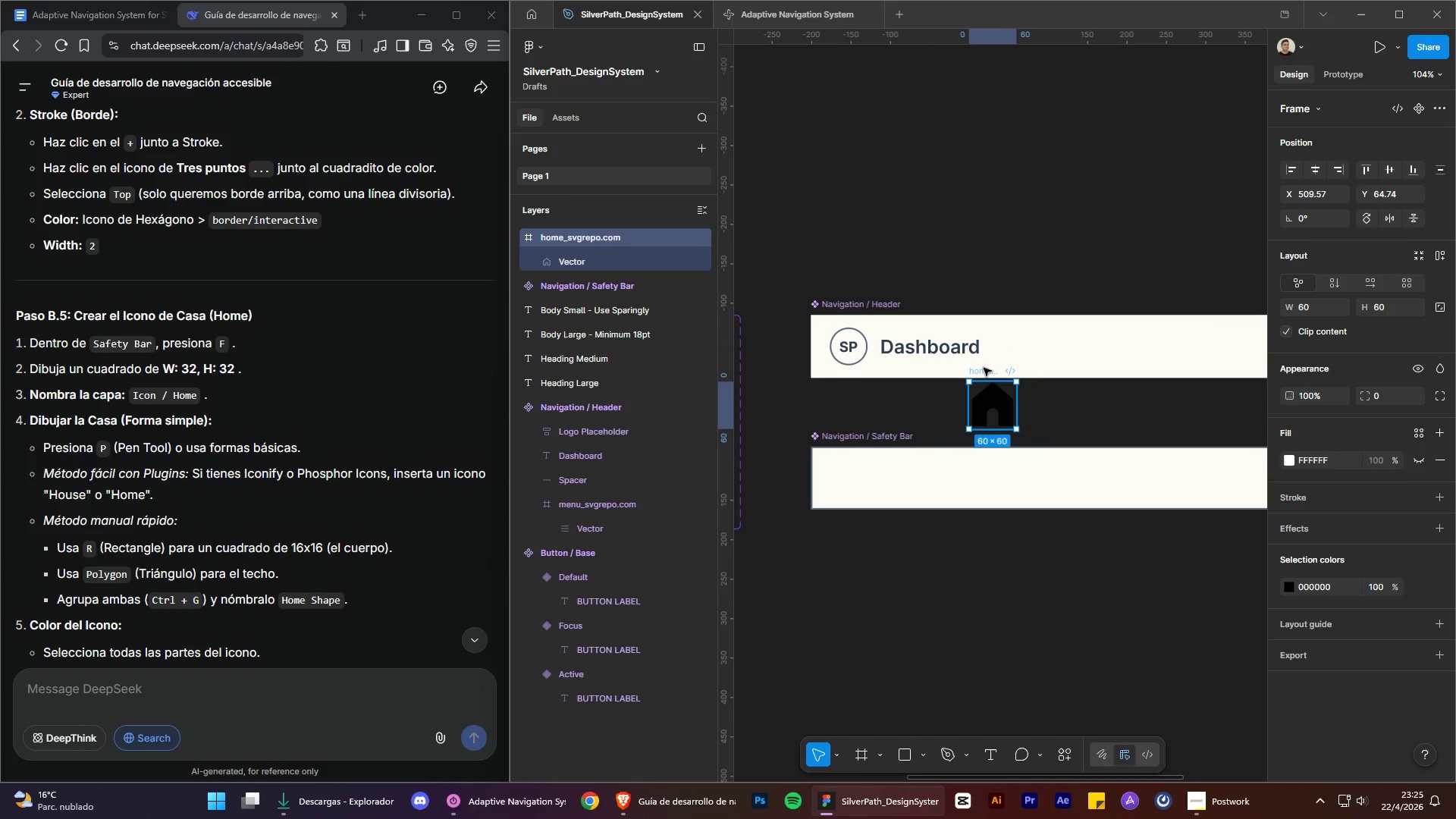 
left_click_drag(start_coordinate=[983, 370], to_coordinate=[873, 595])
 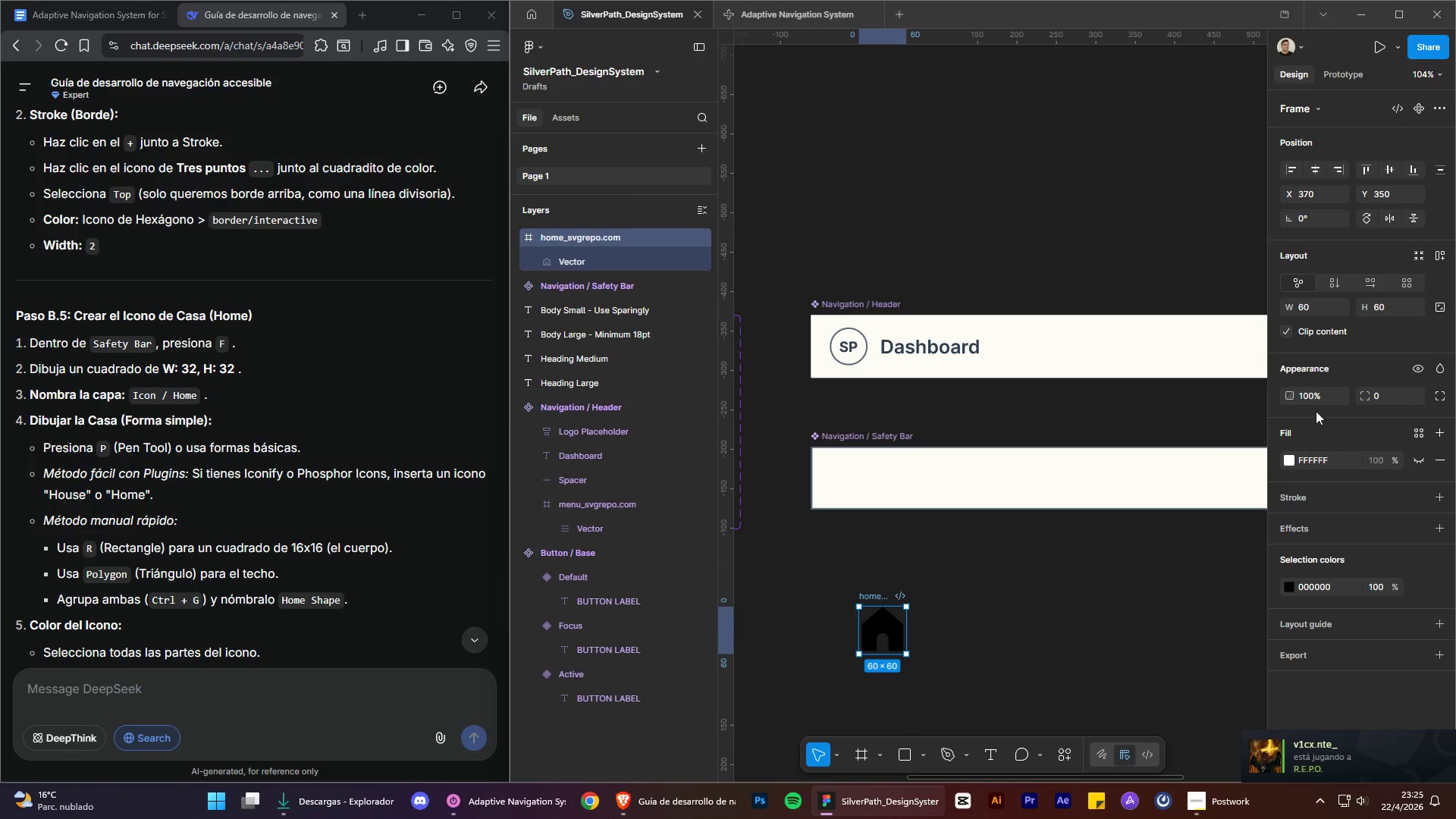 
left_click([1313, 312])
 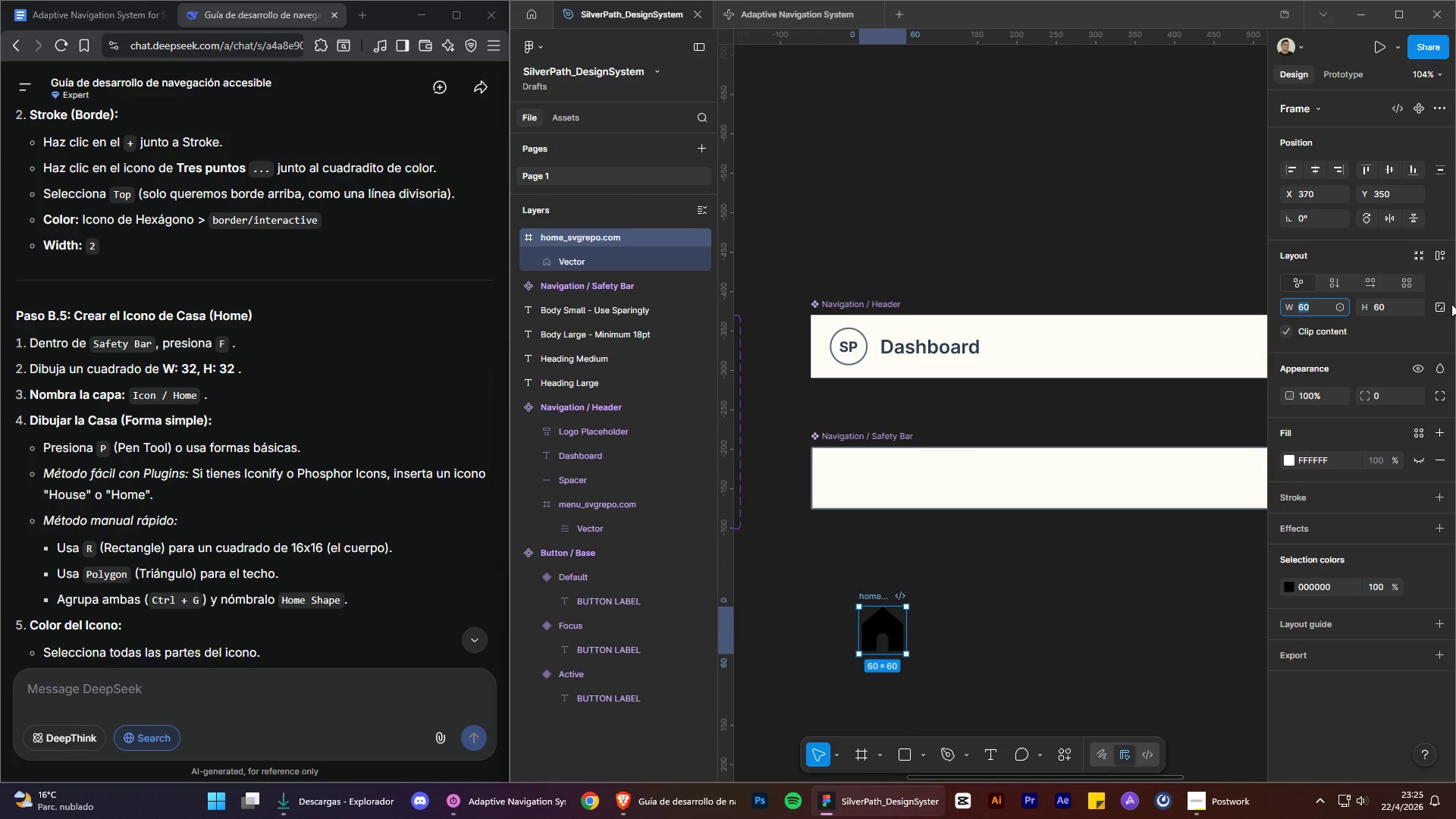 
left_click([1439, 312])
 